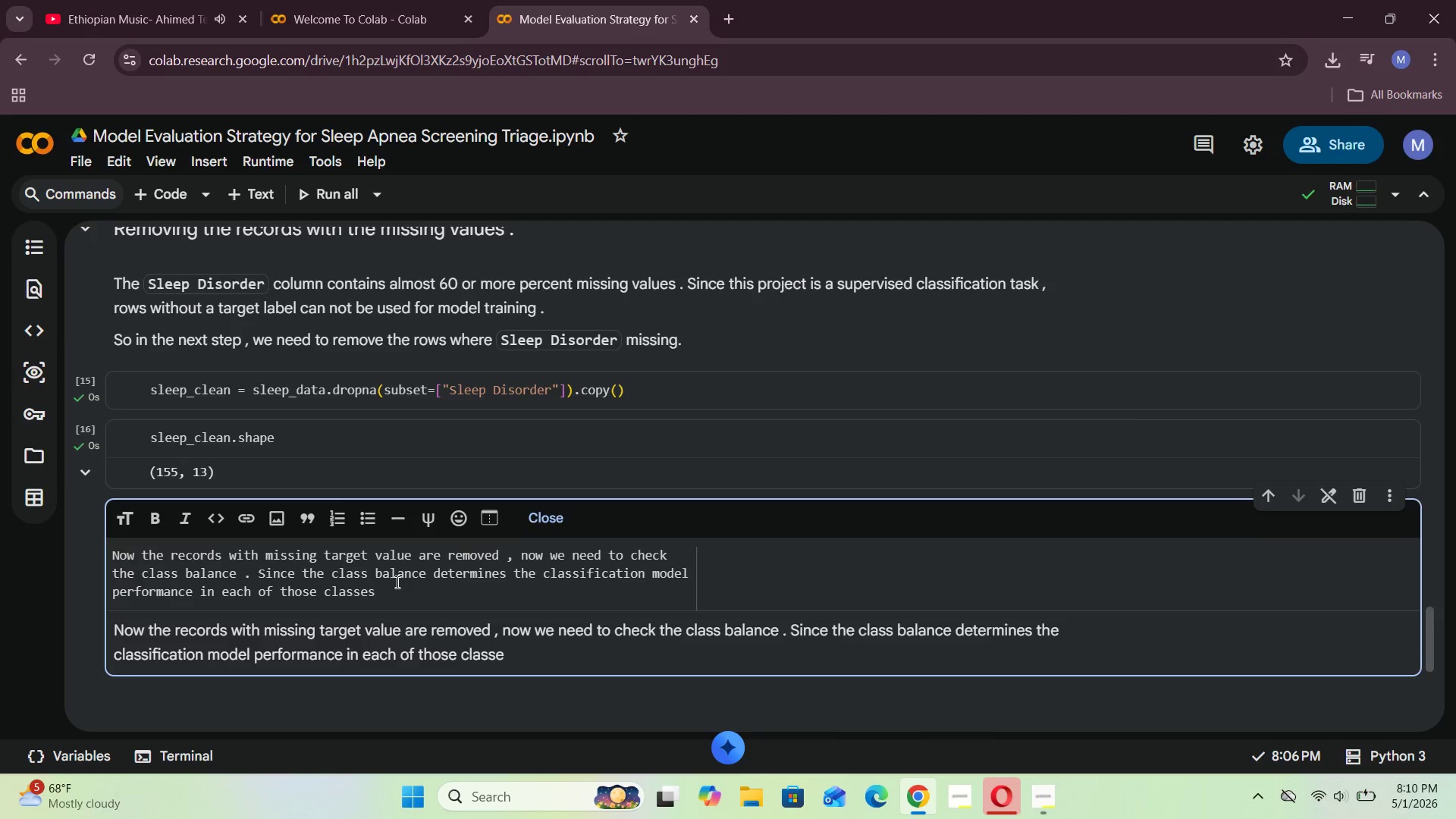 
key(Period)
 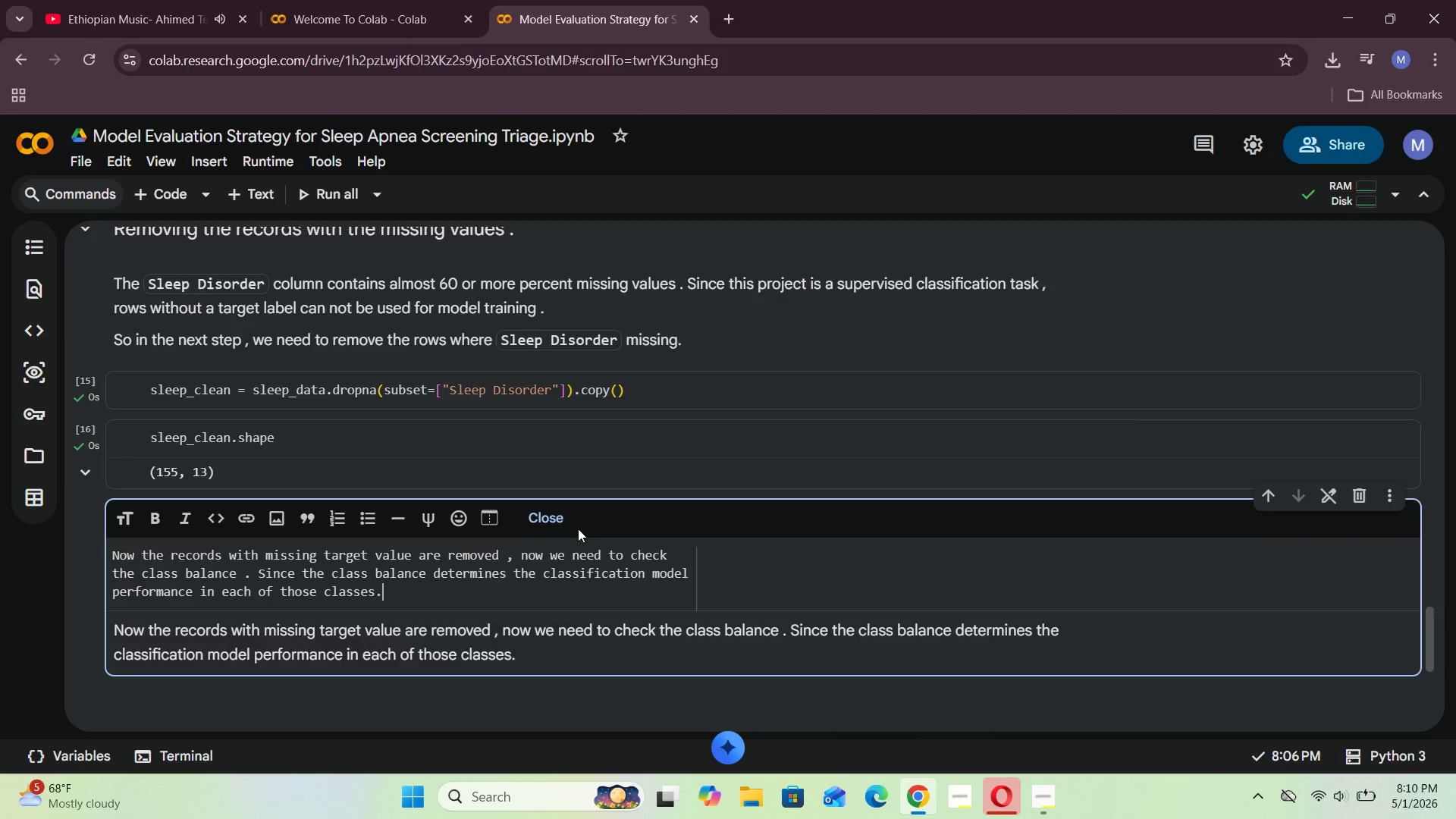 
left_click([578, 523])
 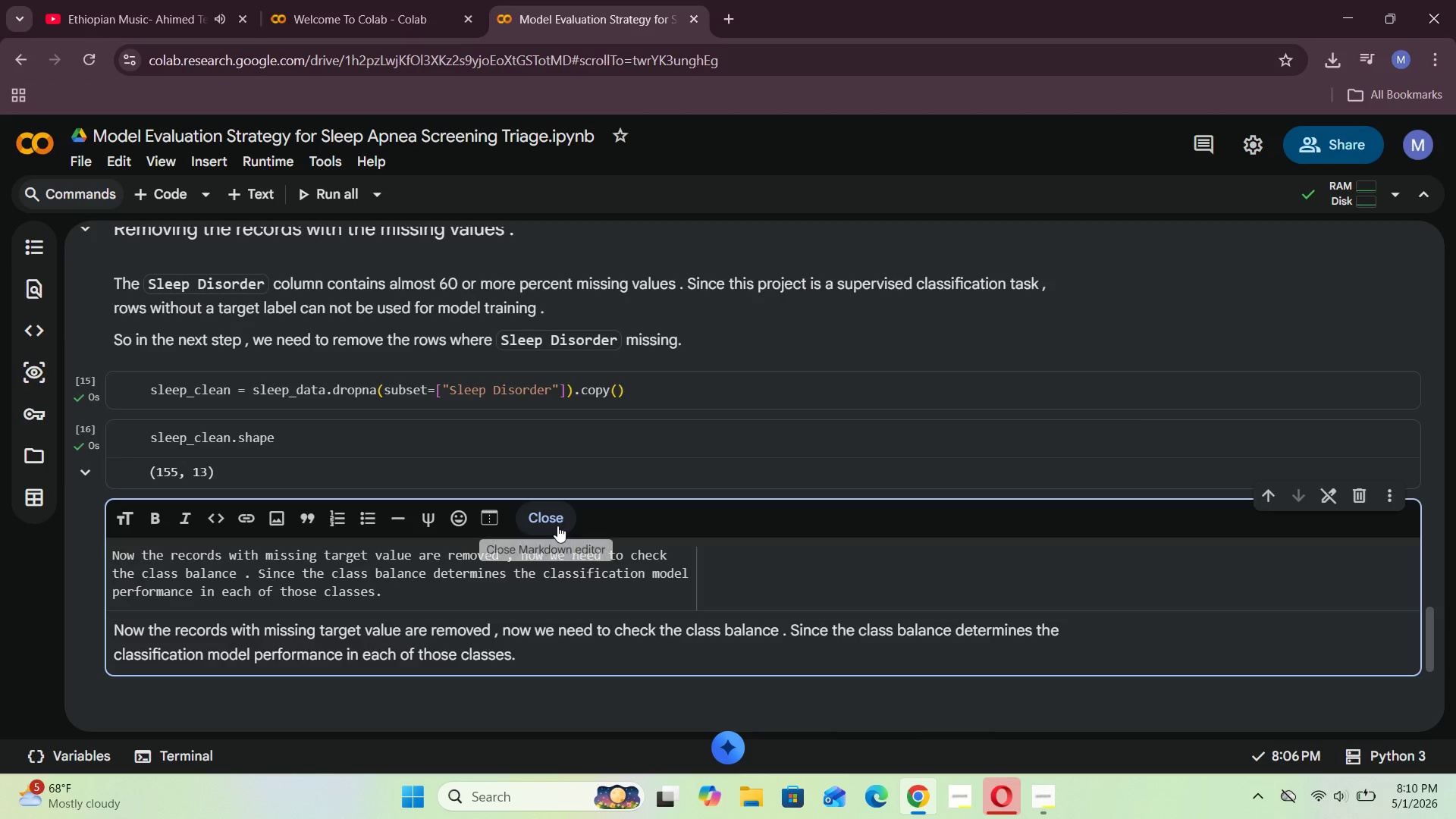 
left_click([557, 526])
 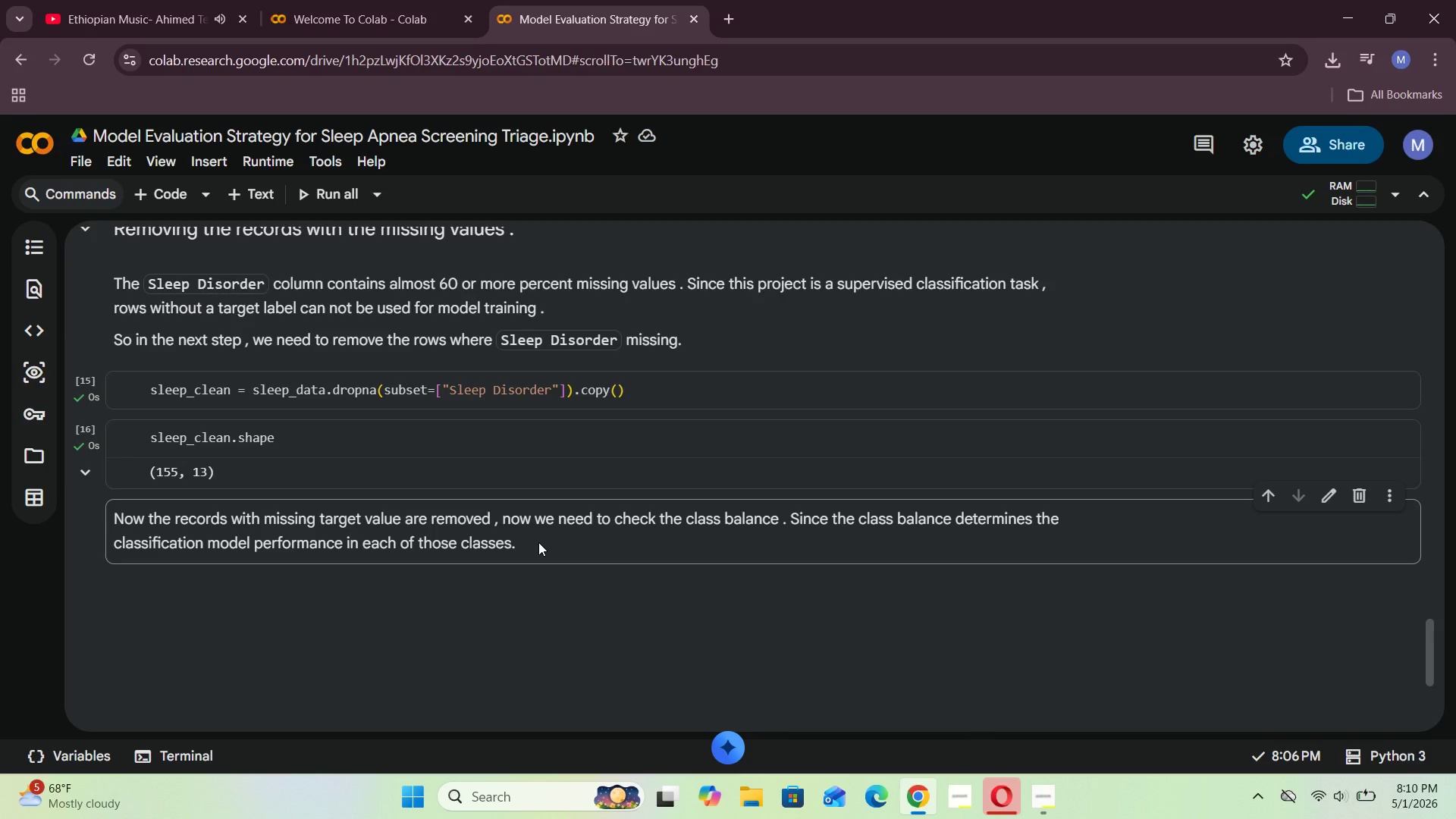 
wait(42.25)
 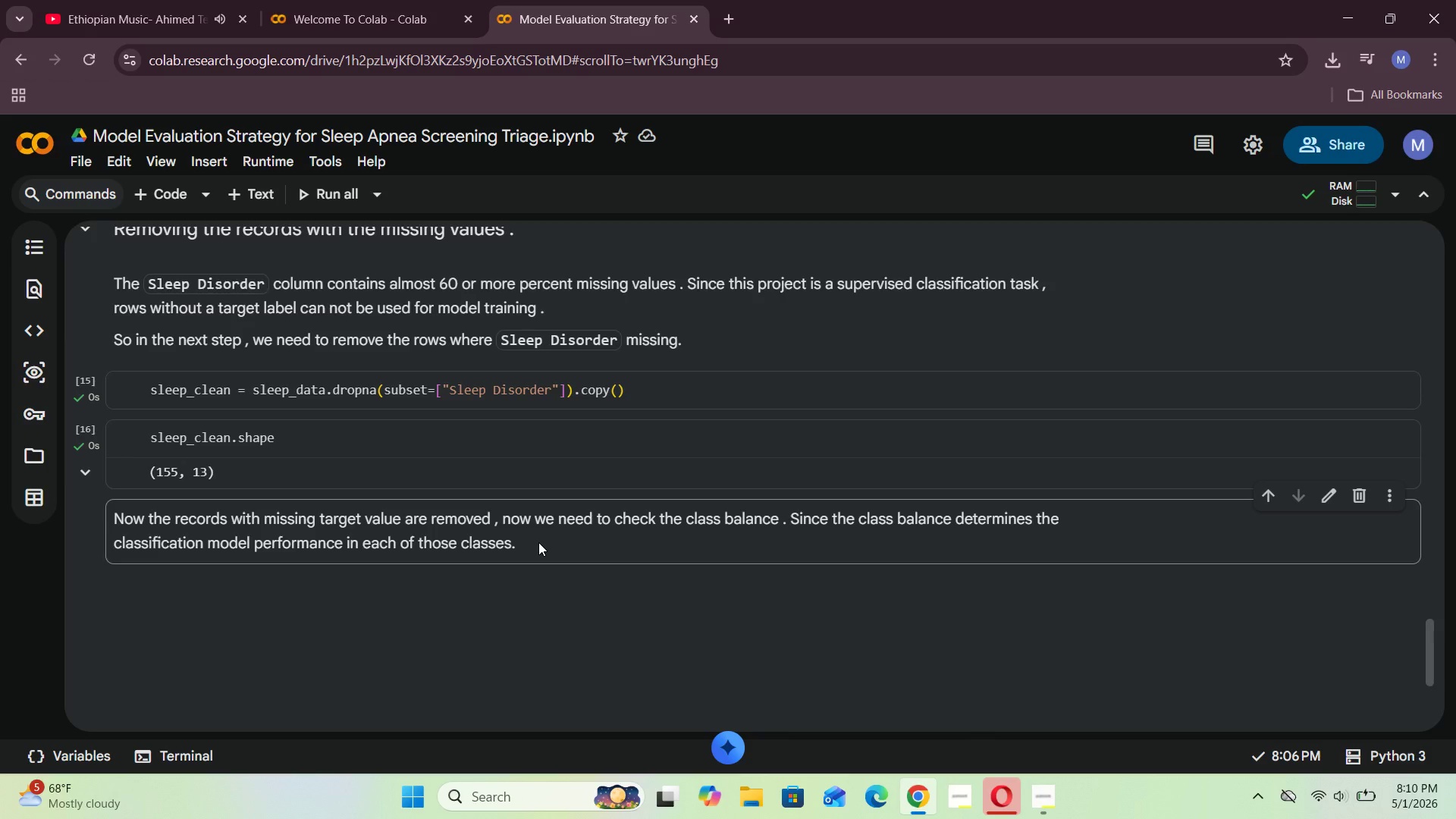 
type(slee)
 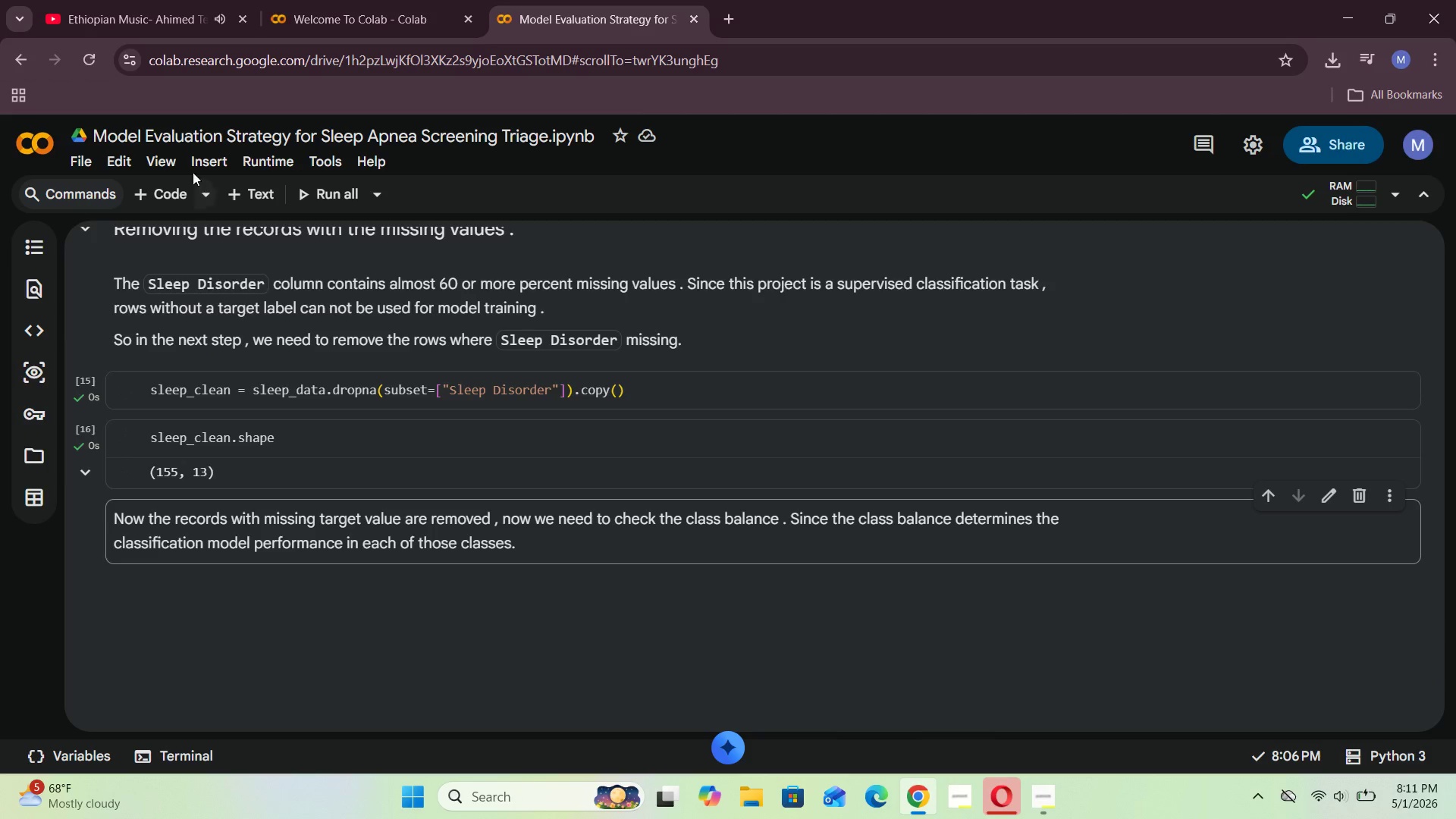 
left_click([152, 206])
 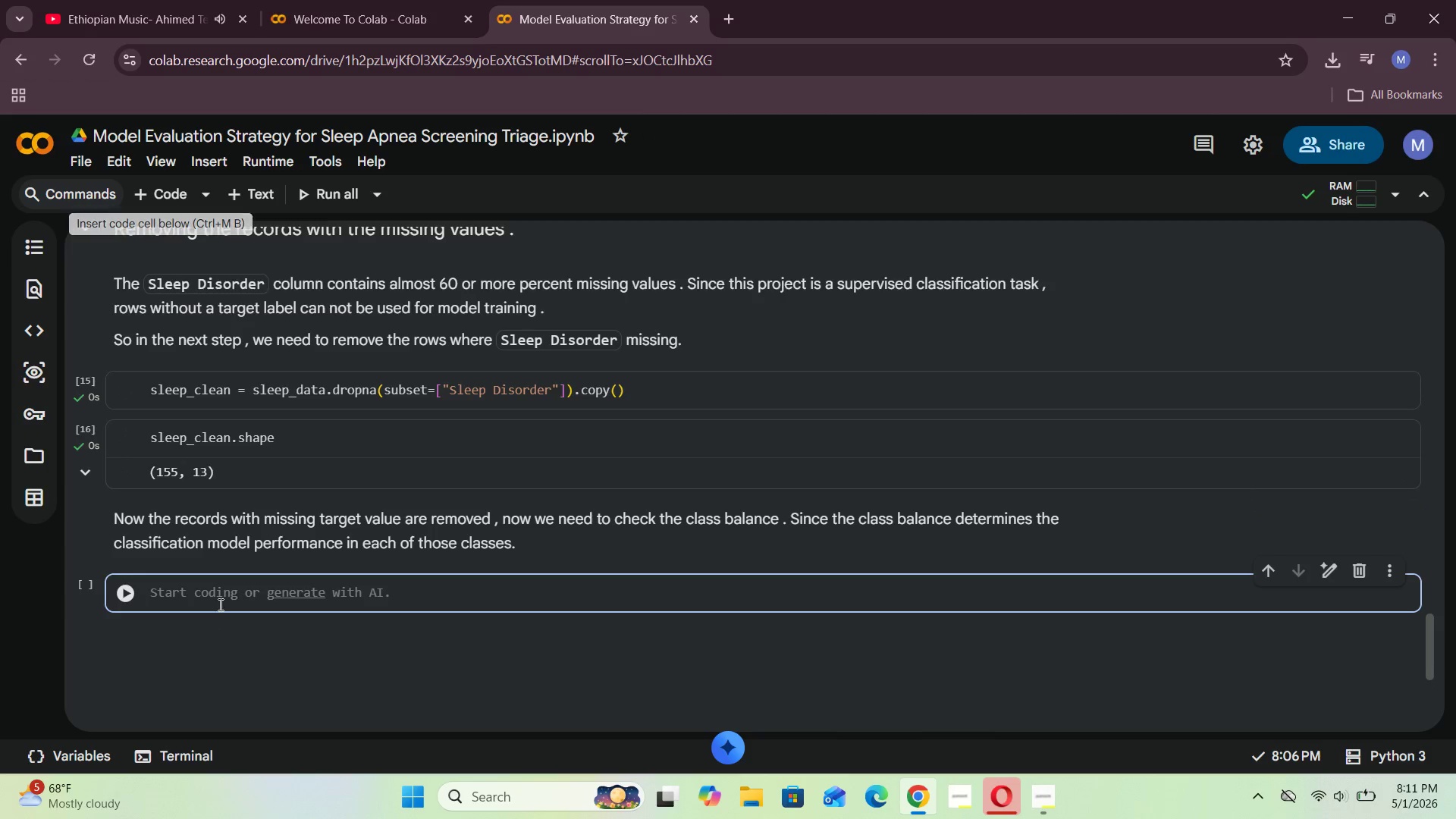 
left_click([224, 595])
 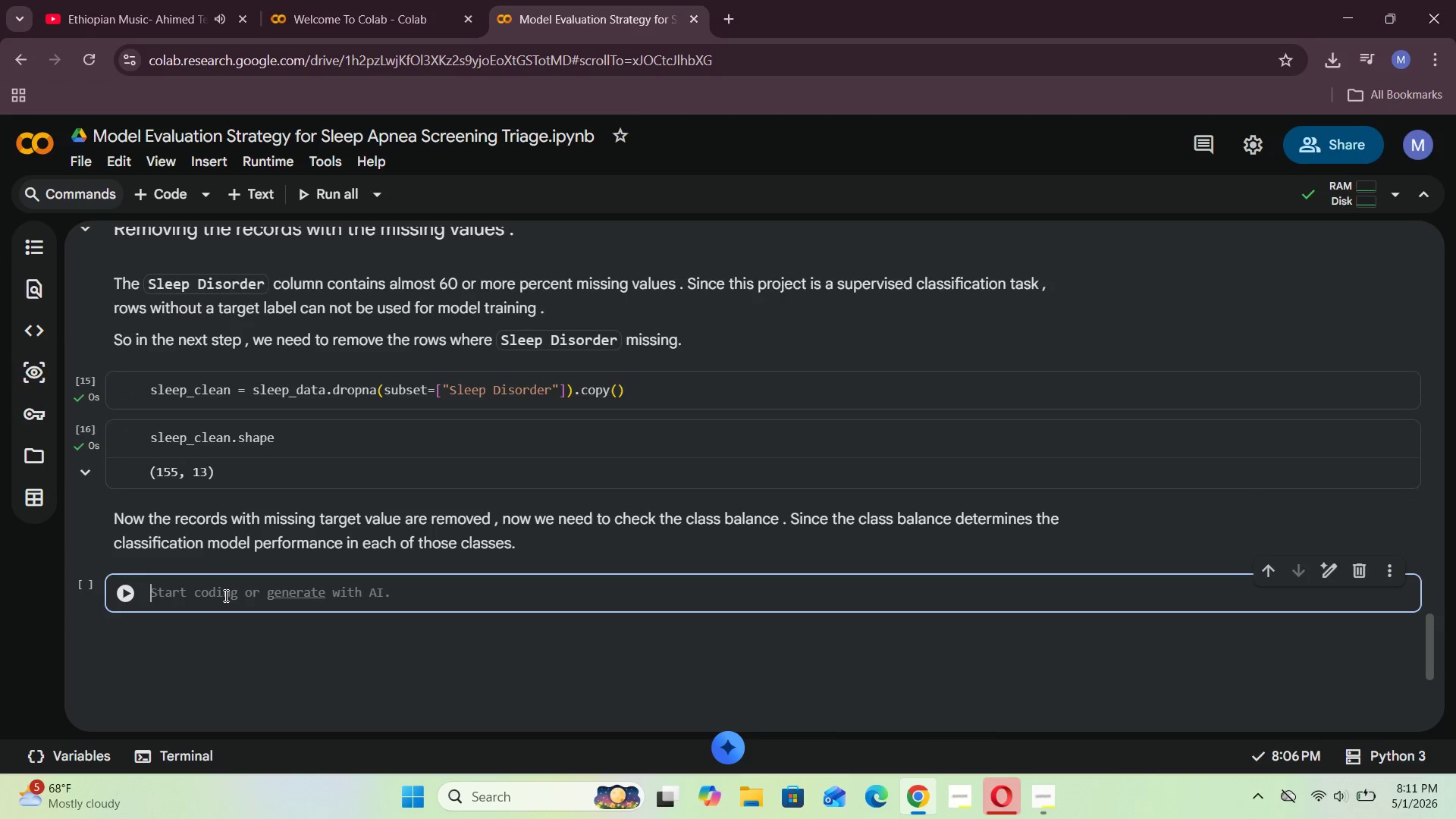 
type(sleep)
 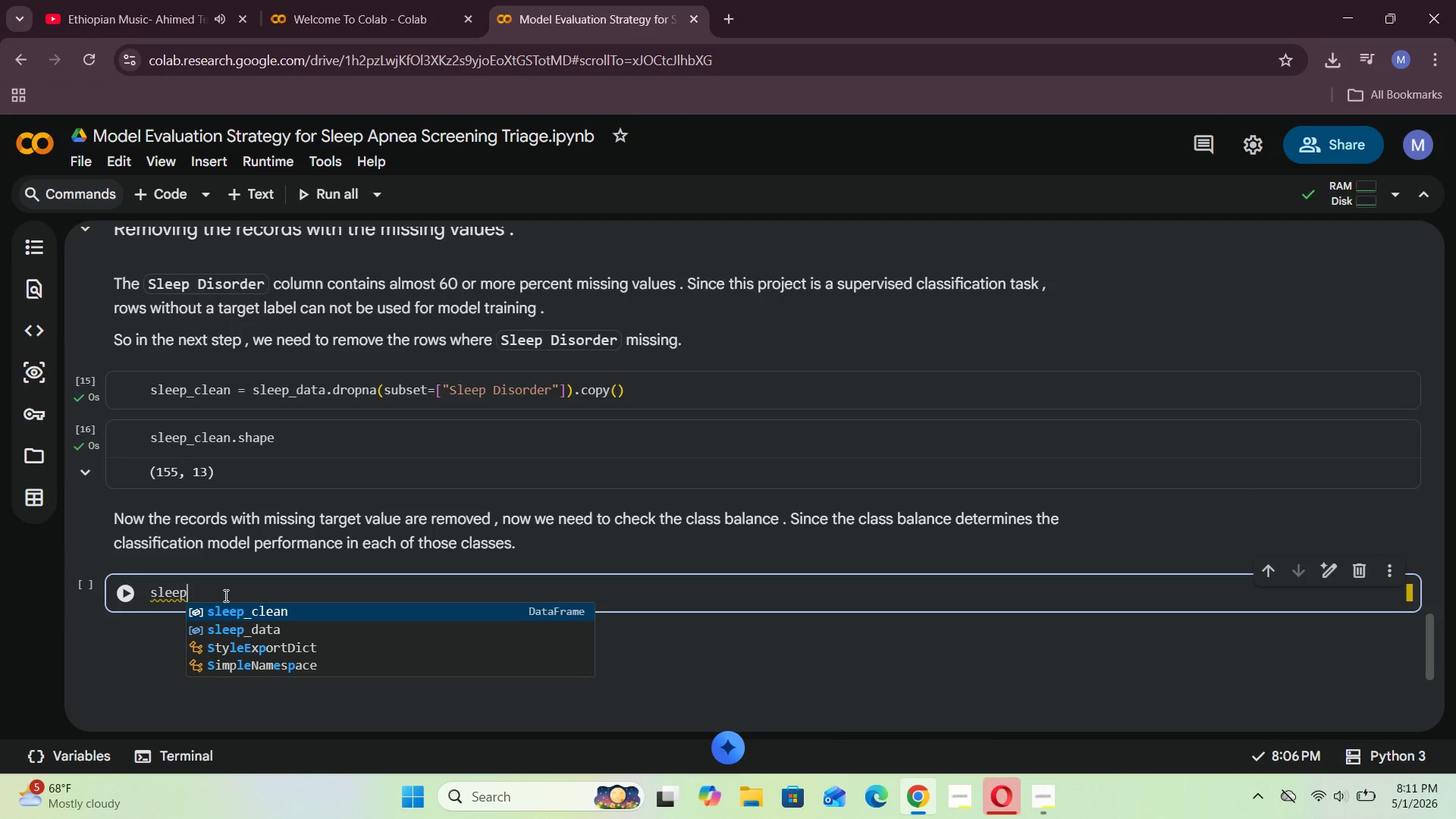 
type(_clean["Sleep Disc)
key(Backspace)
type(order)
 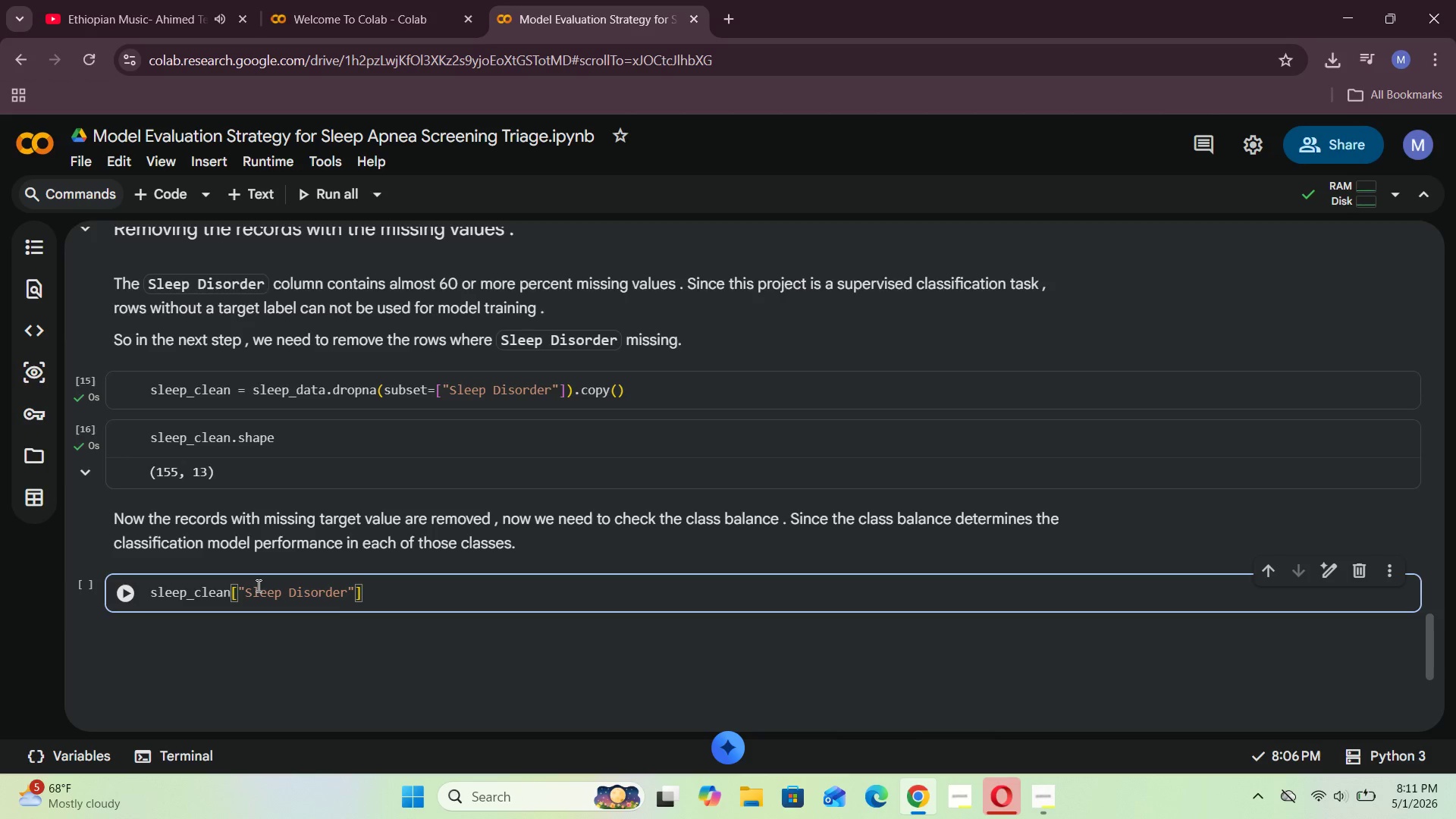 
key(ArrowRight)
 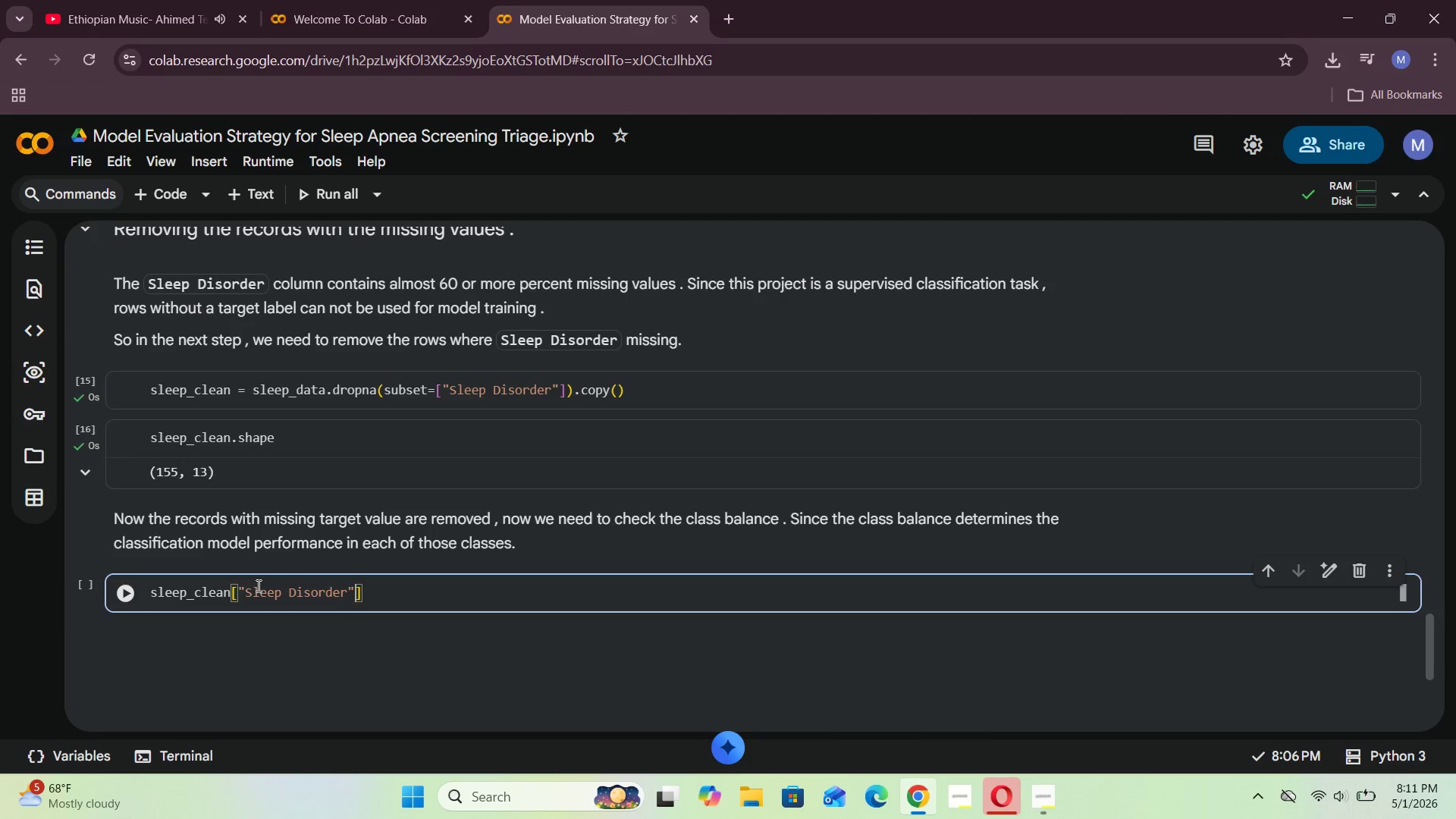 
key(ArrowRight)
 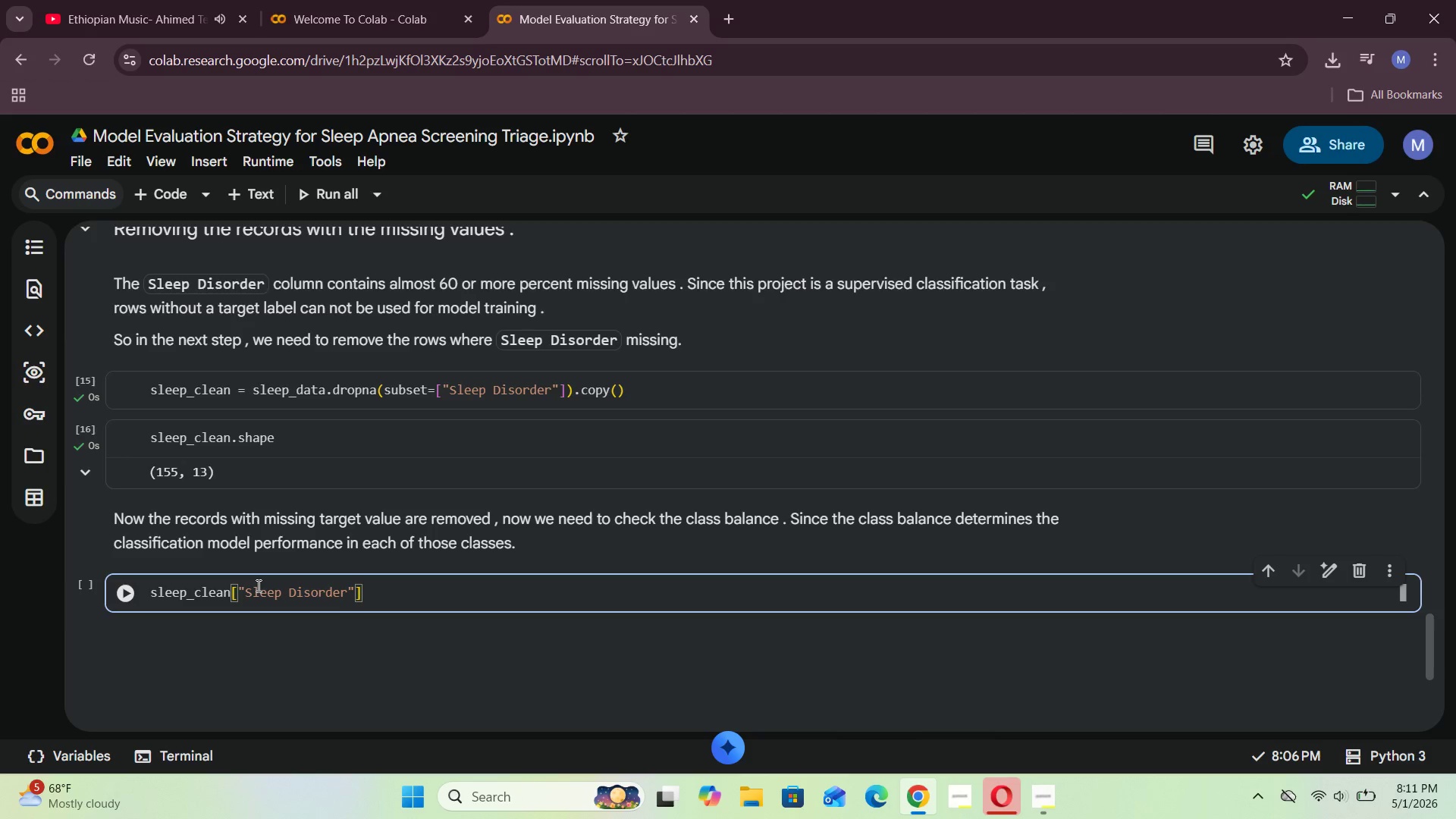 
type(.value_counts()
 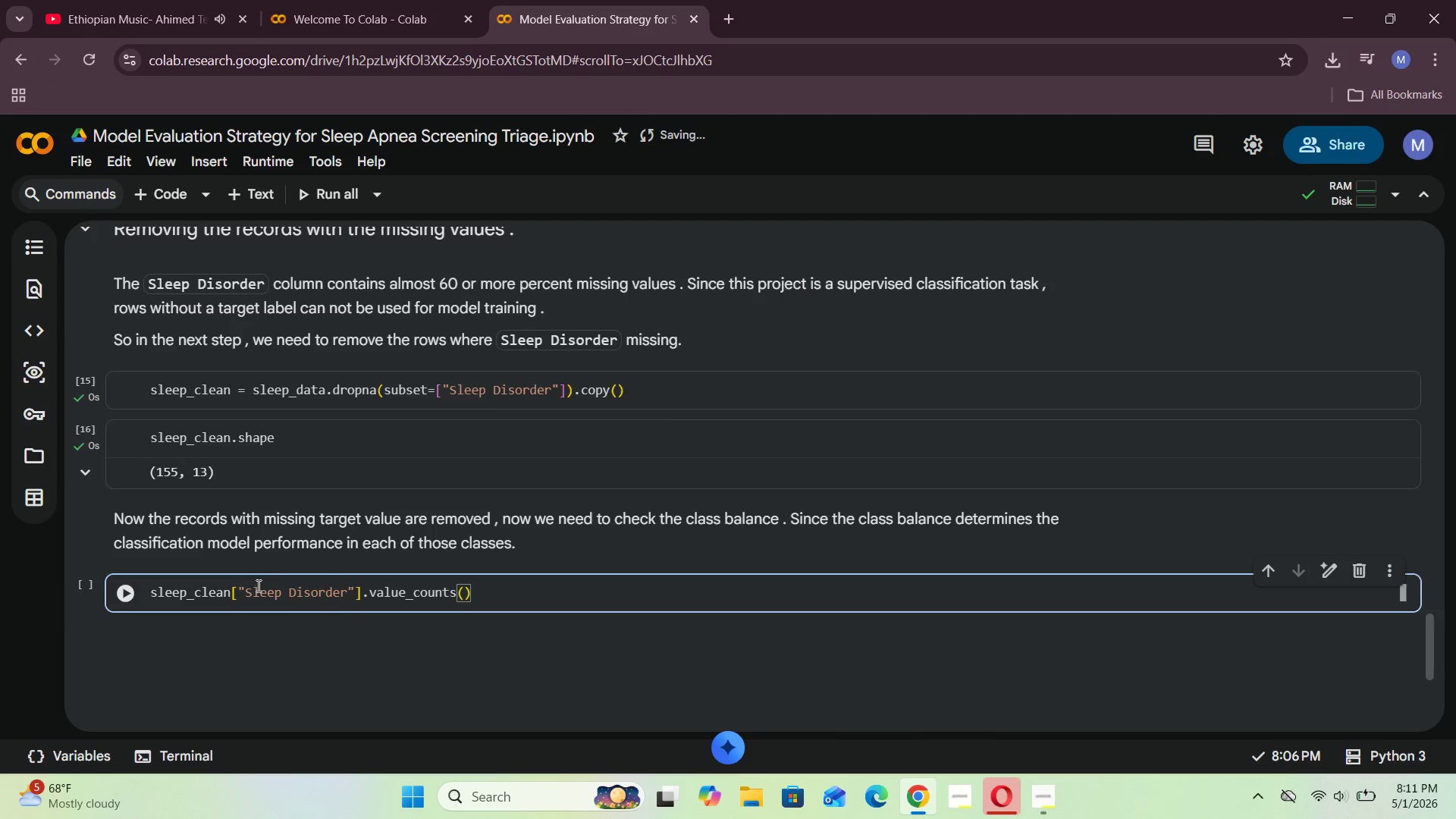 
key(Shift+ShiftRight)
 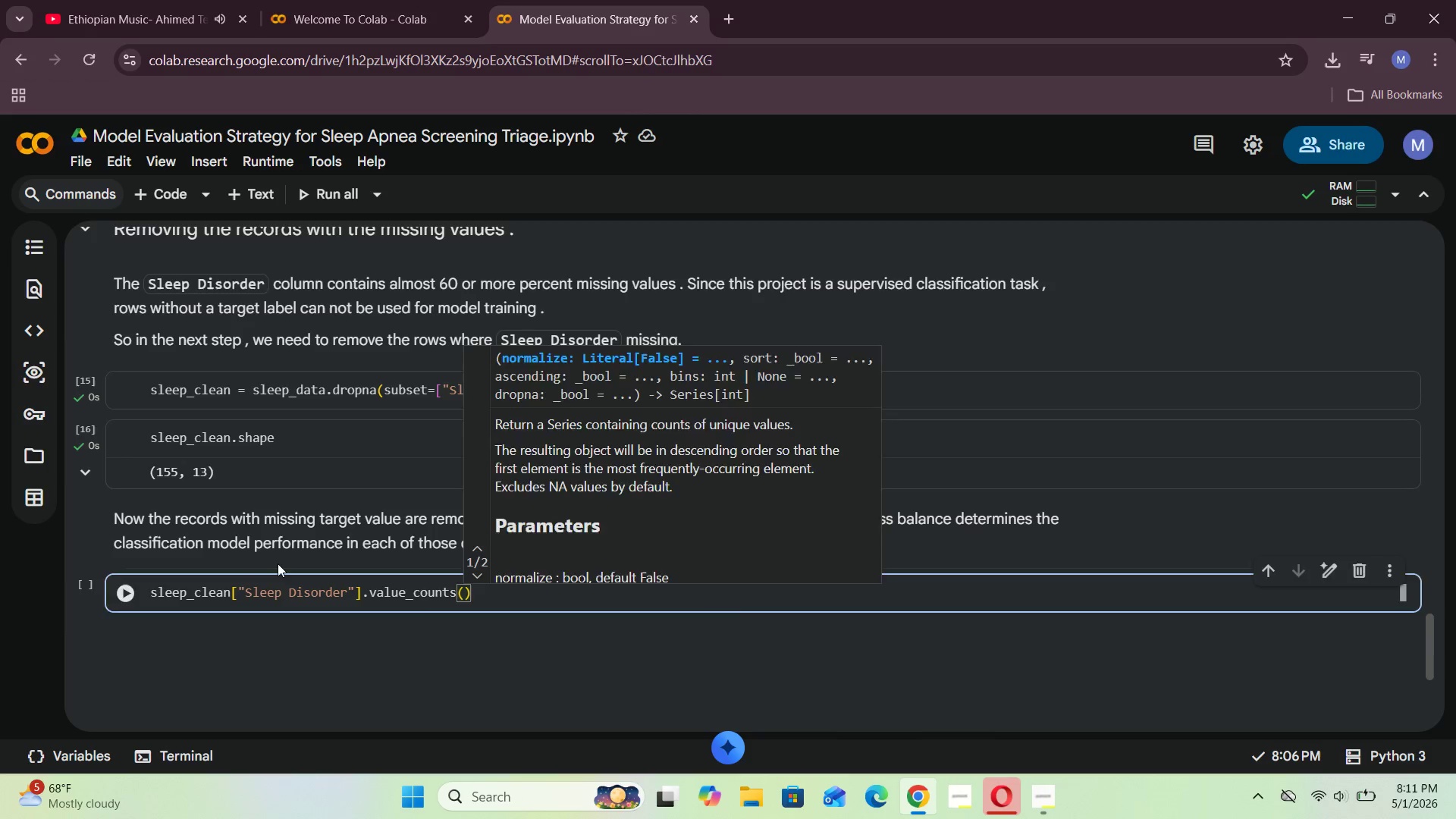 
key(Shift+Enter)
 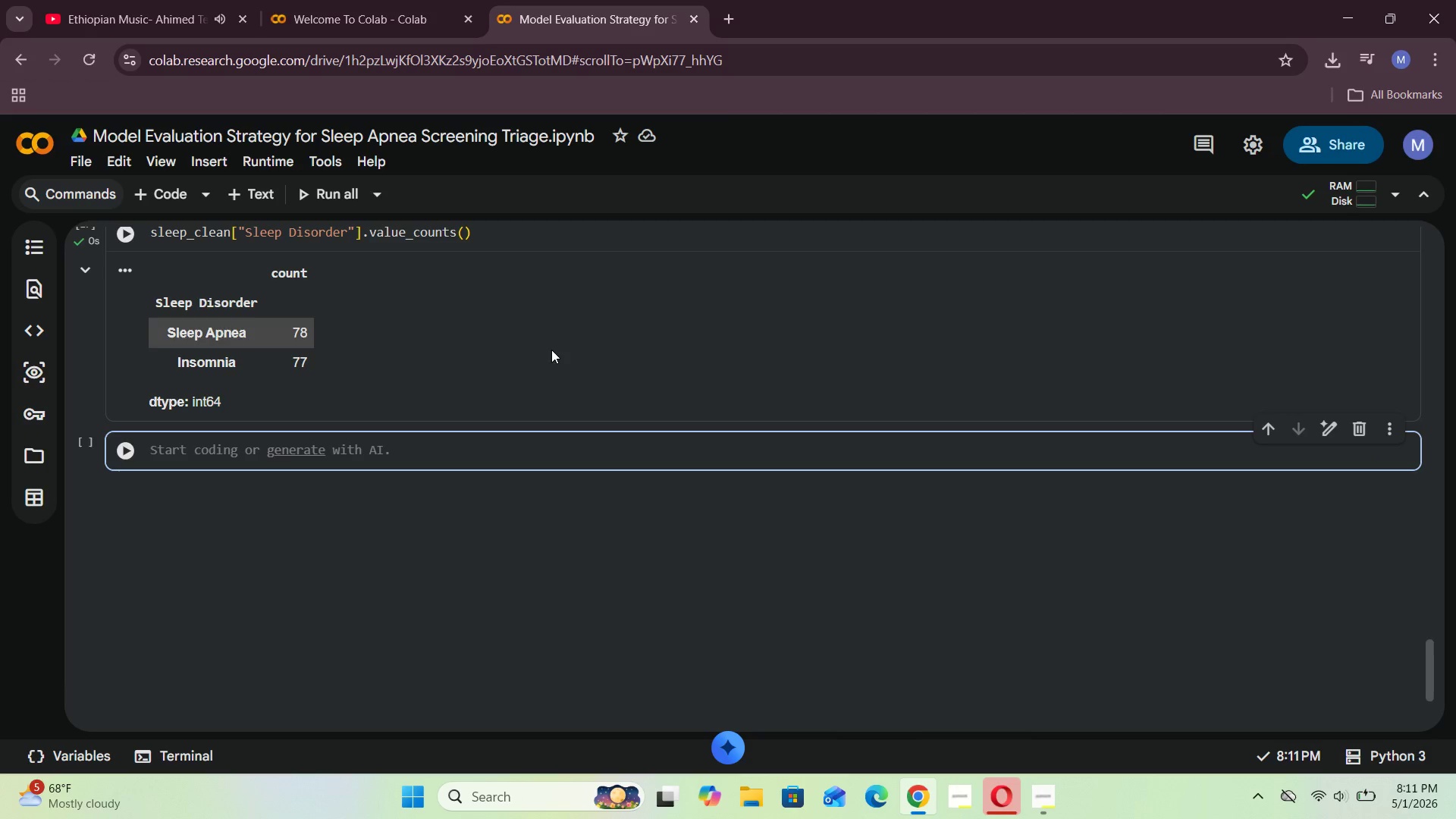 
wait(15.77)
 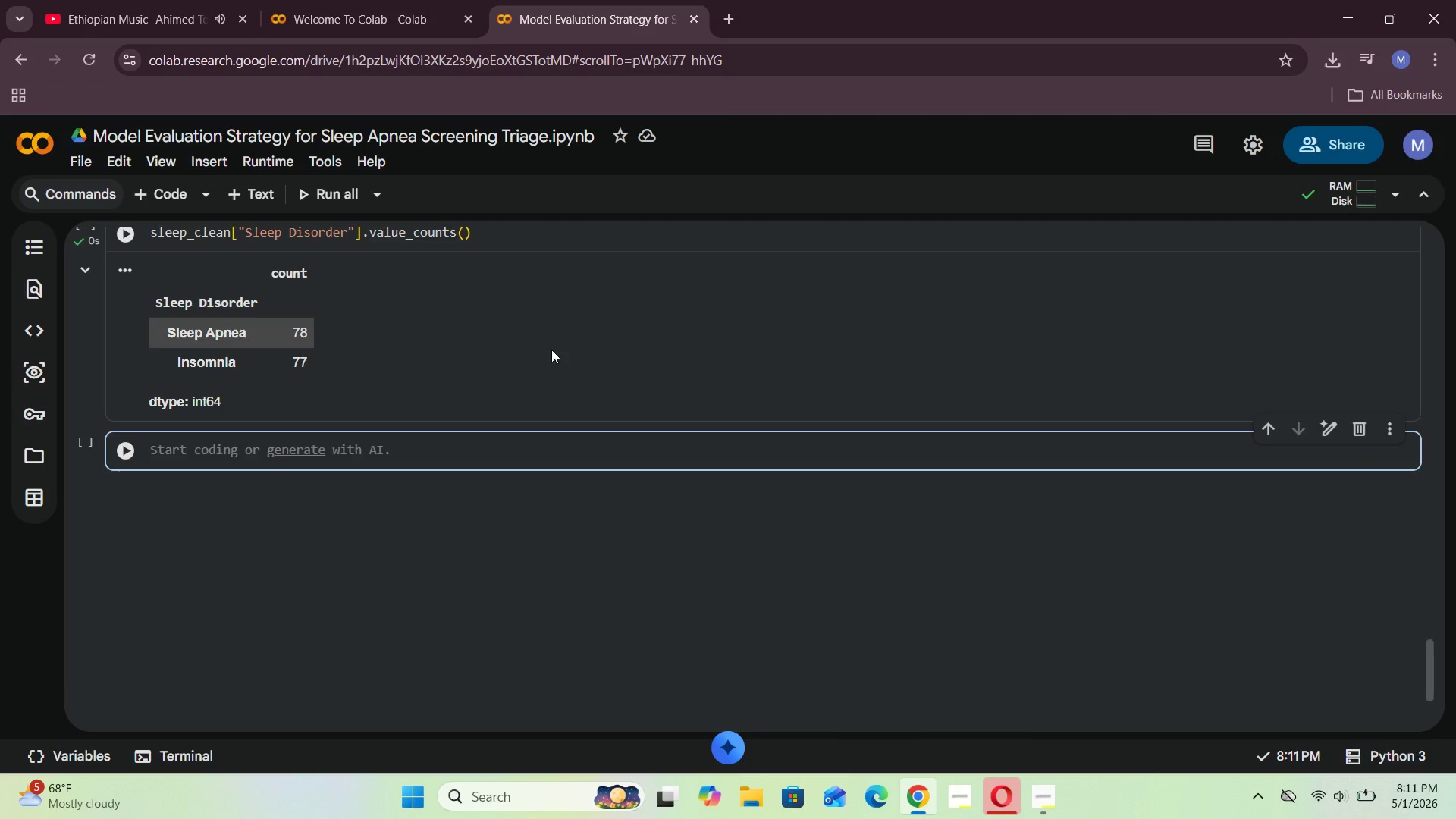 
left_click([248, 193])
 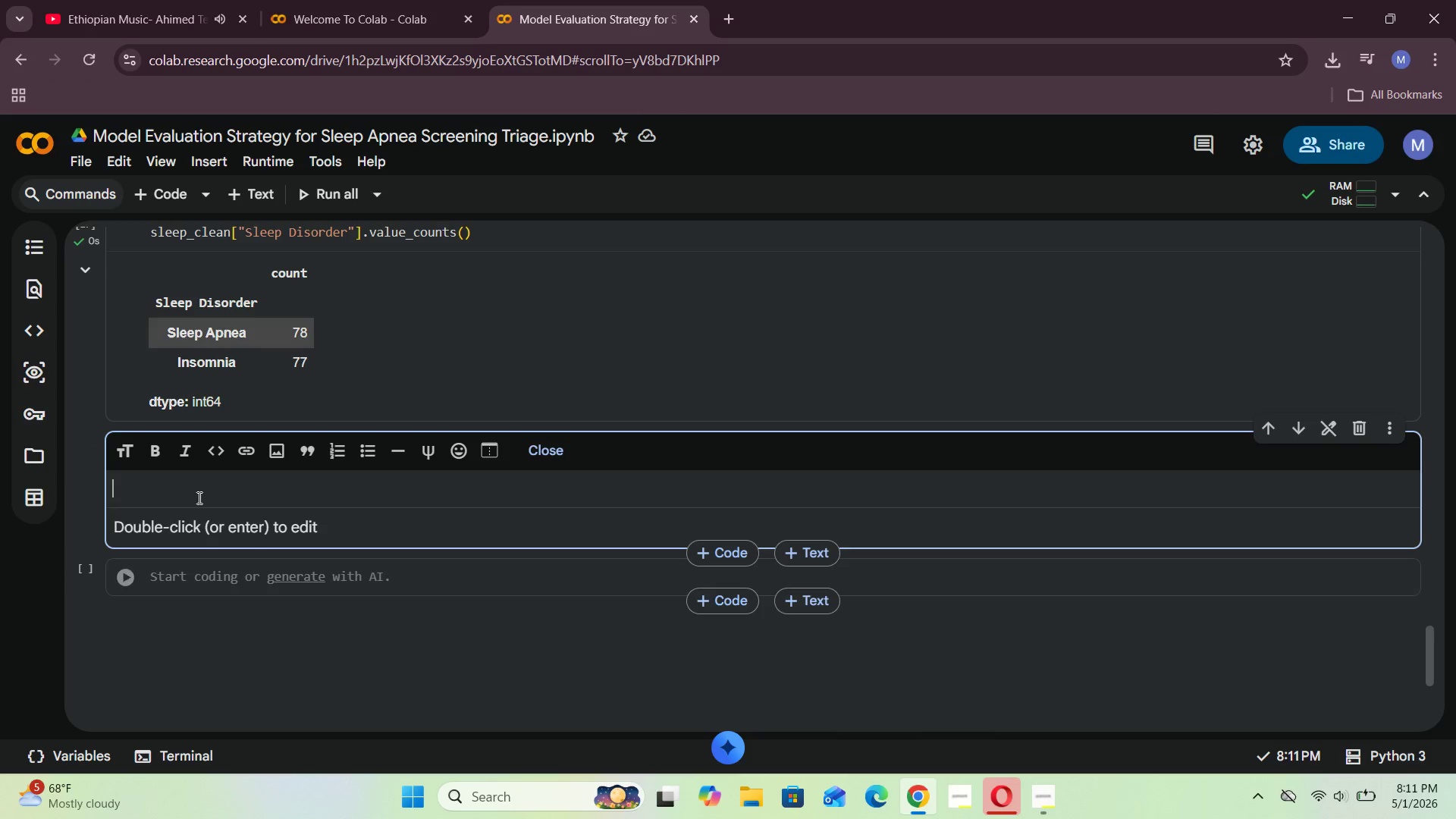 
left_click([198, 497])
 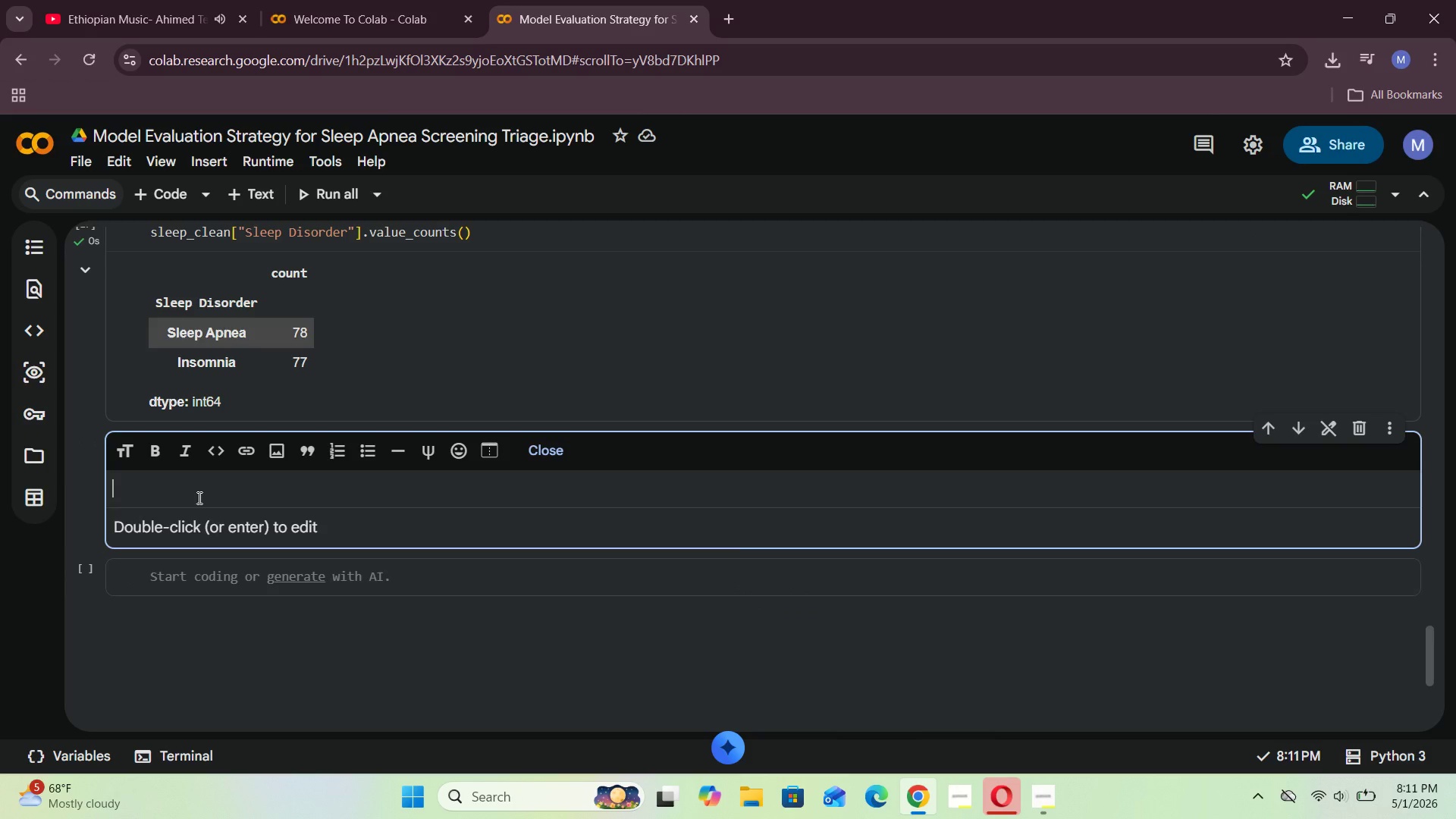 
type(This is very googd)
key(Backspace)
key(Backspace)
type(d that th)
 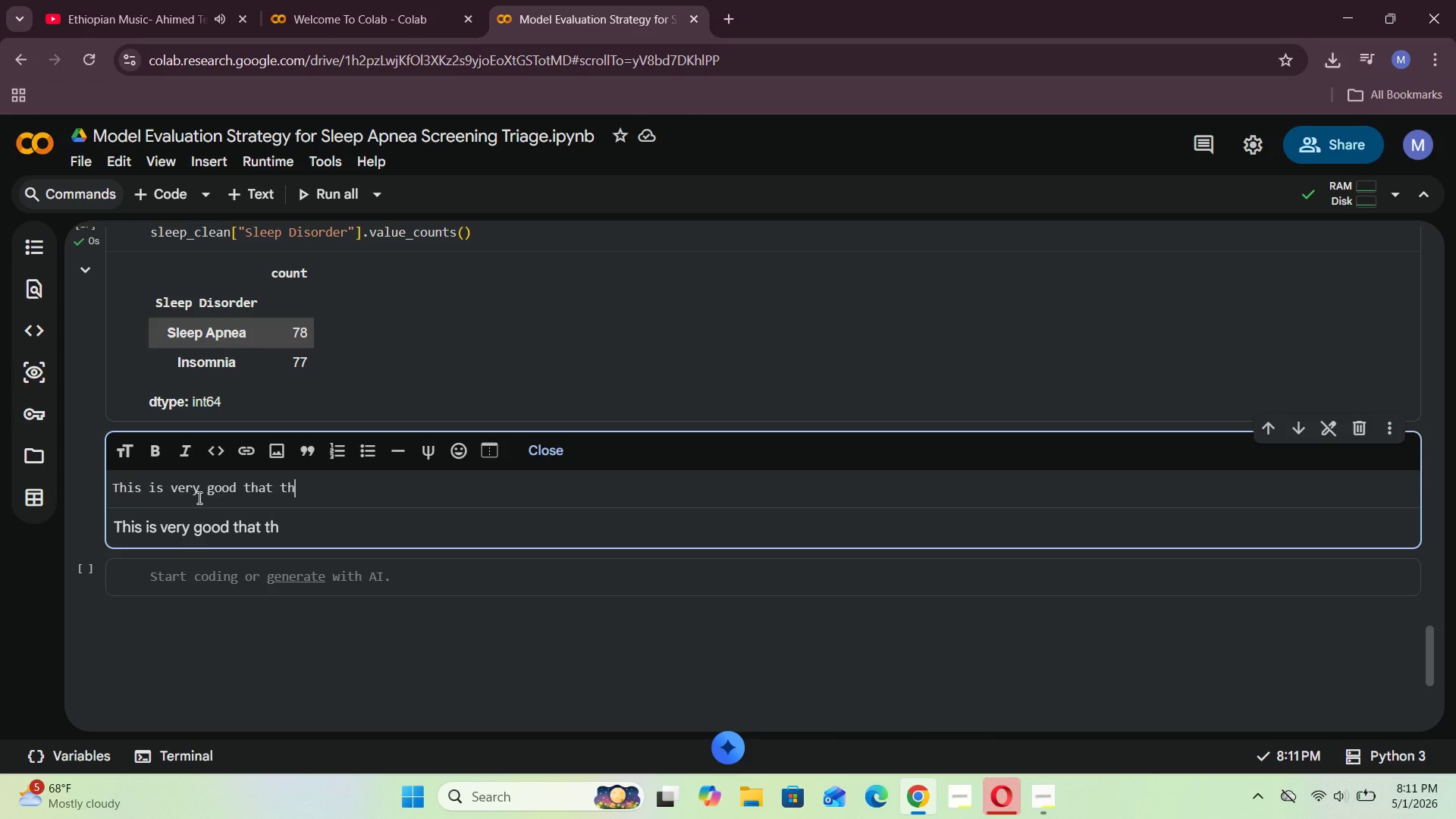 
wait(8.95)
 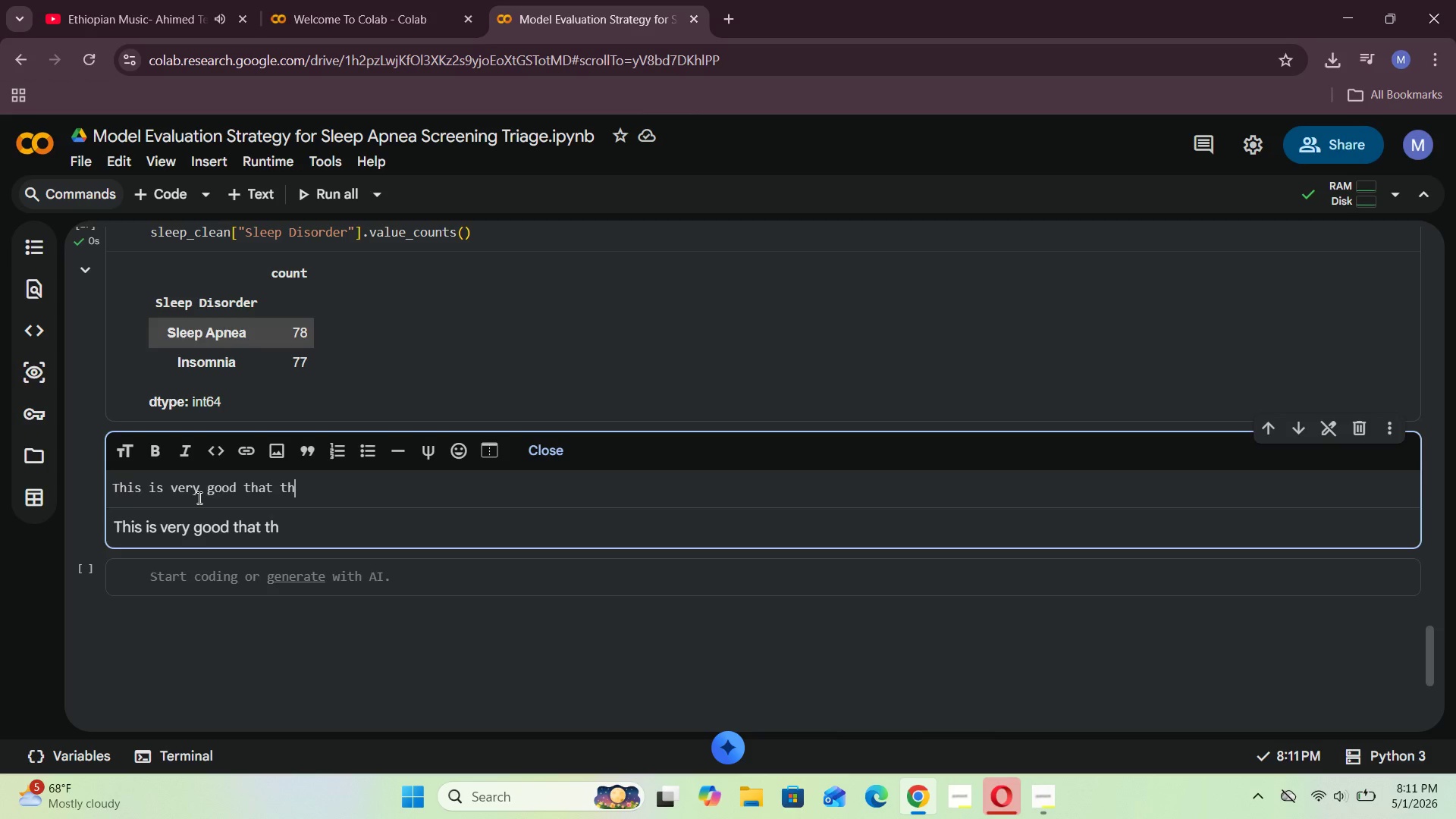 
key(Mute)
 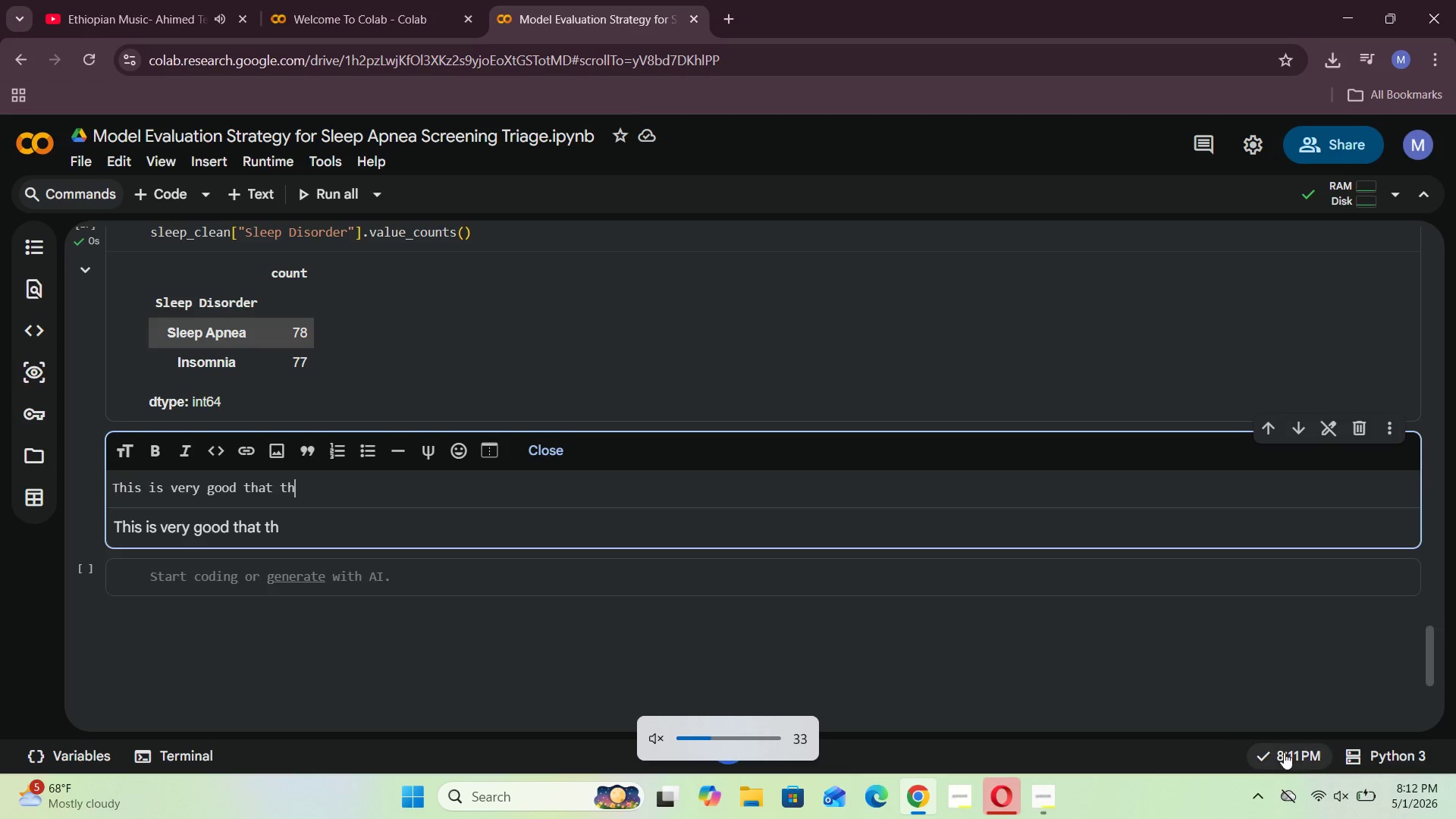 
left_click([1324, 818])
 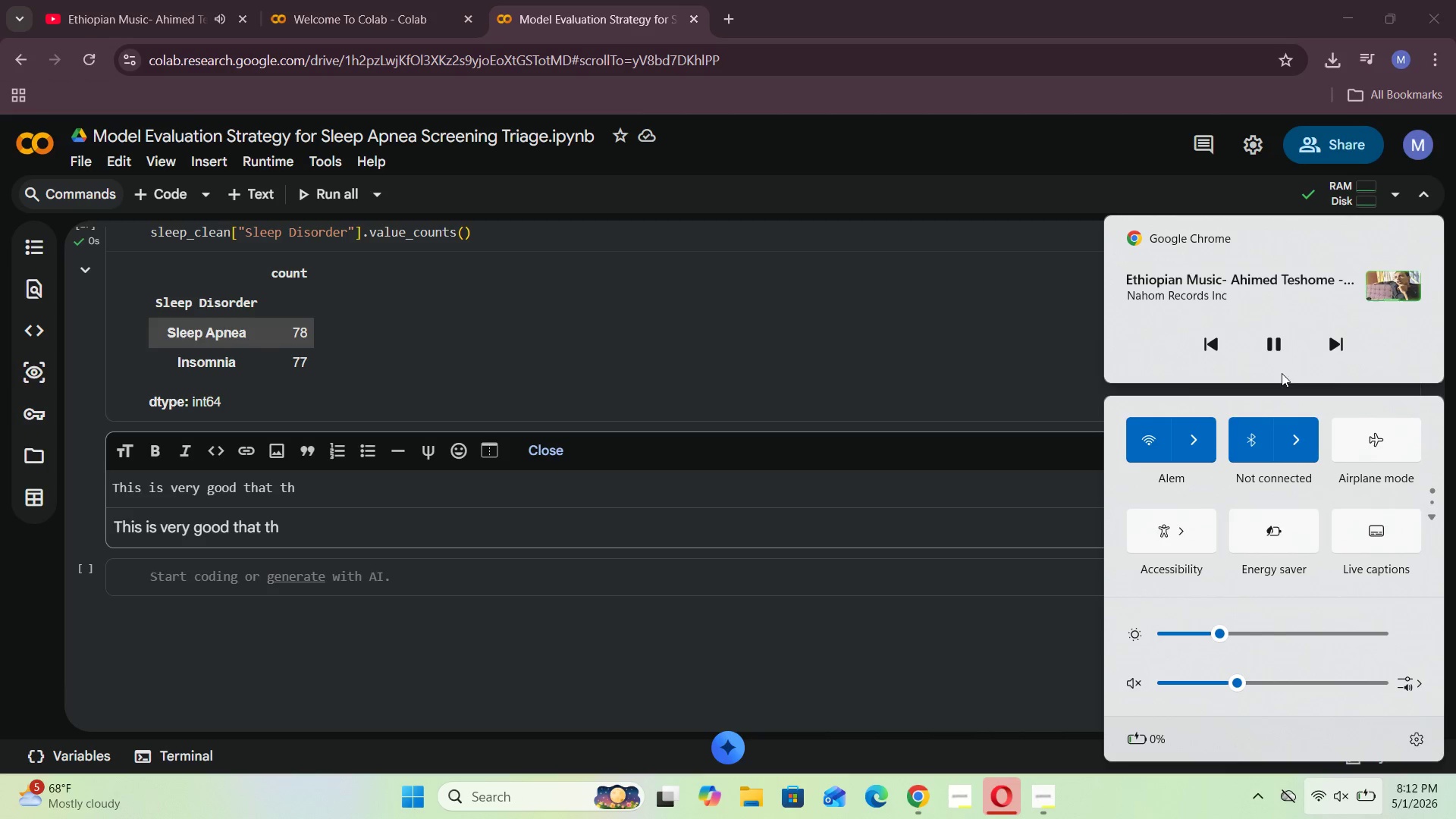 
left_click([1276, 341])
 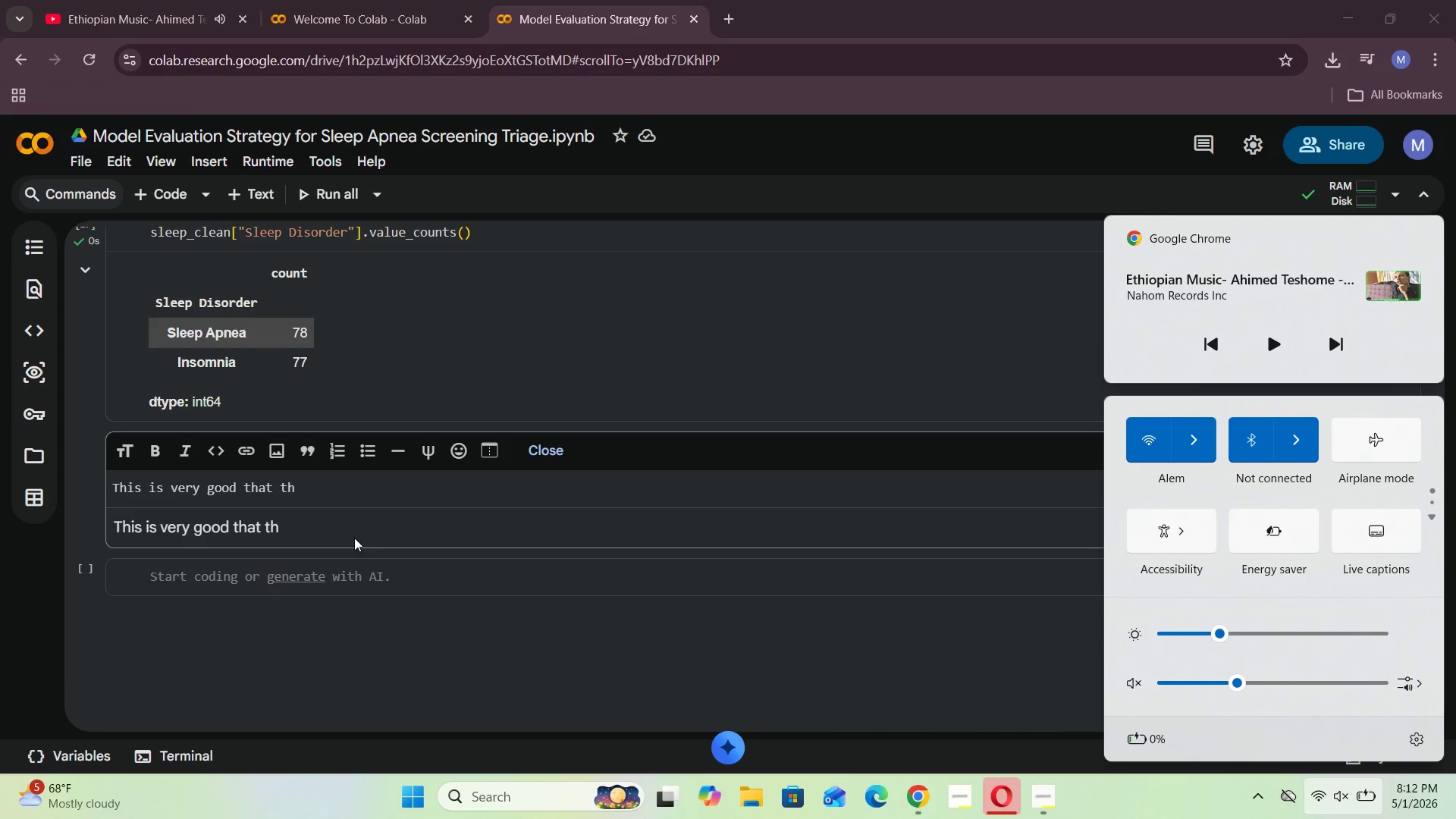 
left_click([334, 485])
 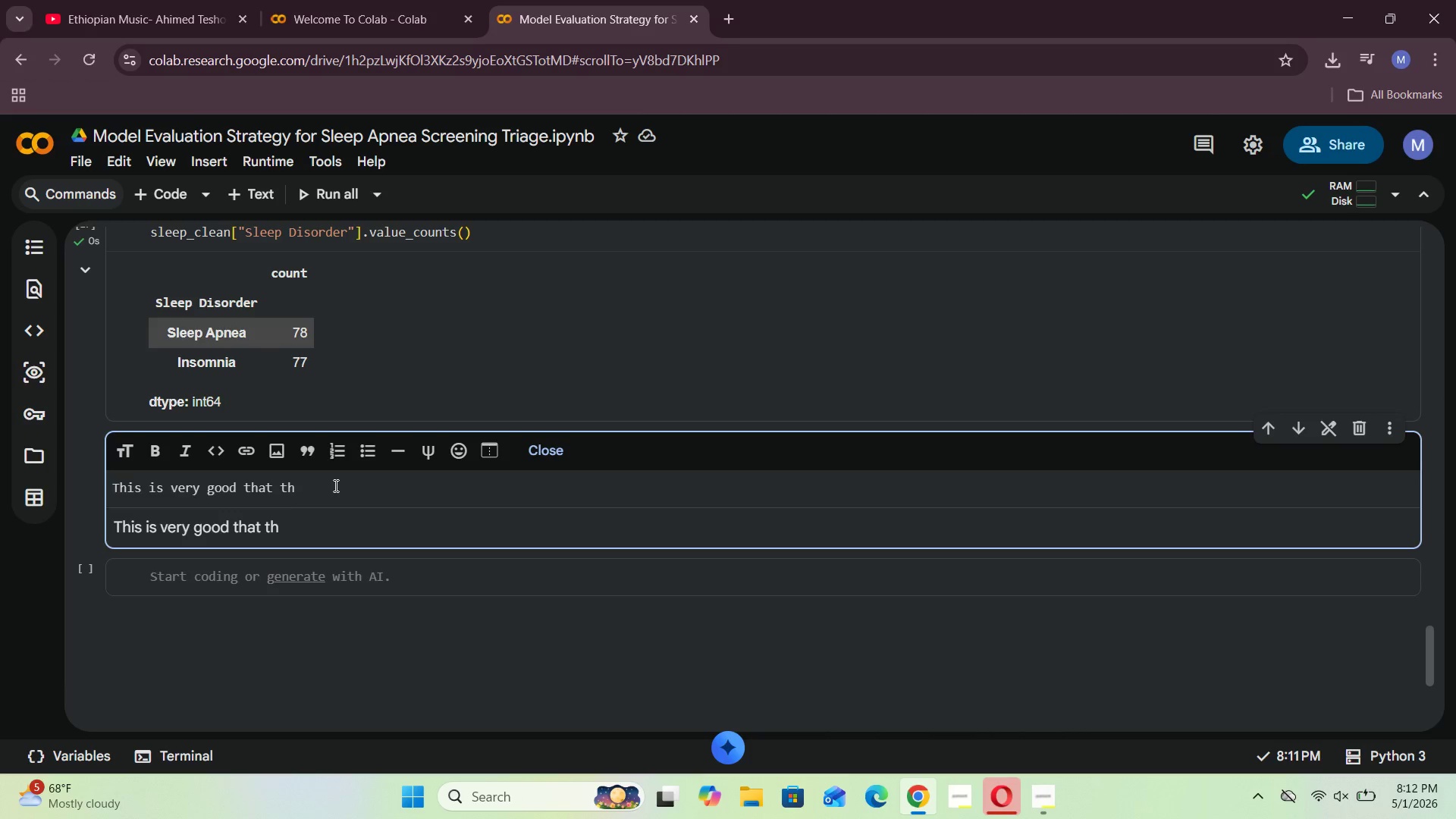 
key(E)
 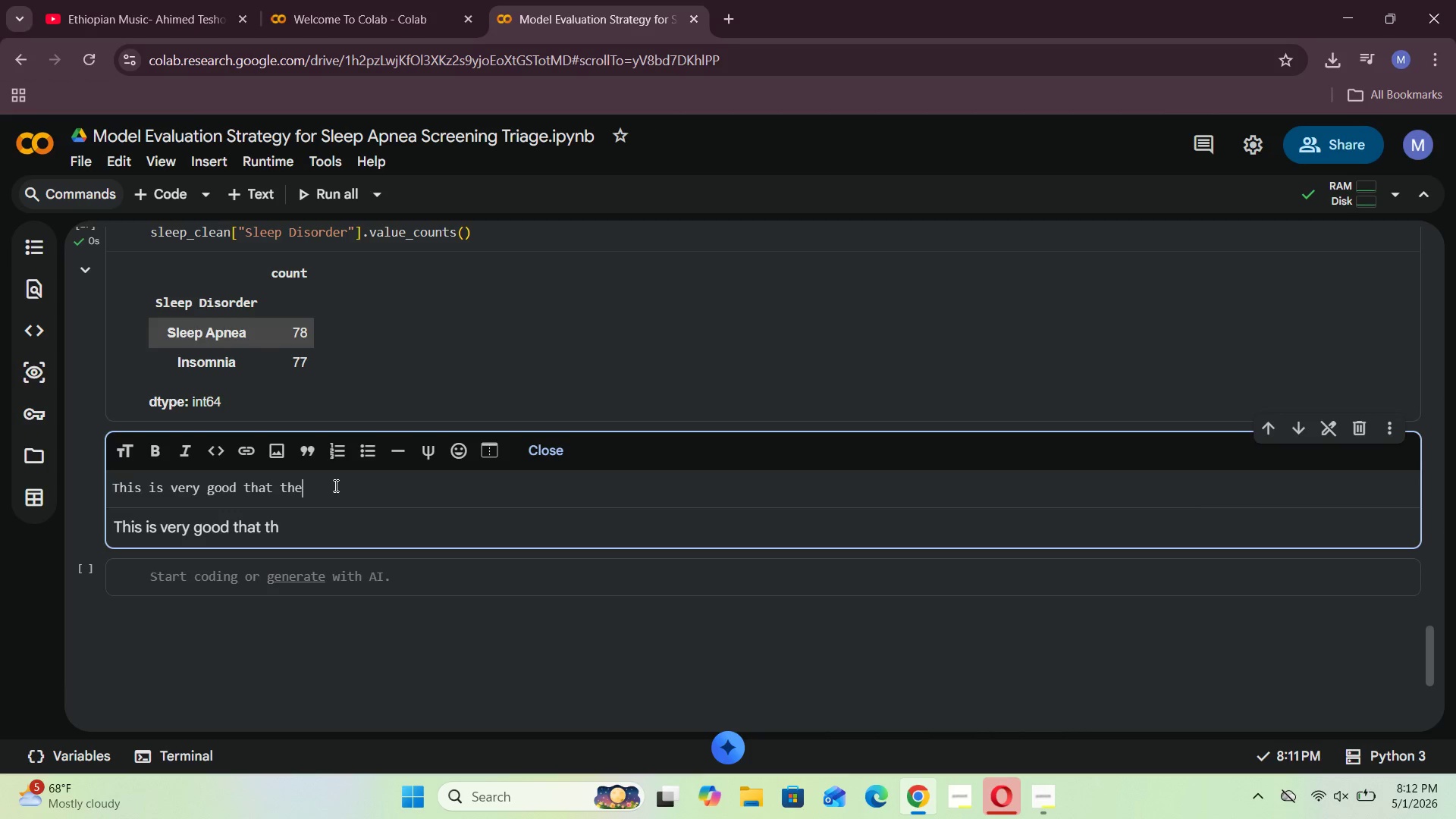 
key(Space)
 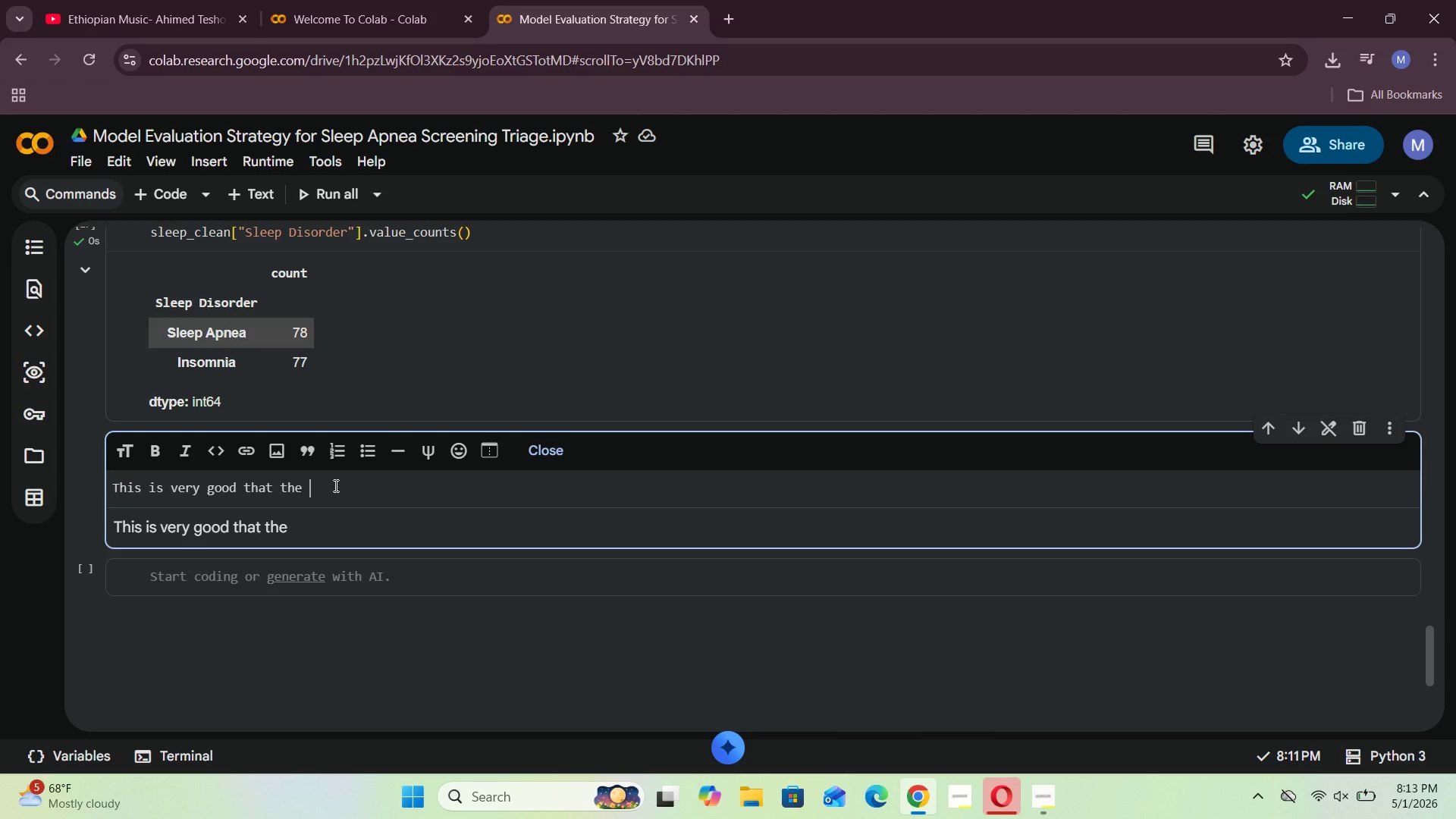 
wait(63.3)
 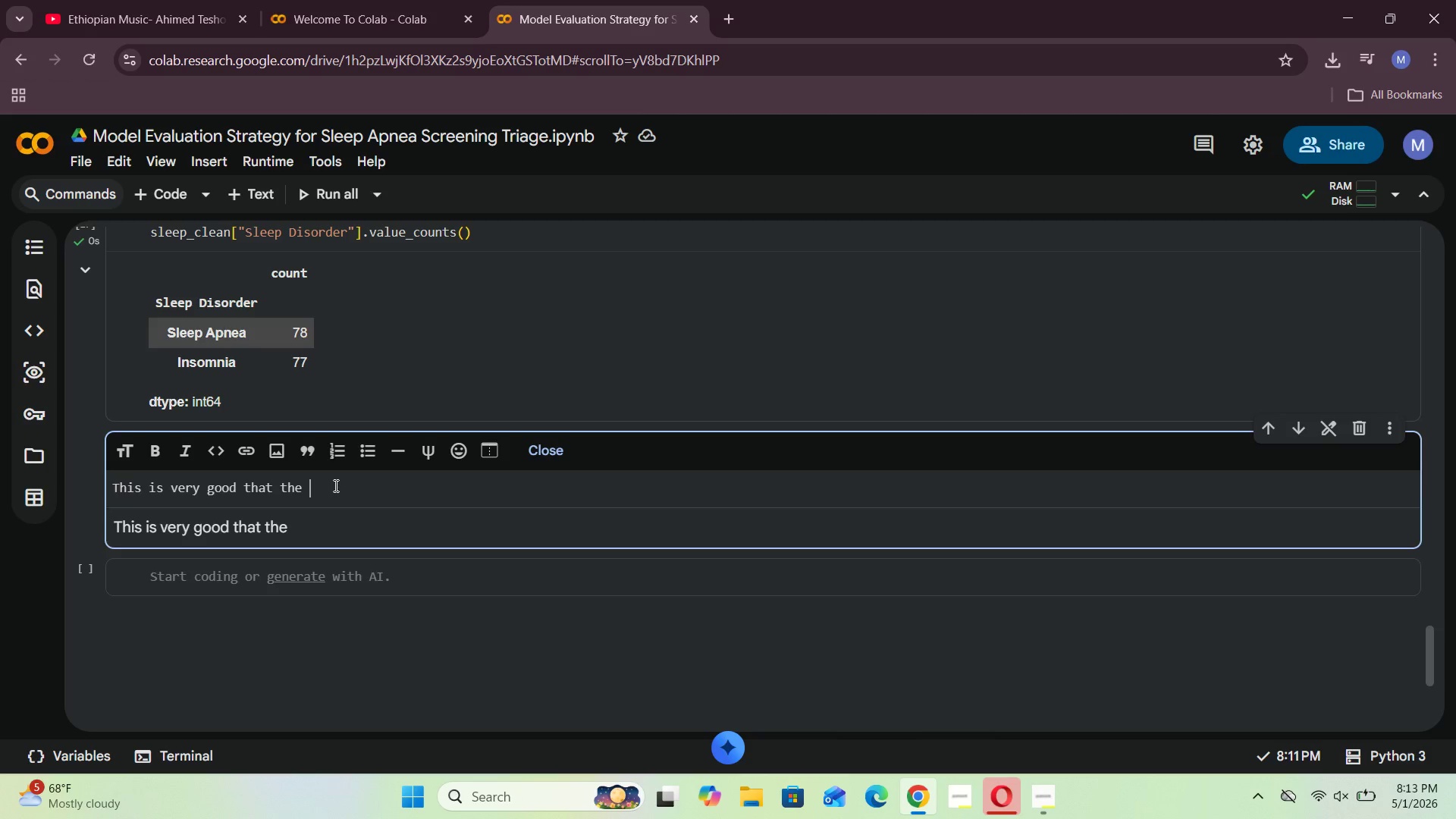 
type(model will perform fairly fr both classes of the target )
 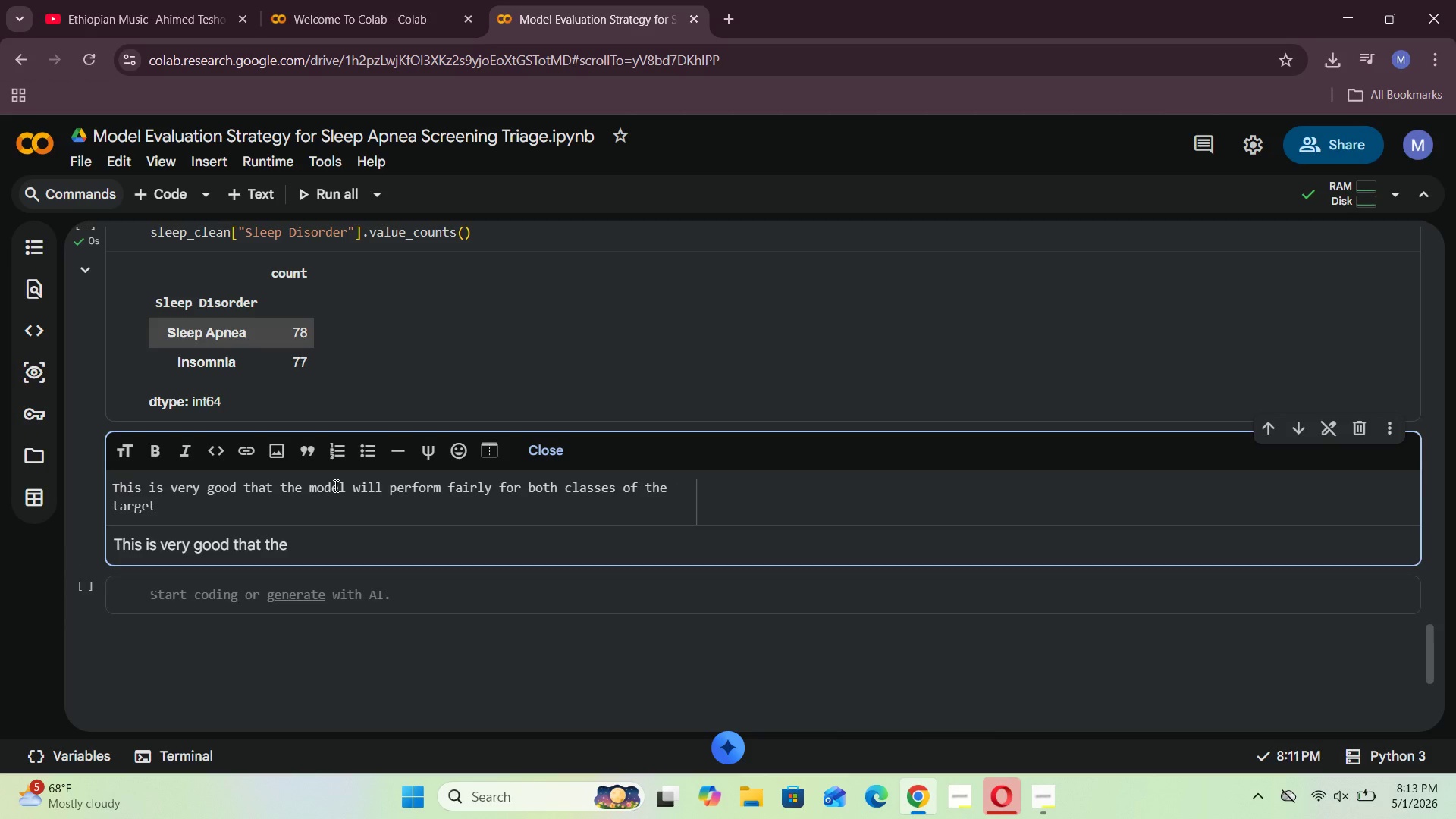 
type(varibale.)
 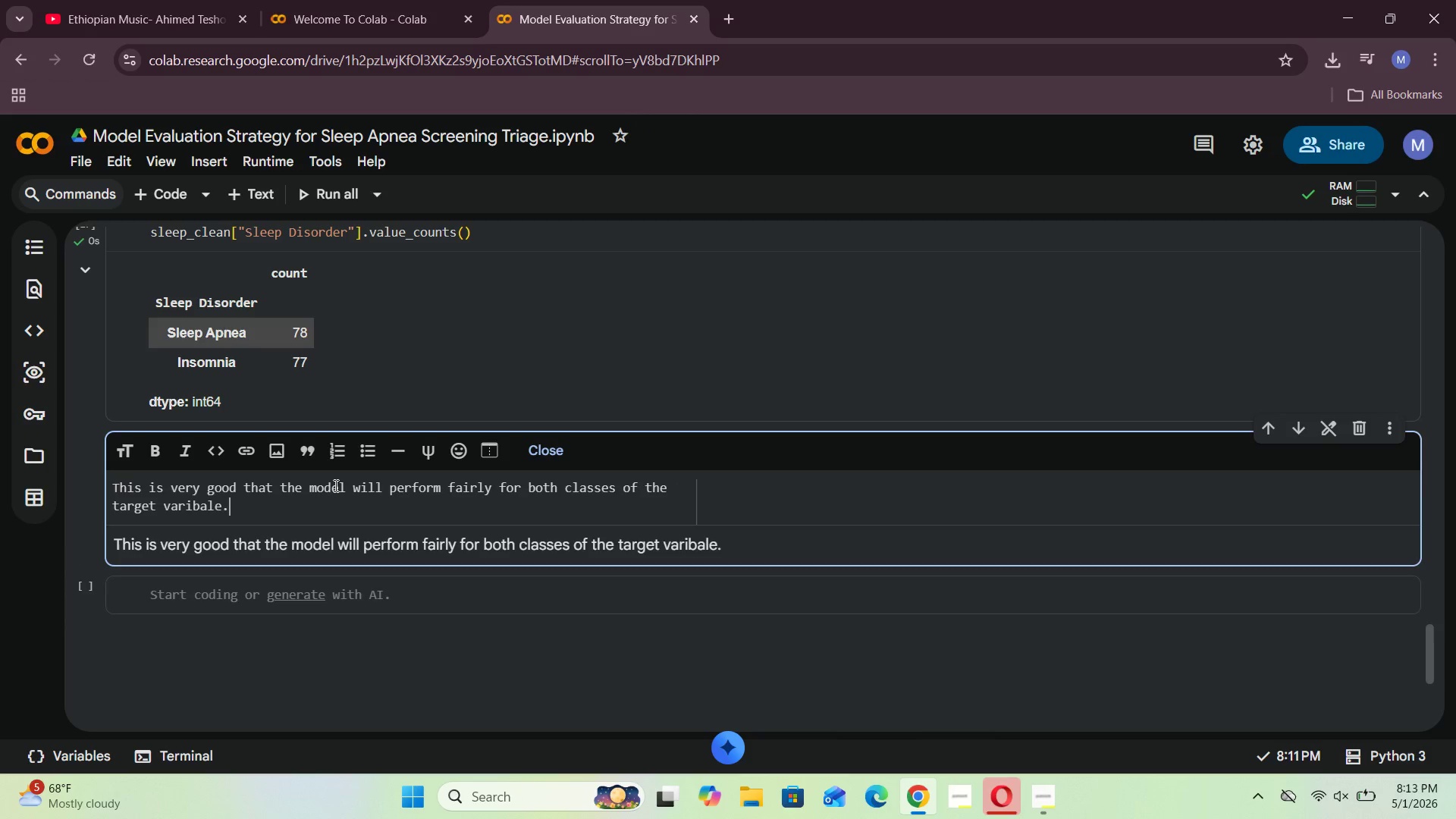 
hold_key(key=ArrowLeft, duration=1.05)
 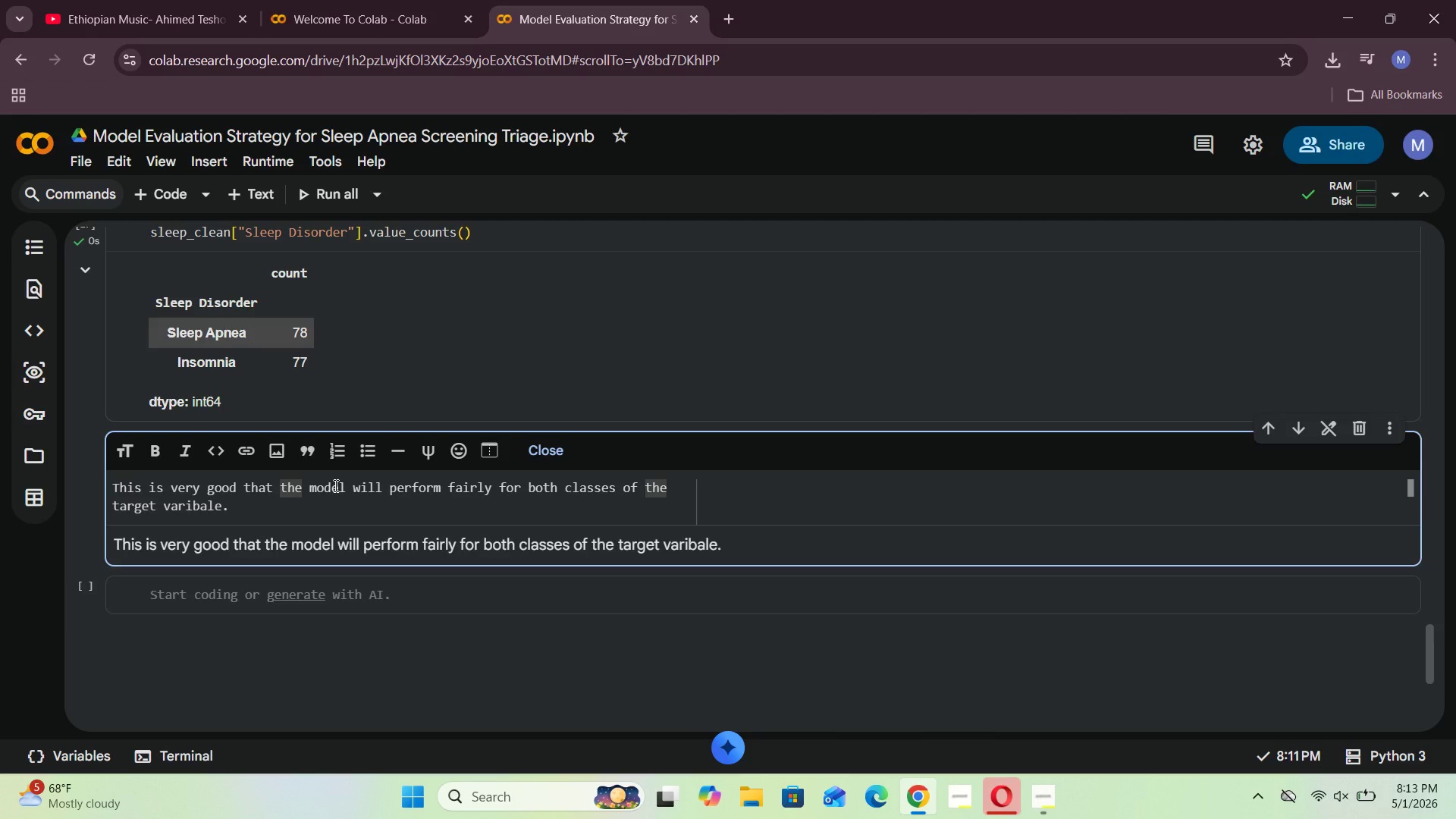 
hold_key(key=ArrowLeft, duration=1.51)
 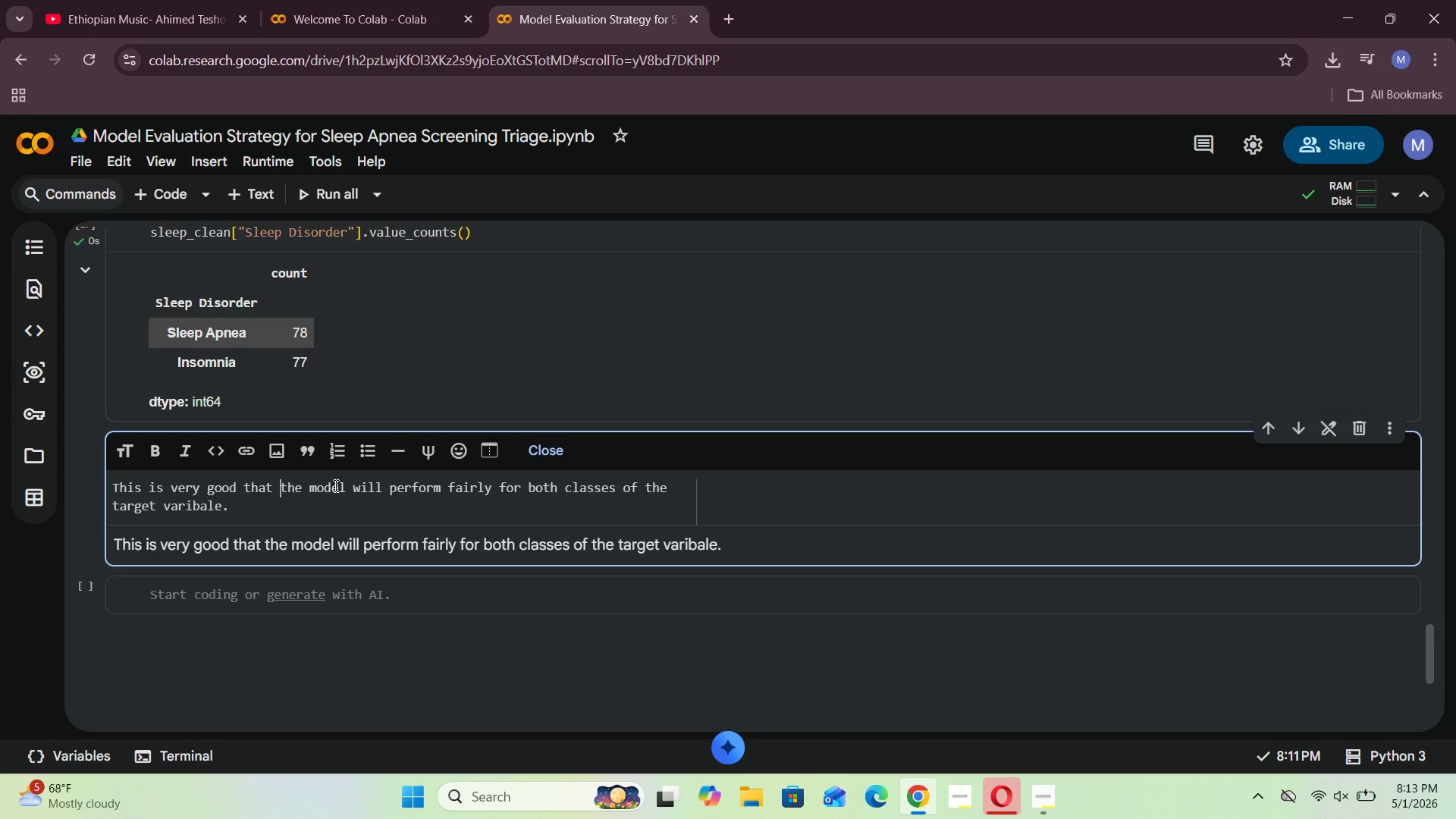 
hold_key(key=ArrowLeft, duration=1.52)
 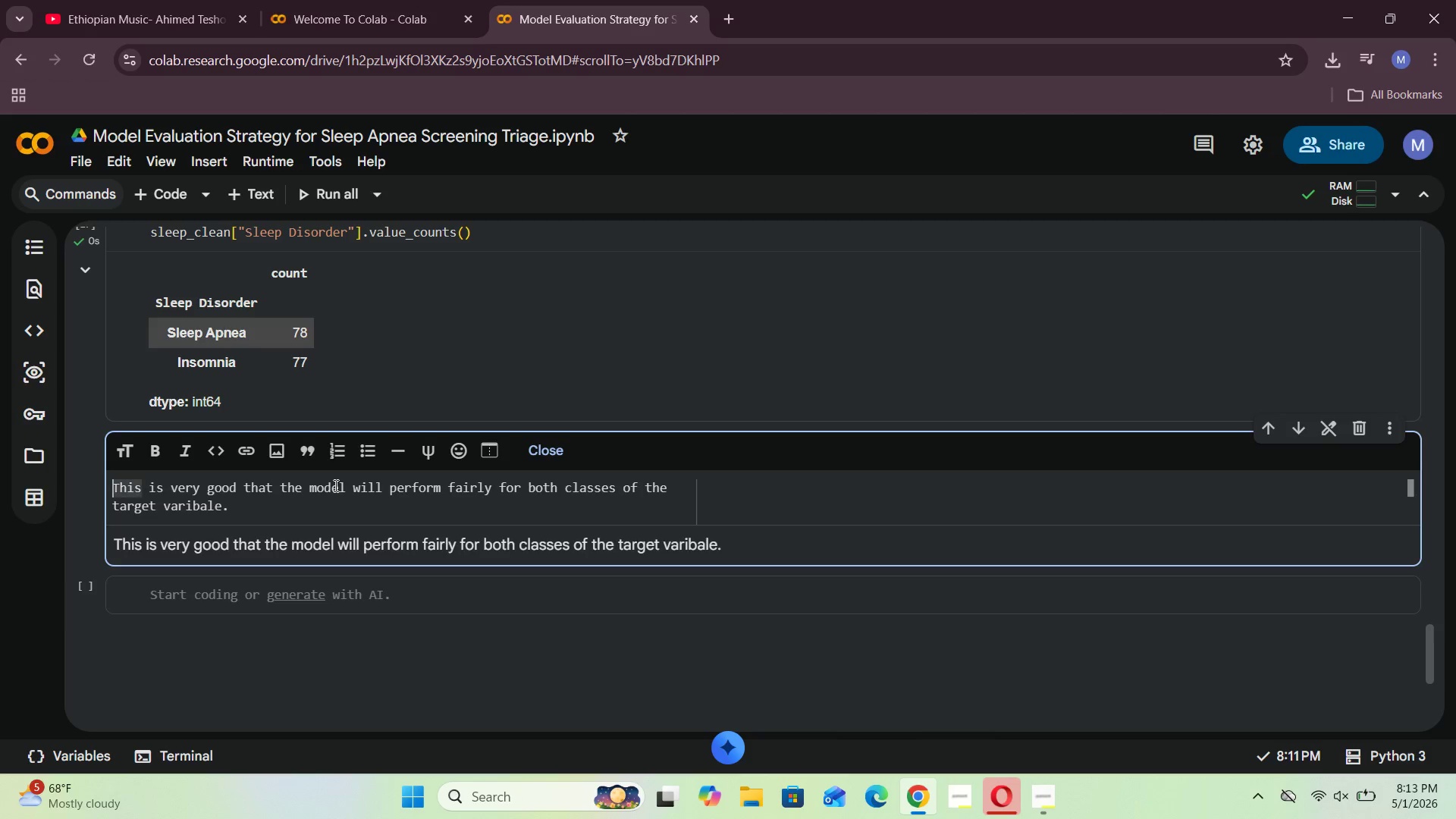 
key(ArrowLeft)
 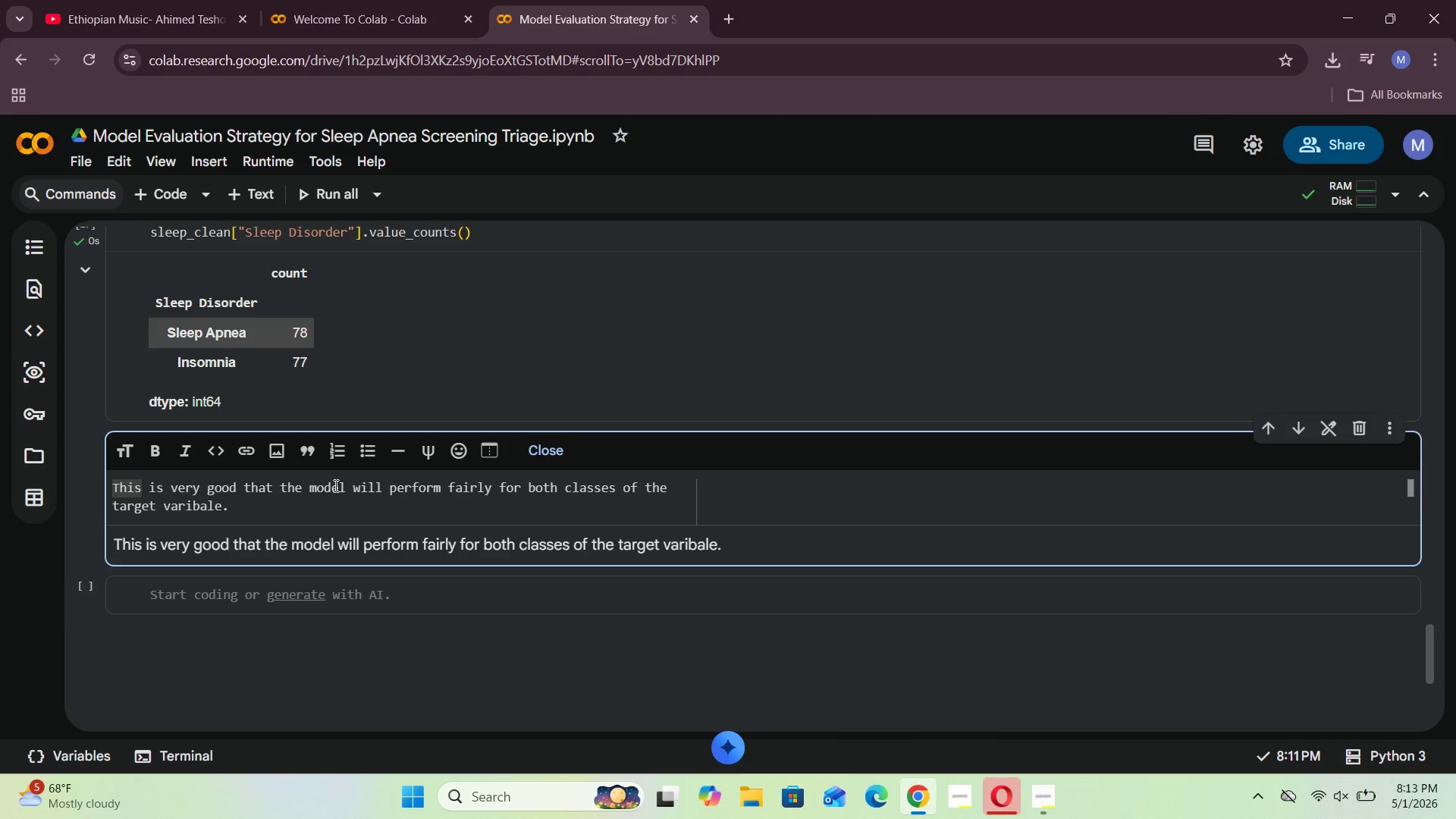 
type(### )
 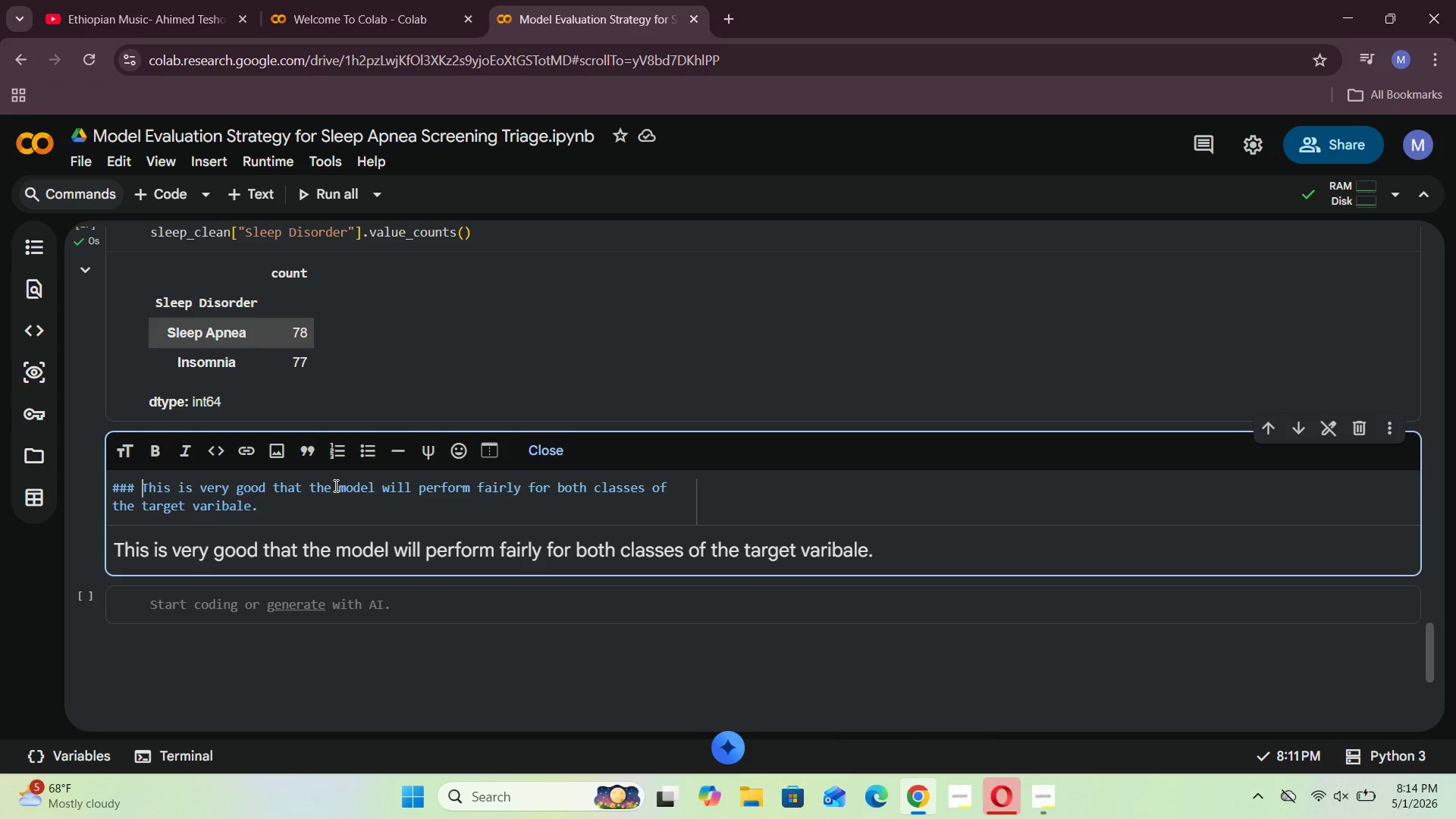 
wait(28.31)
 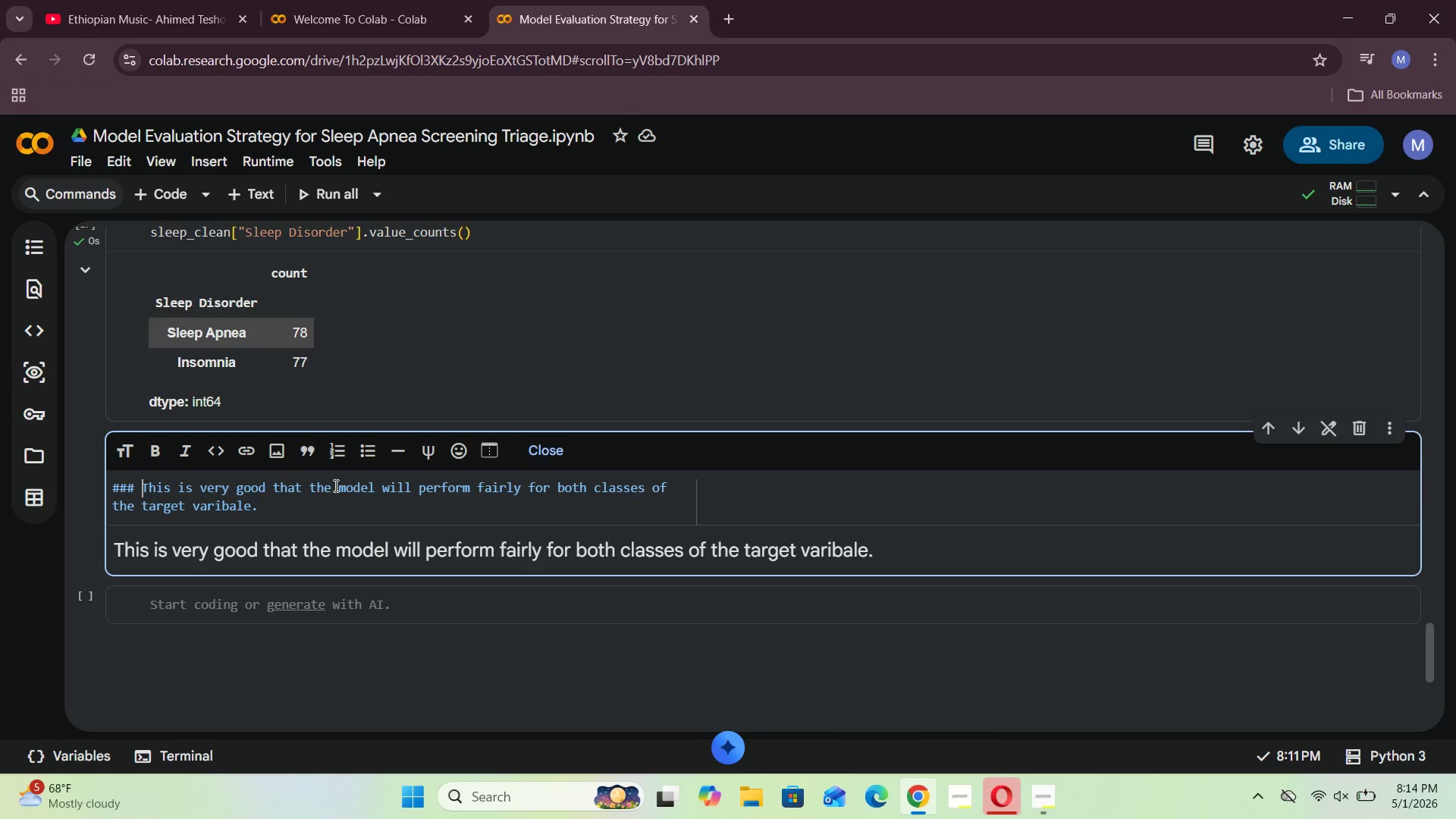 
left_click([369, 499])
 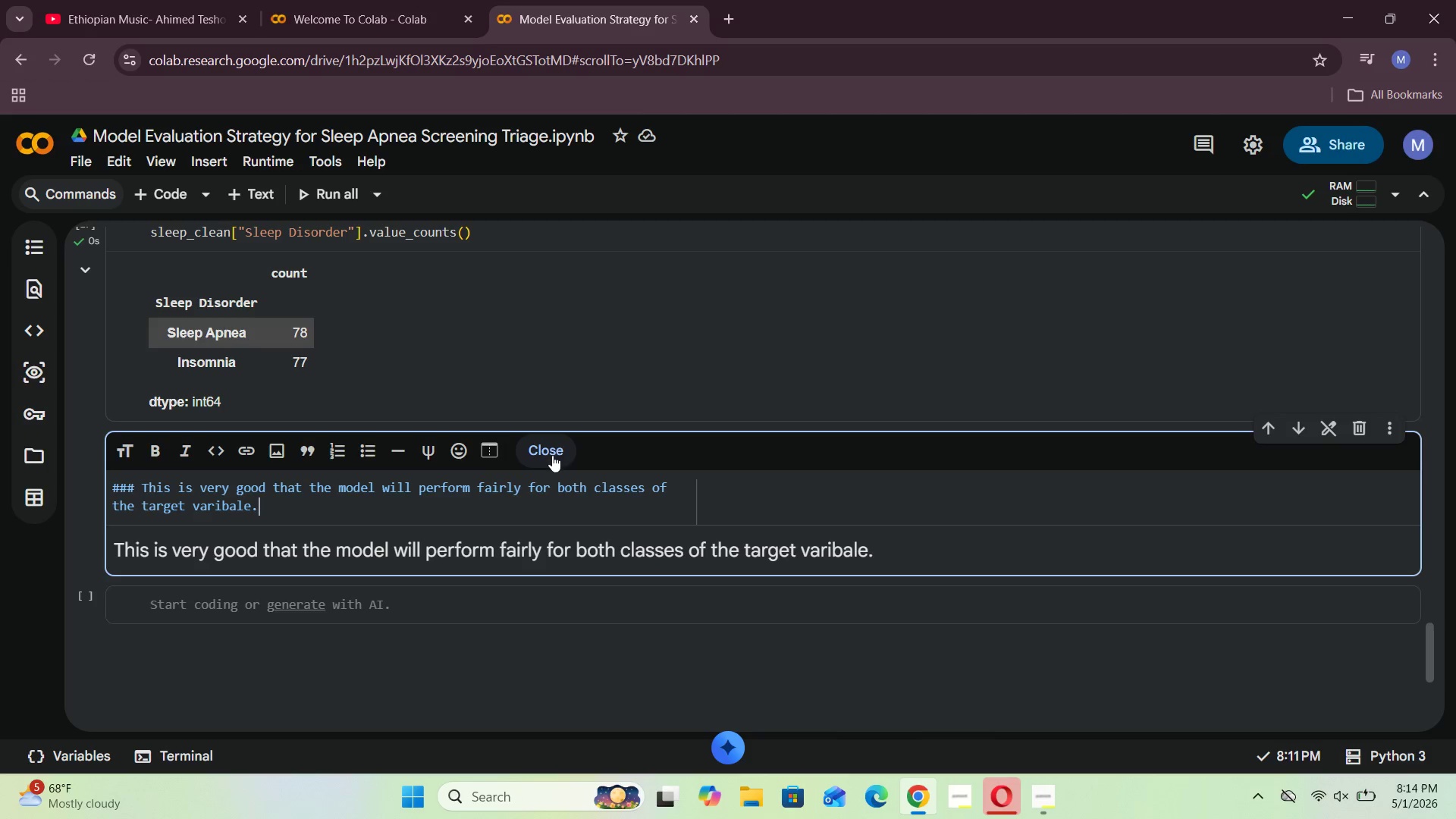 
left_click([559, 451])
 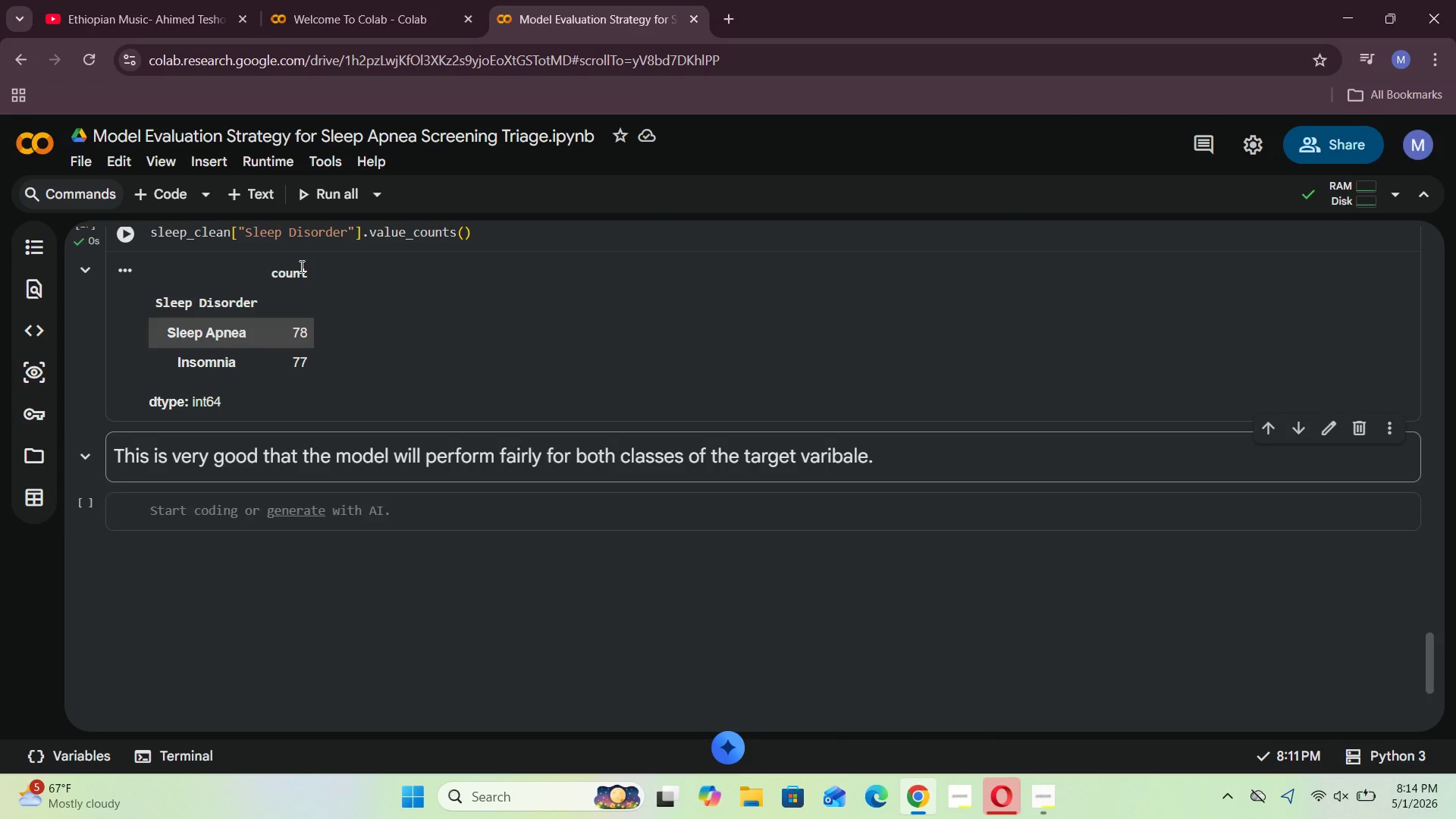 
wait(21.83)
 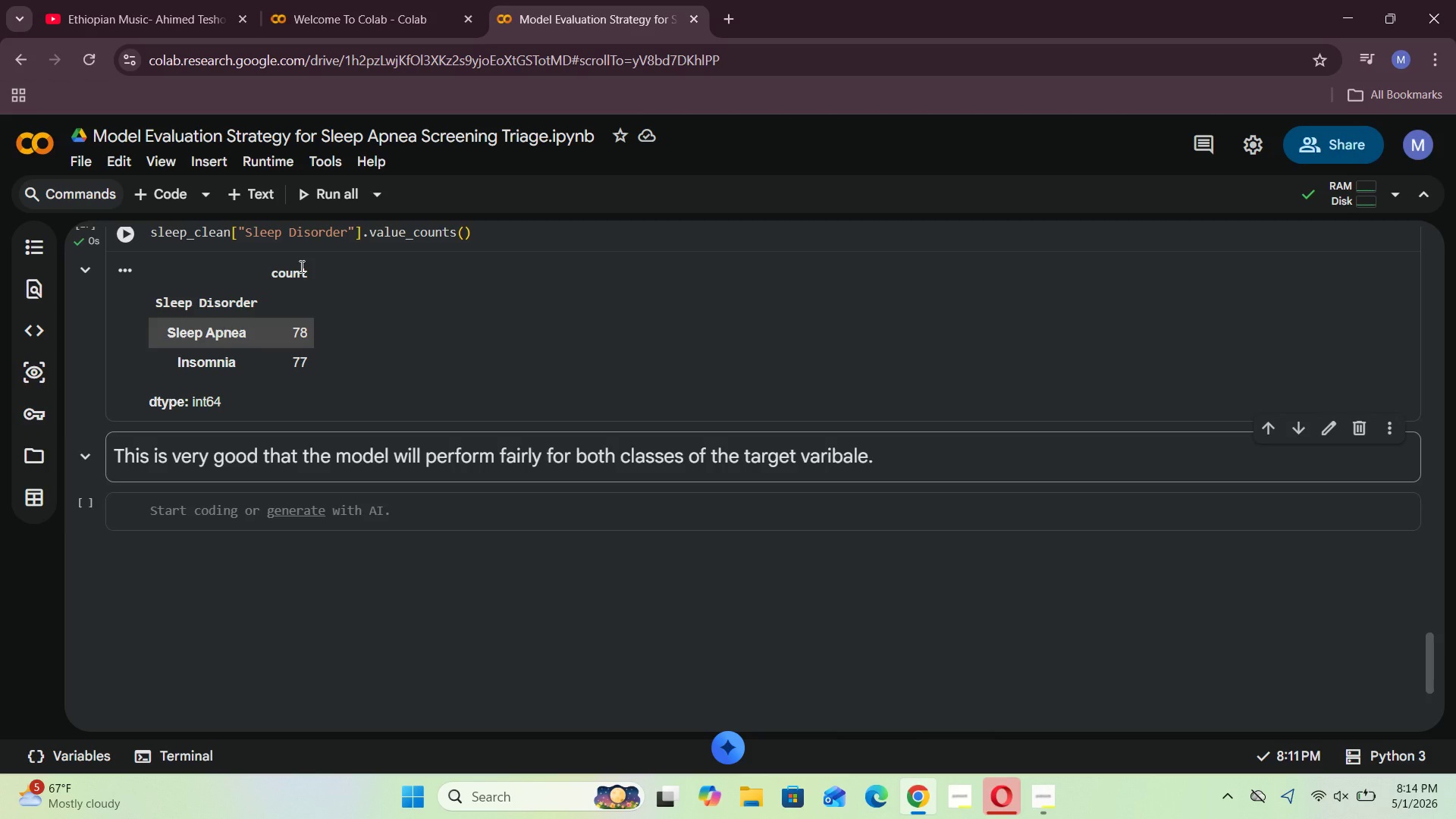 
left_click([423, 471])
 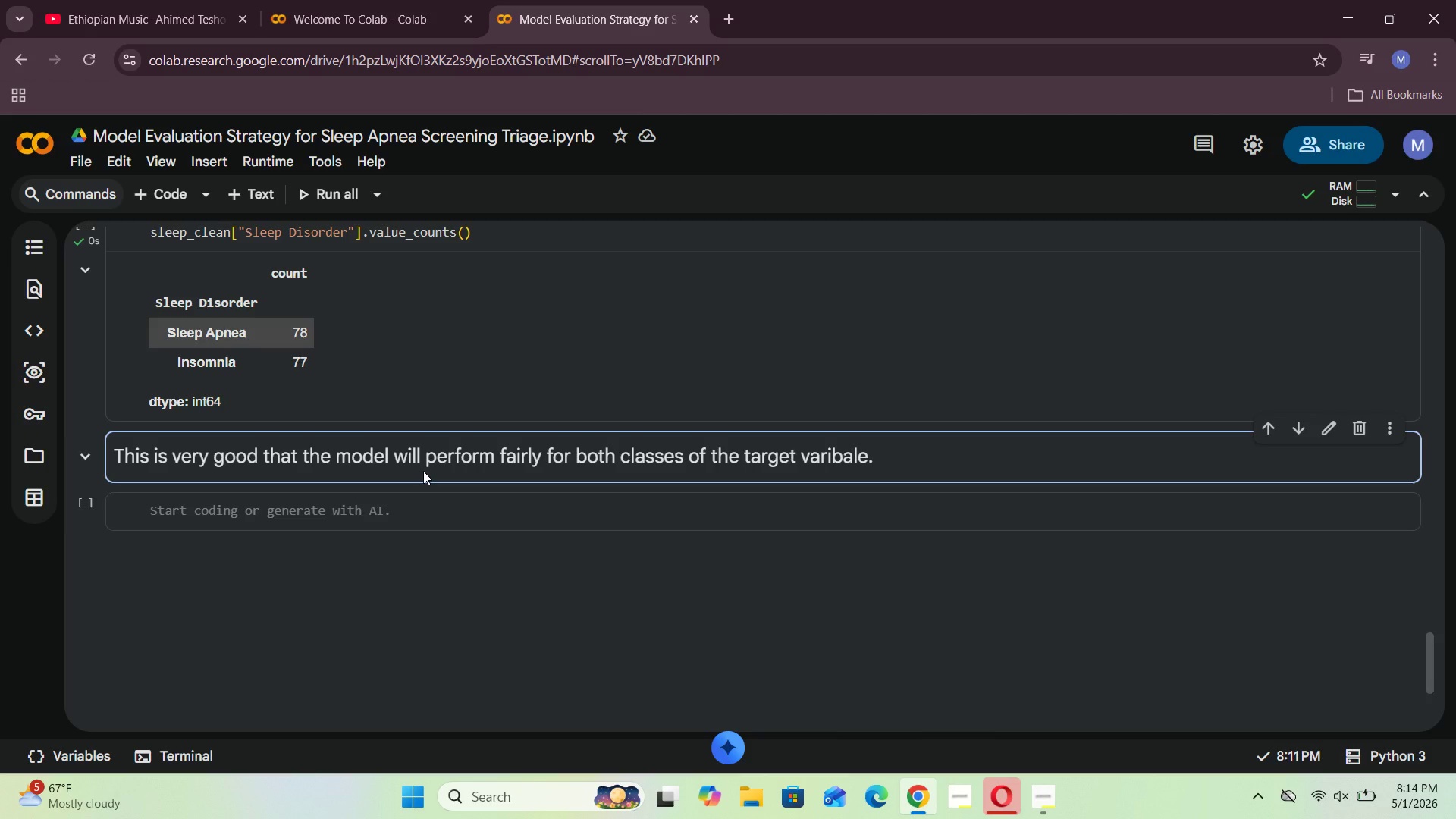 
wait(10.73)
 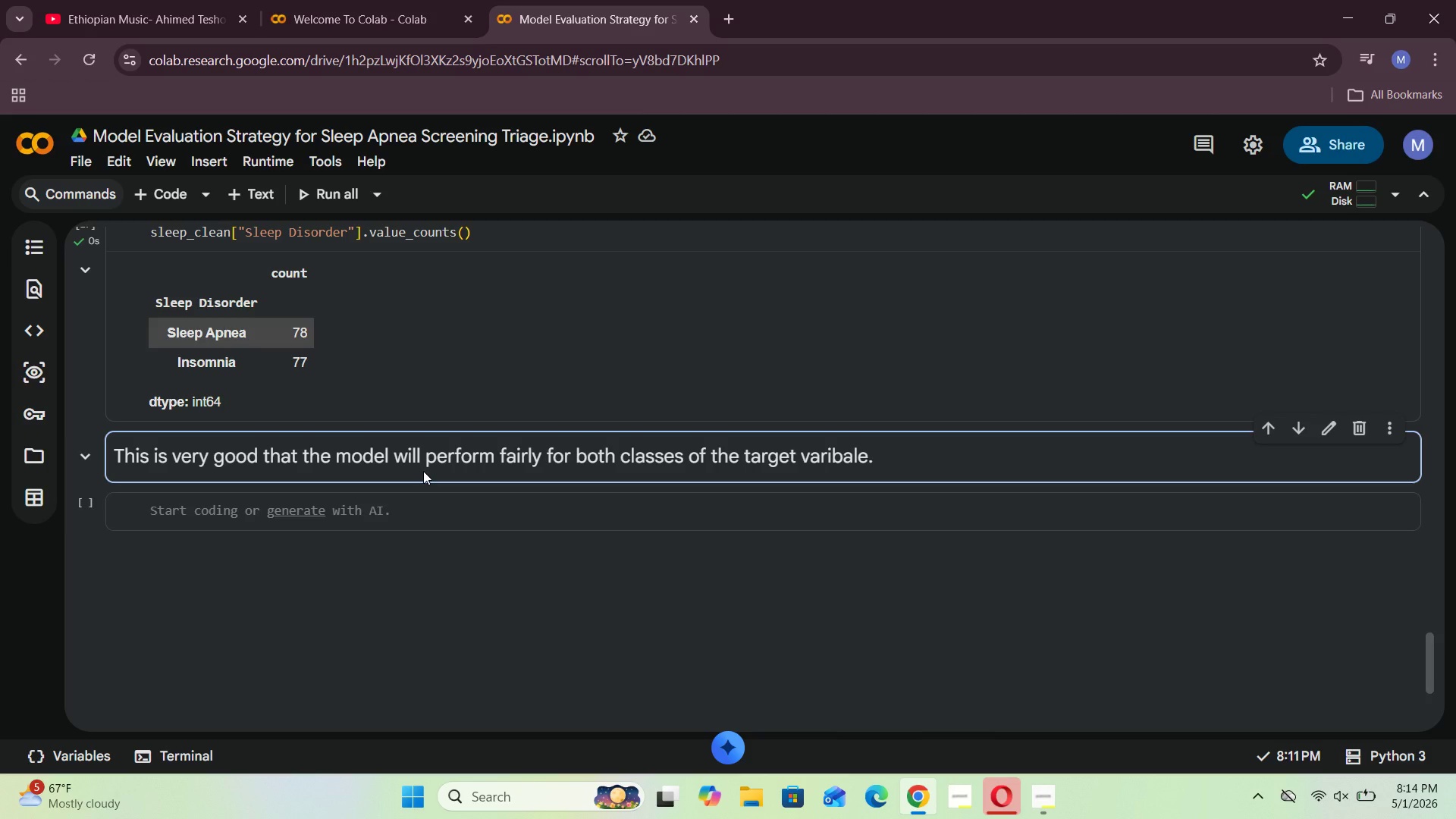 
double_click([234, 466])
 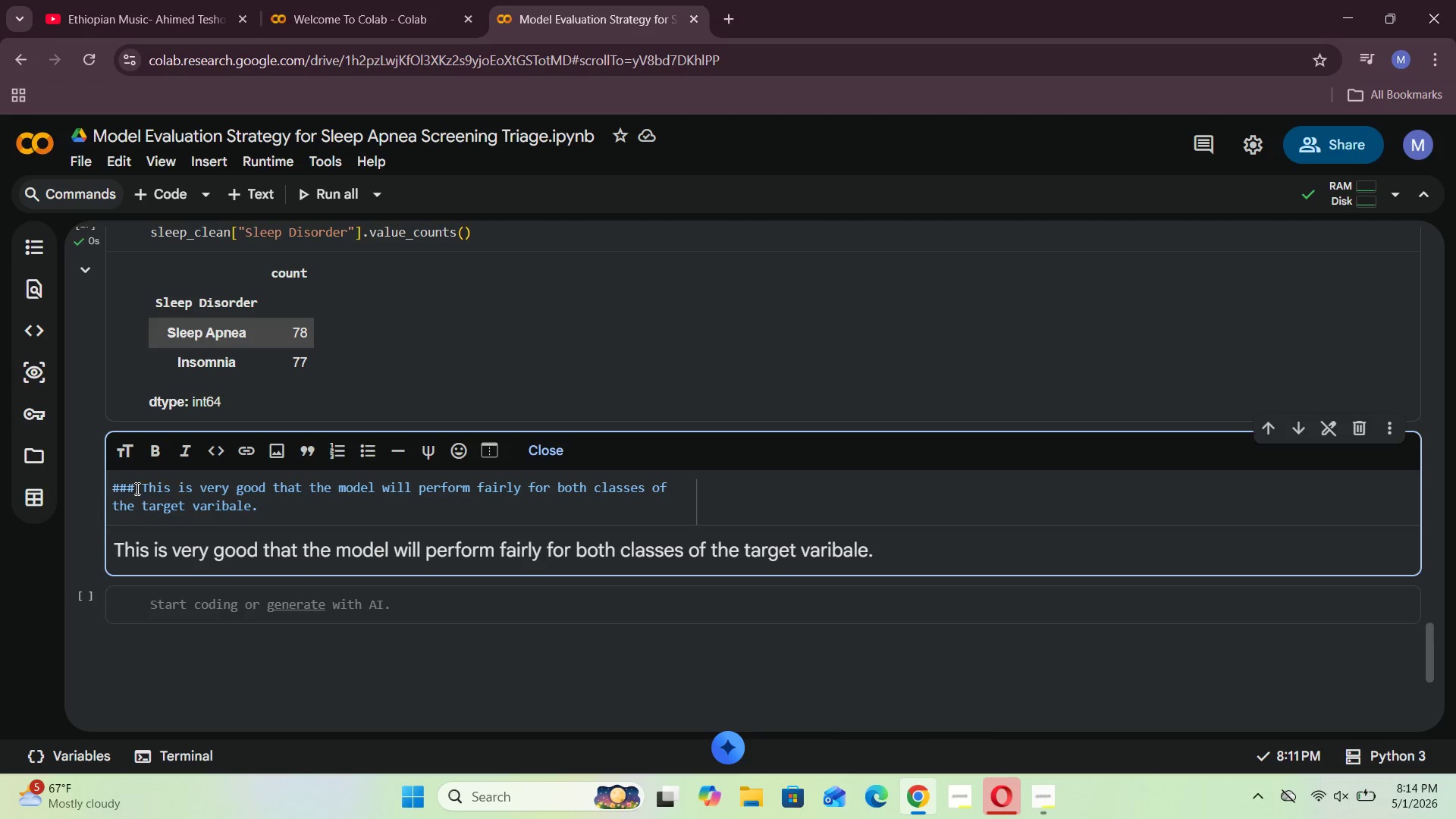 
left_click([135, 491])
 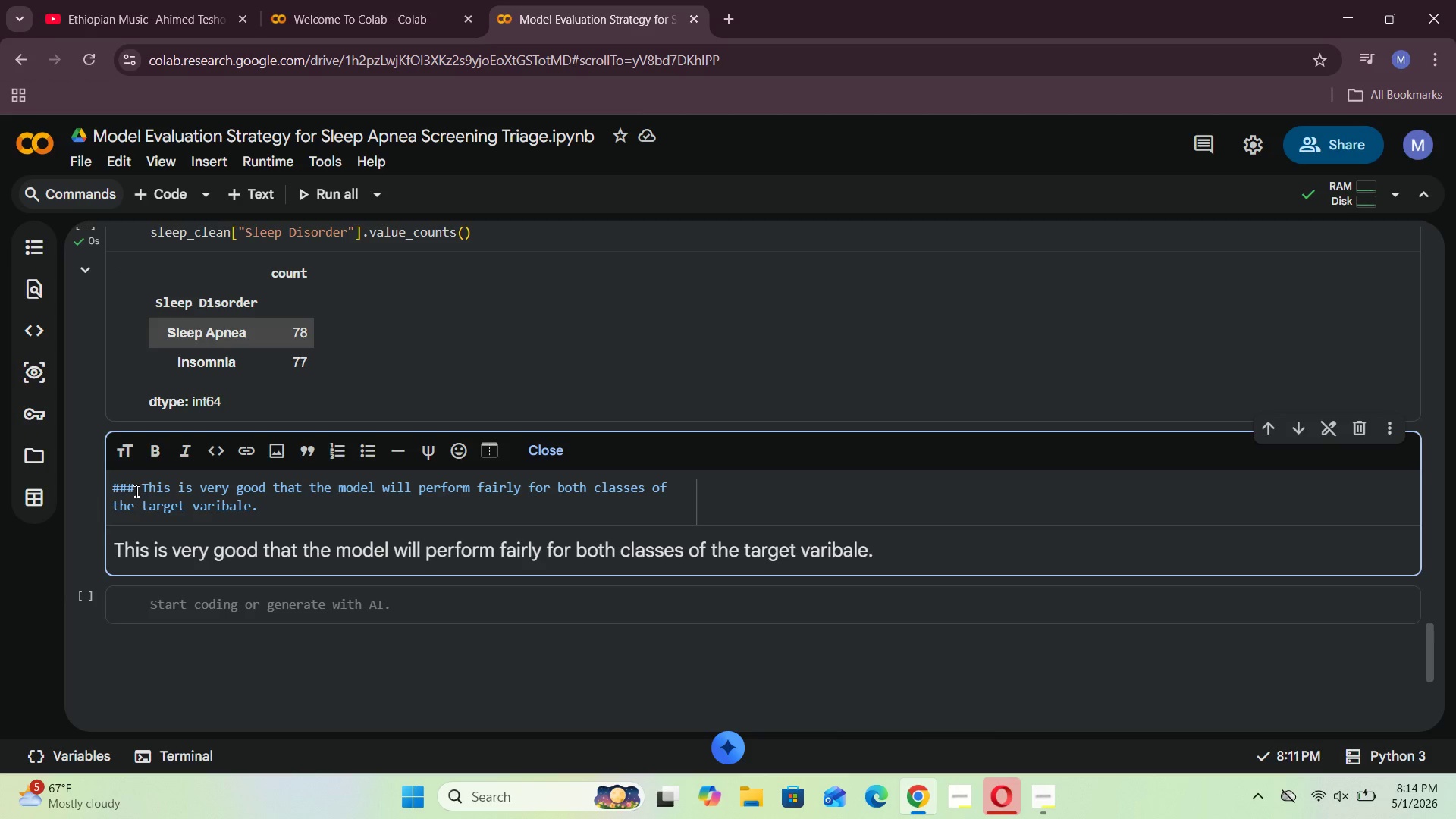 
key(Backspace)
 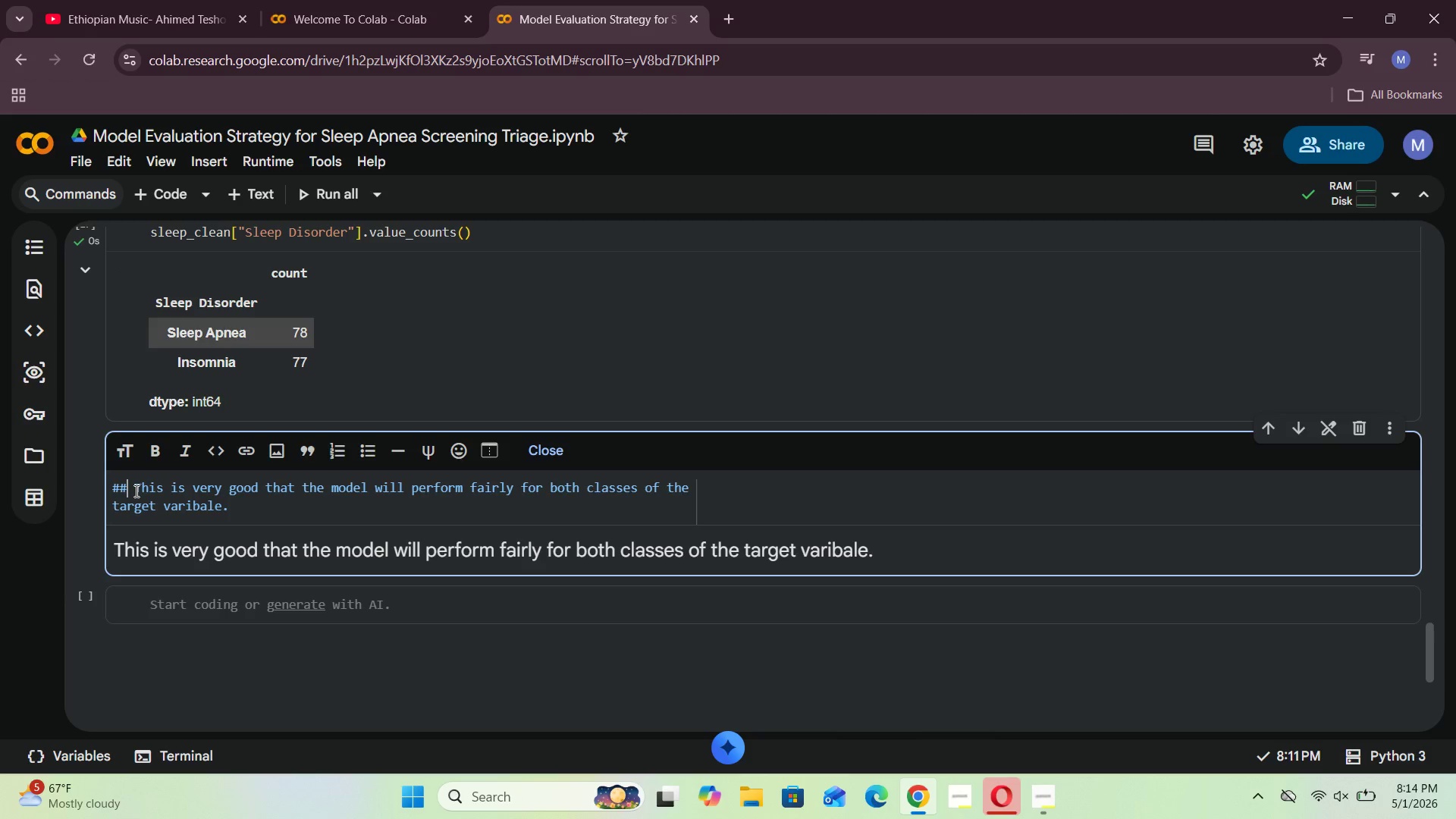 
key(Backspace)
 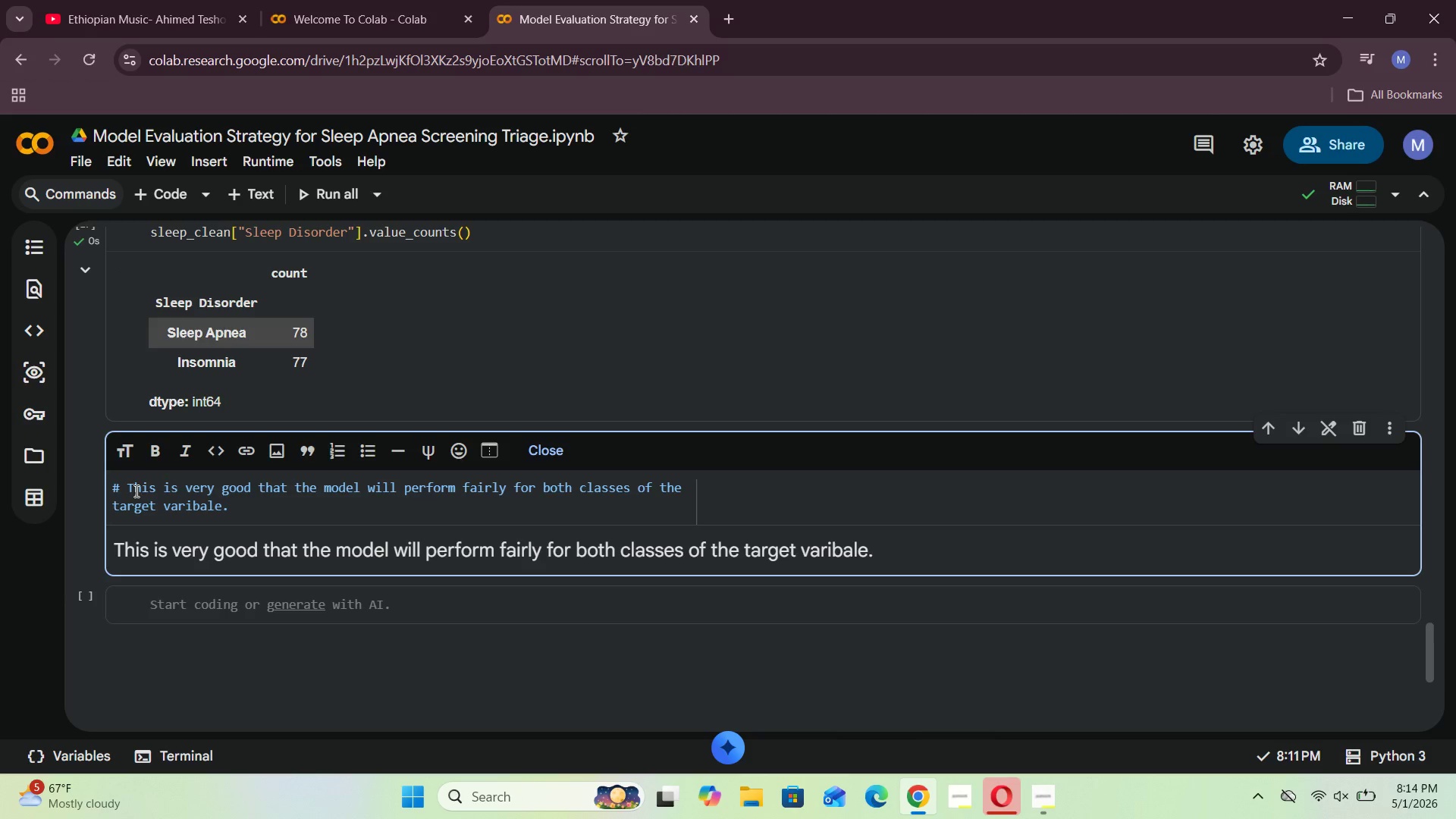 
key(Shift+ShiftRight)
 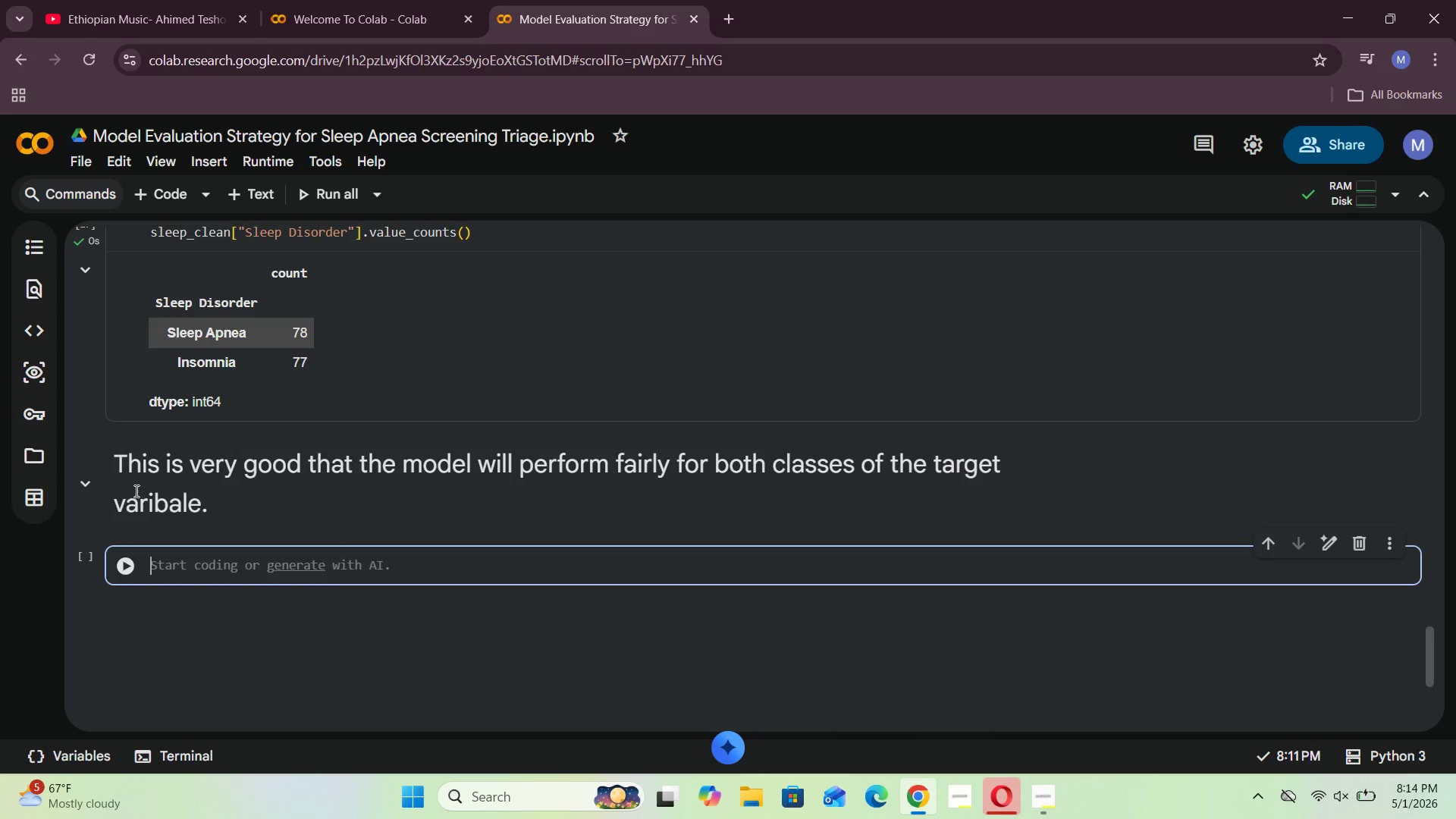 
key(Shift+Enter)
 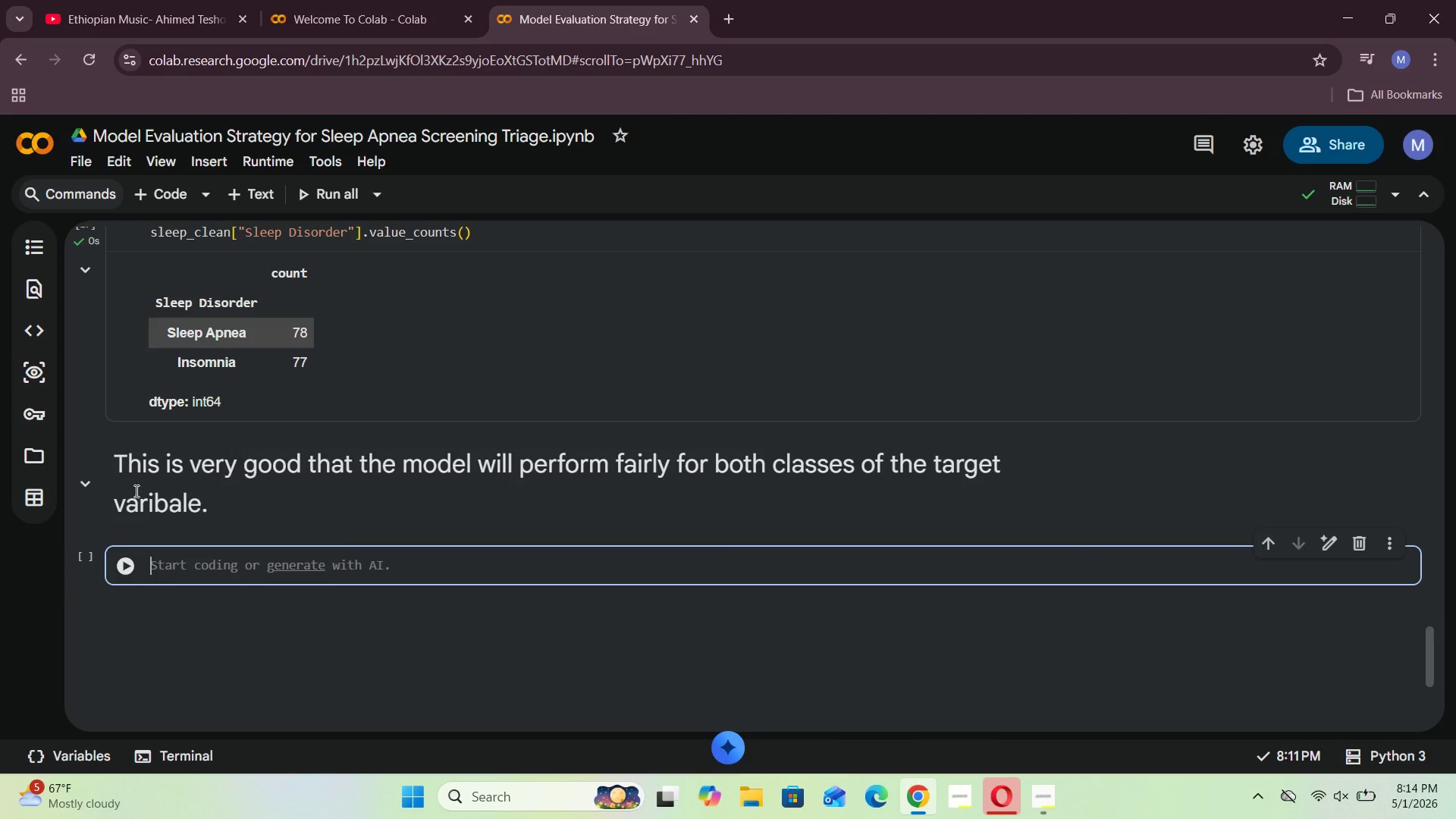 
double_click([135, 491])
 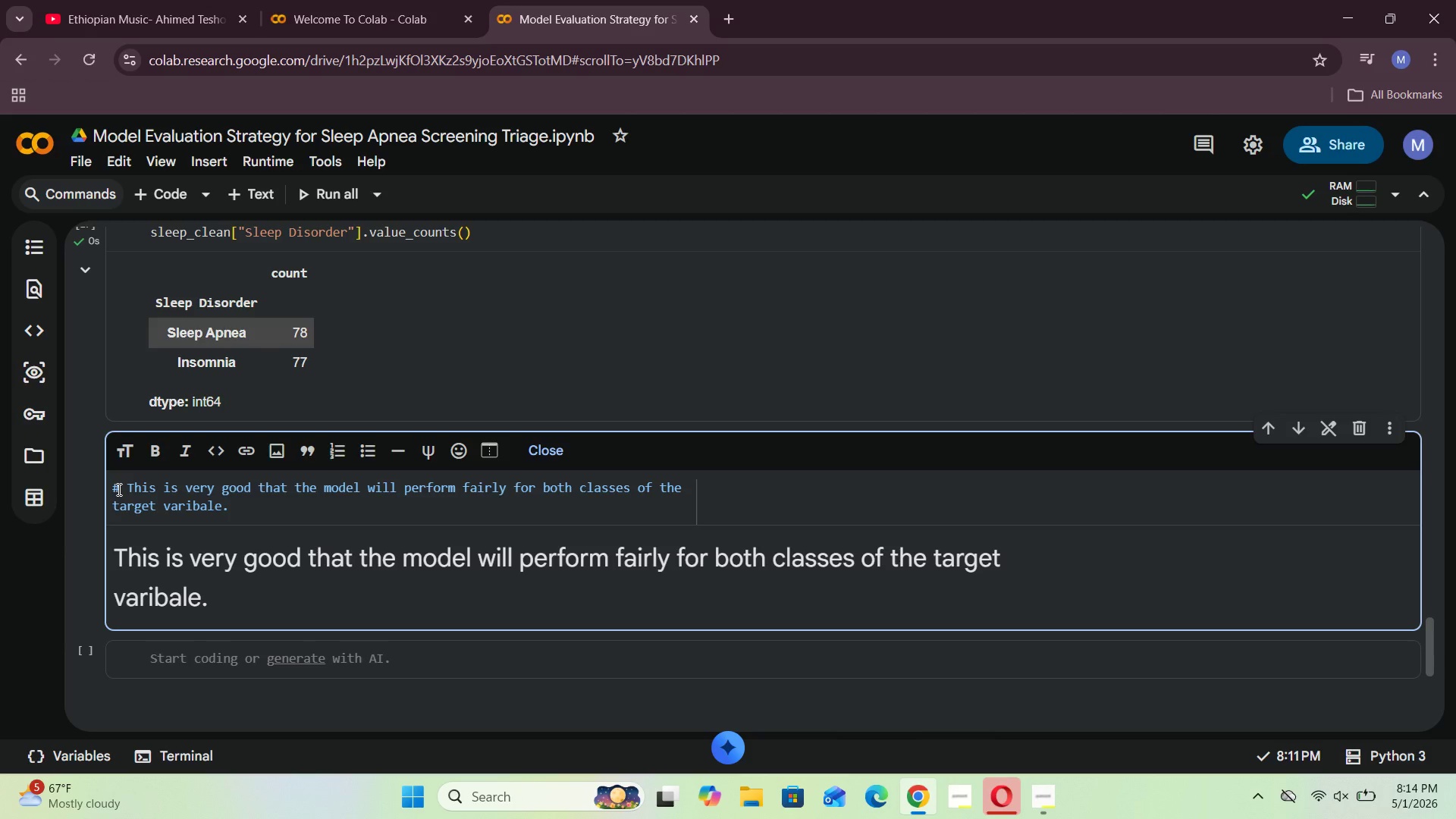 
key(Backspace)
 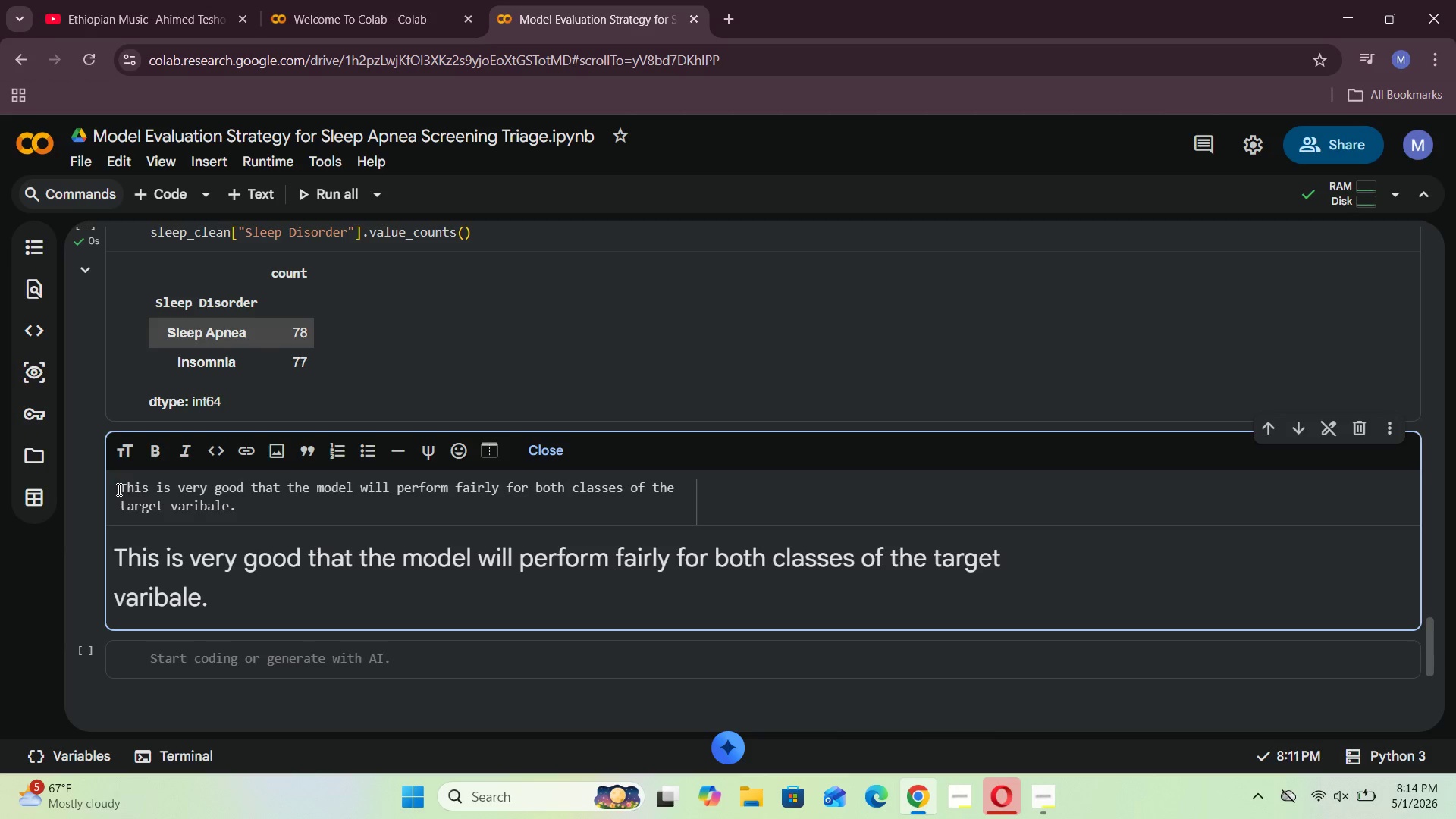 
key(Shift+ShiftRight)
 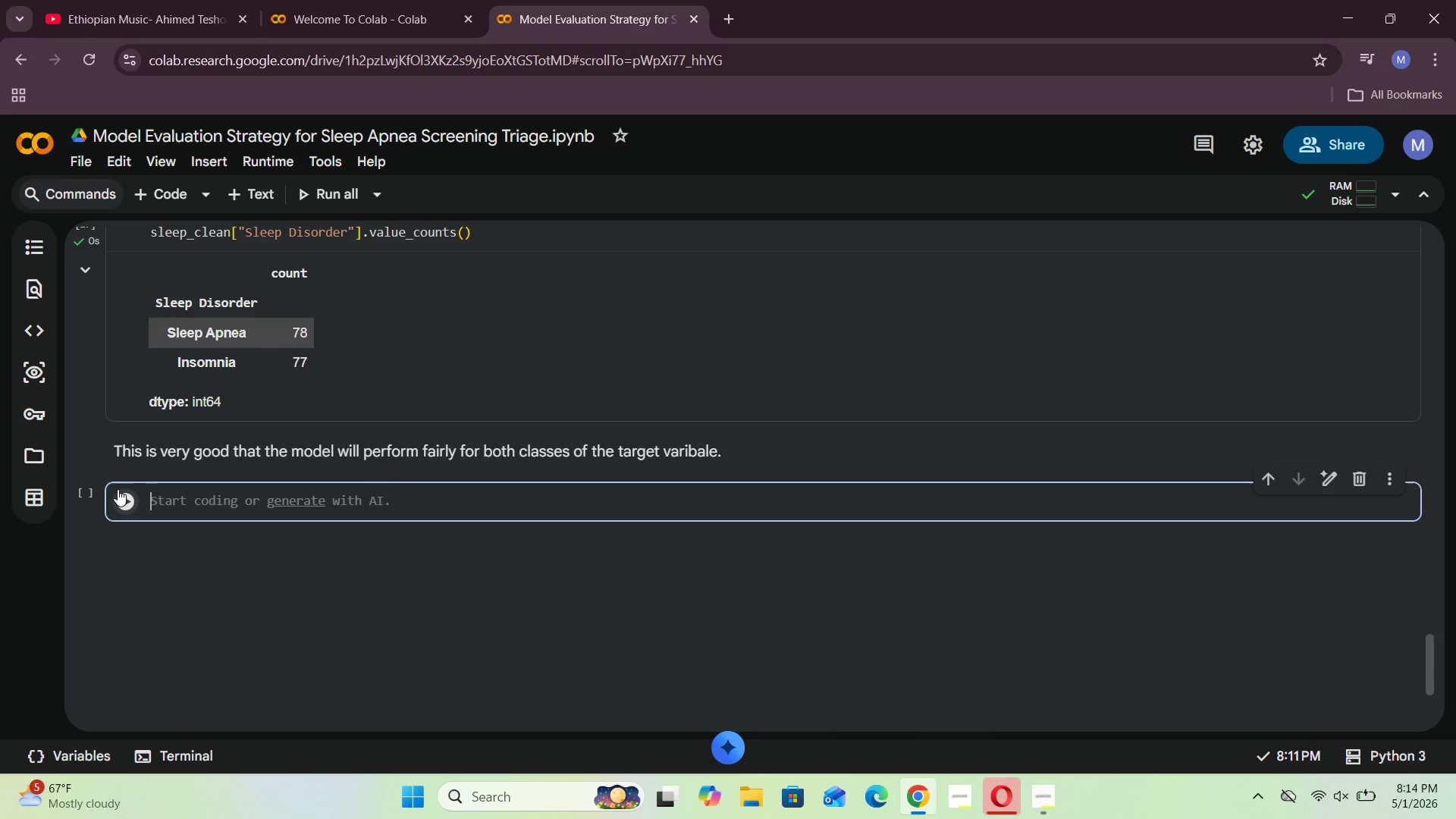 
key(Shift+Enter)
 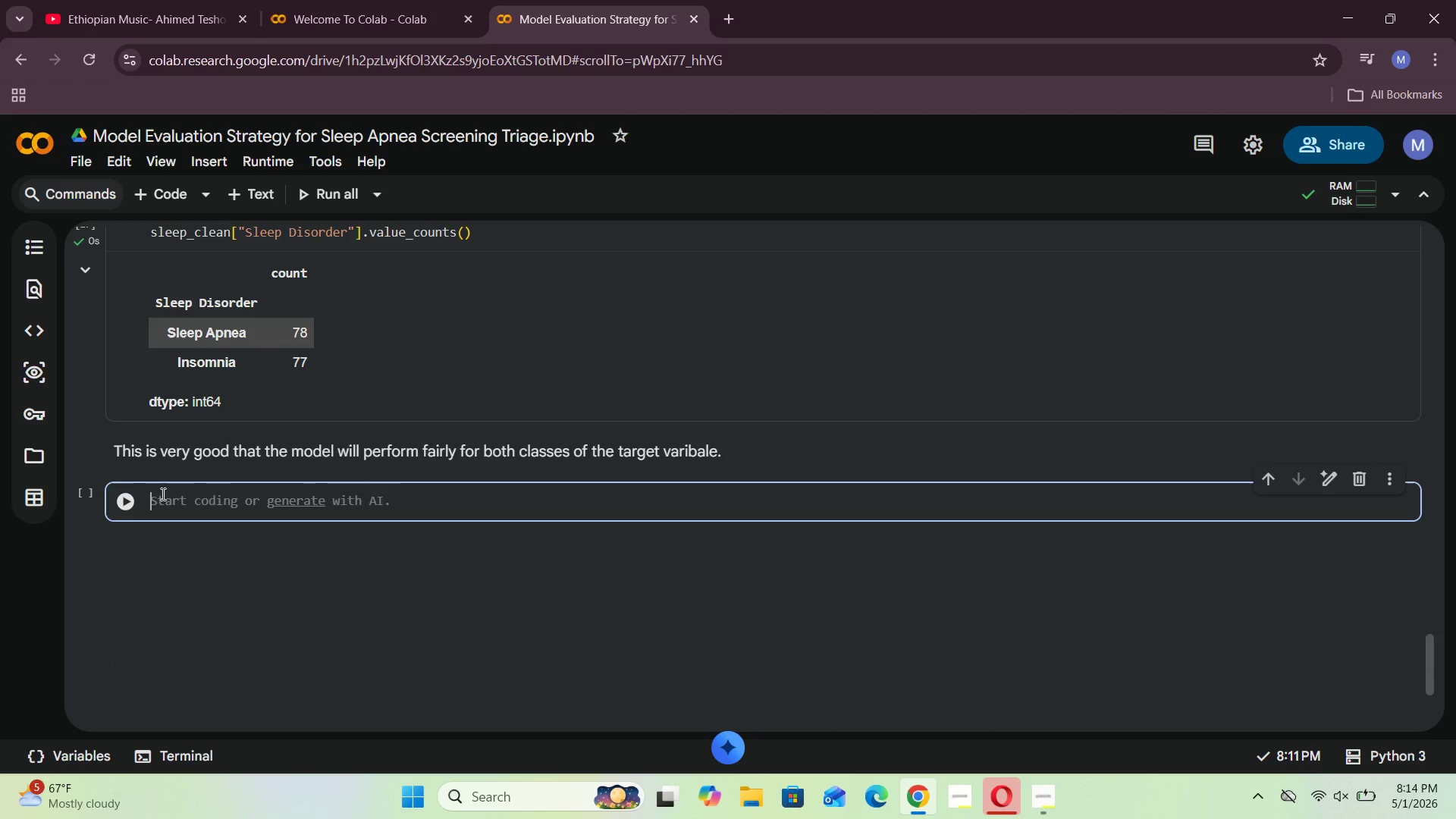 
left_click([164, 501])
 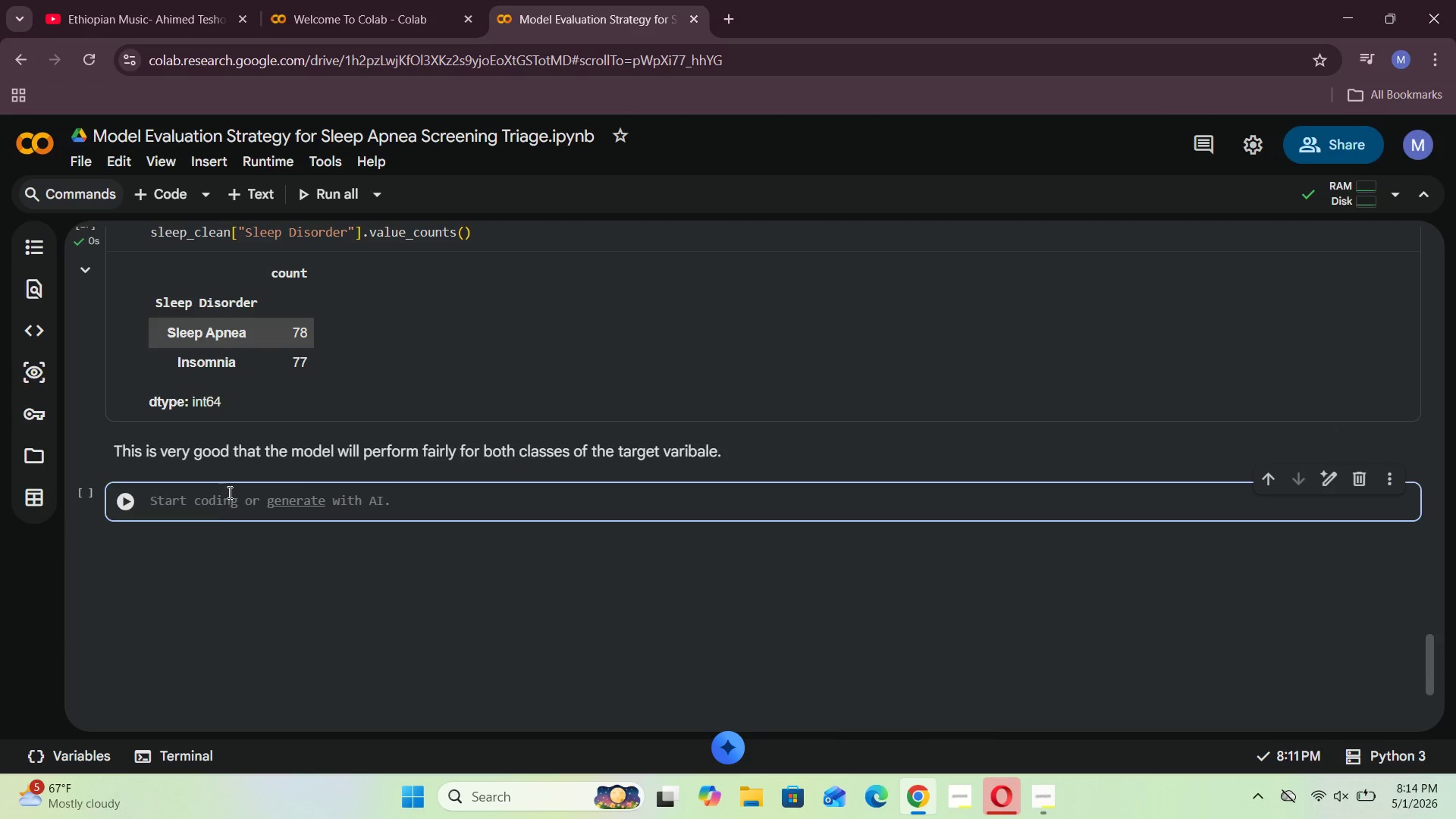 
left_click([269, 458])
 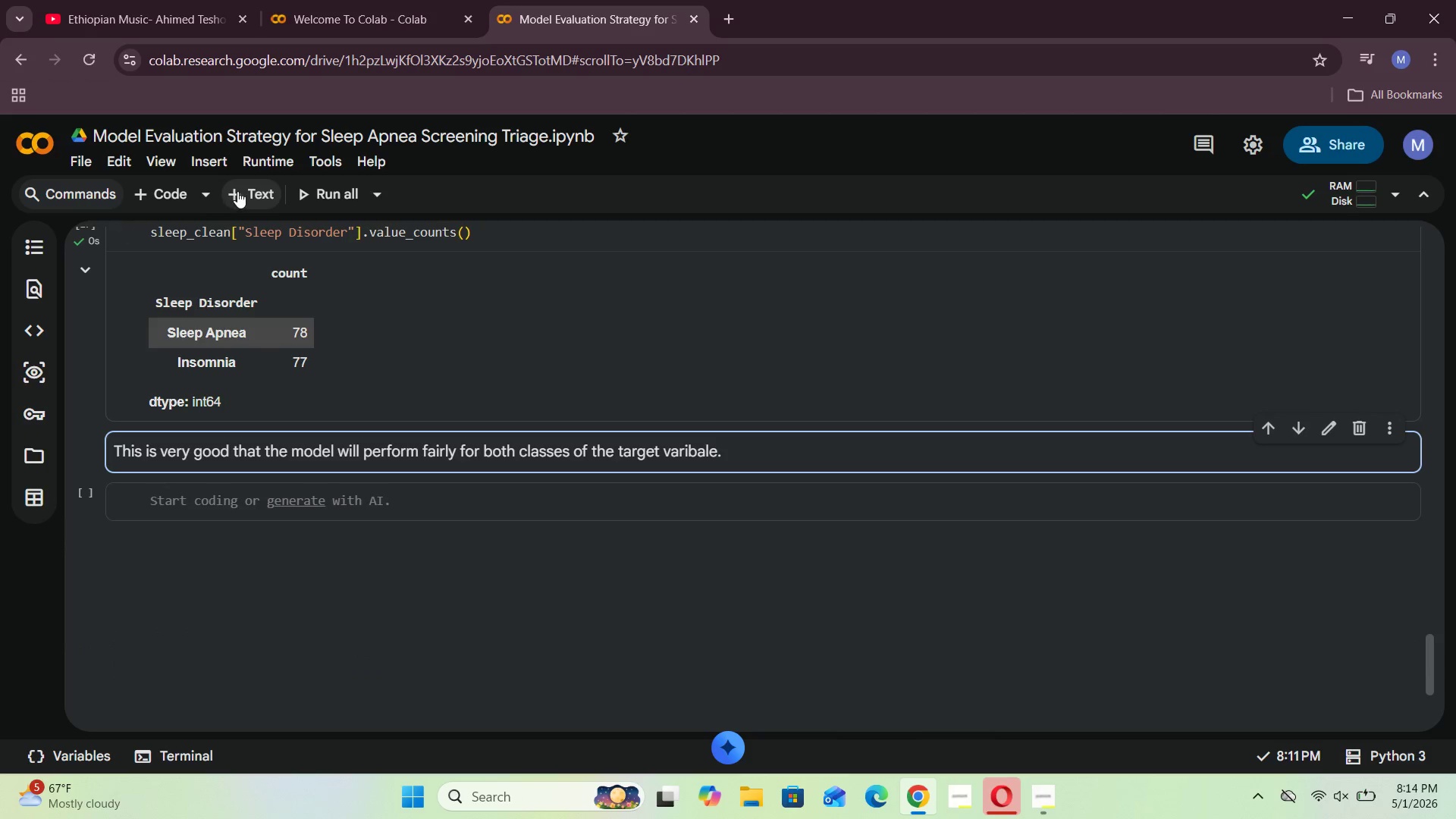 
left_click([243, 190])
 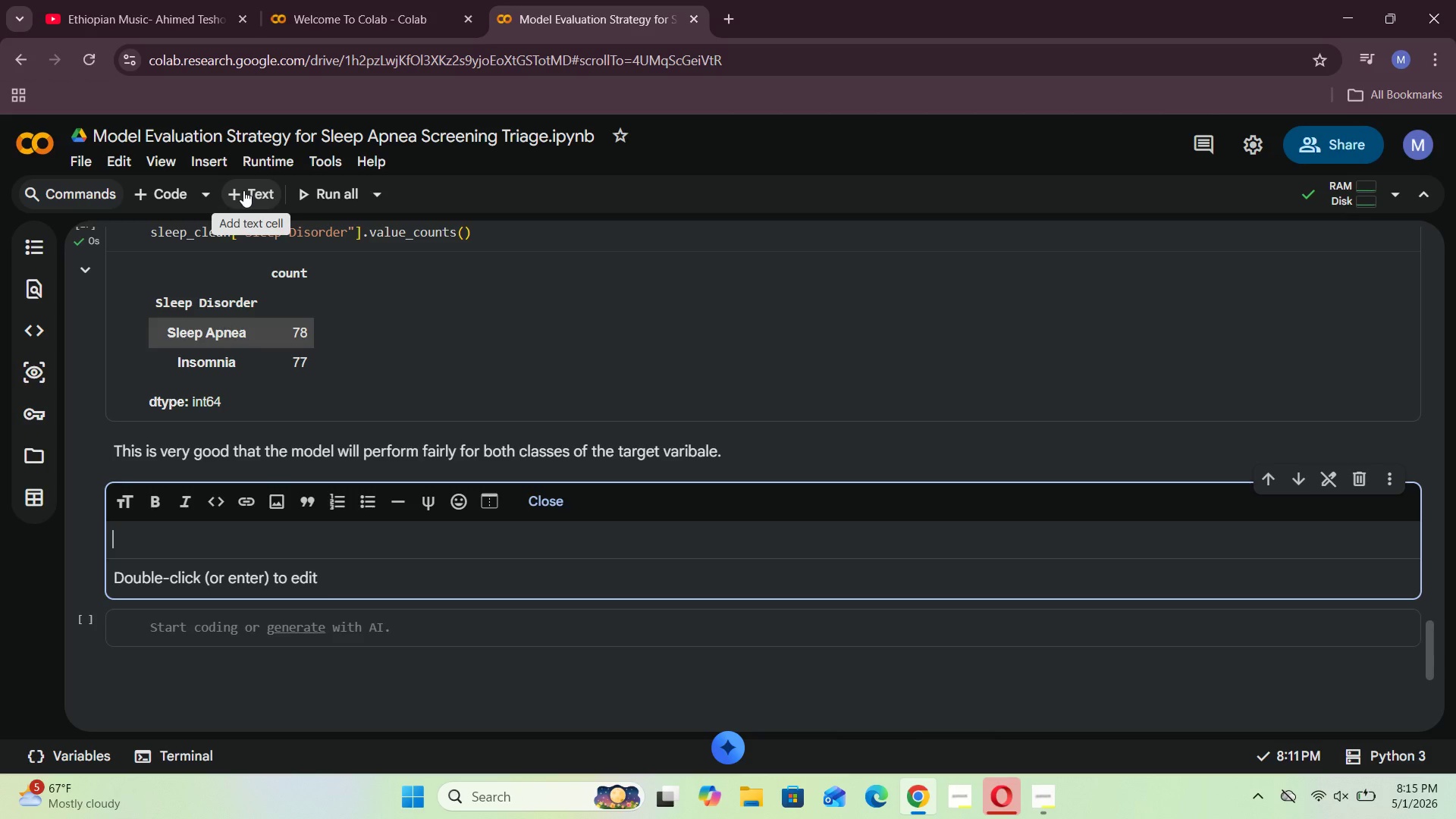 
wait(6.03)
 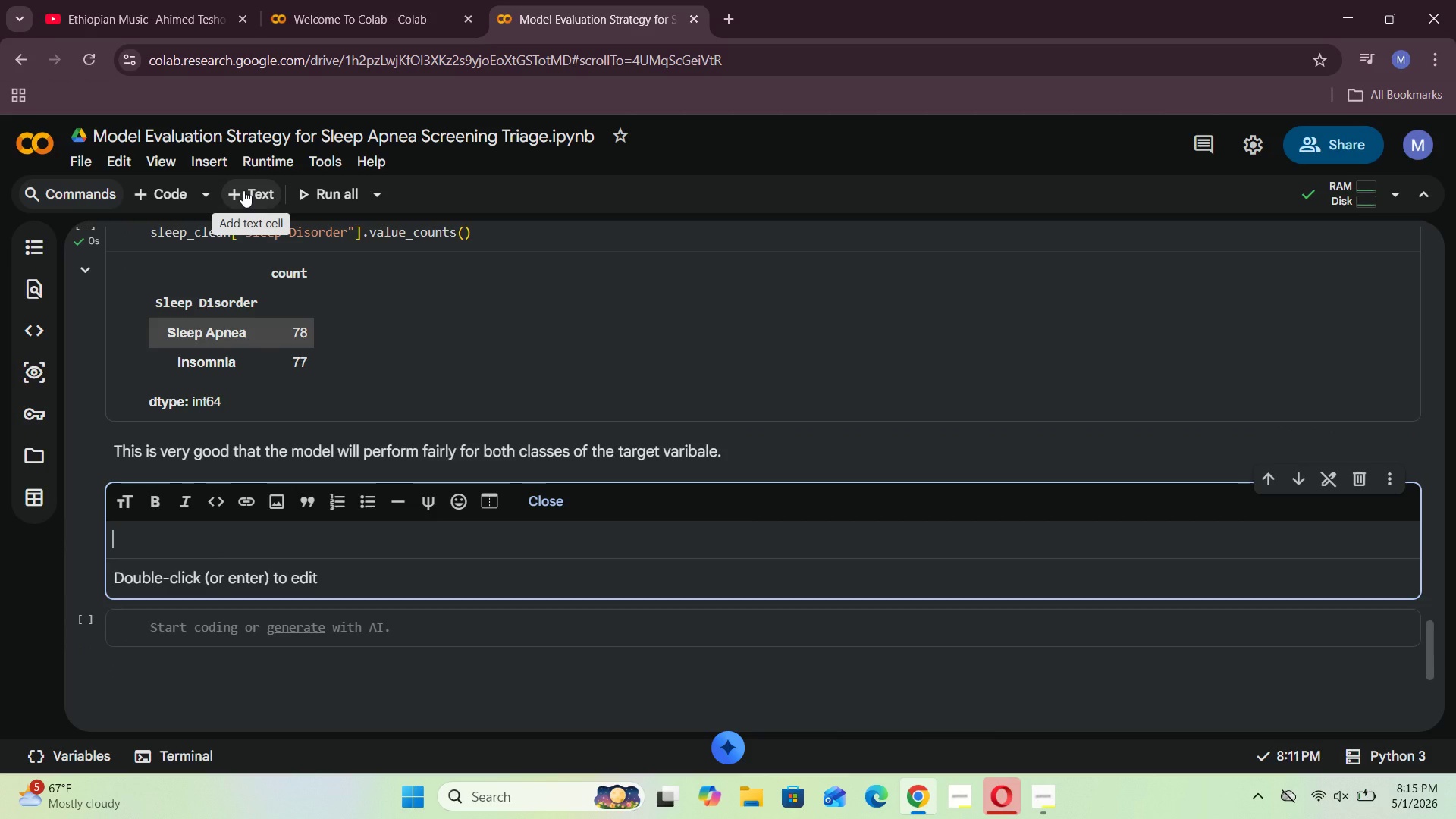 
left_click([1354, 809])
 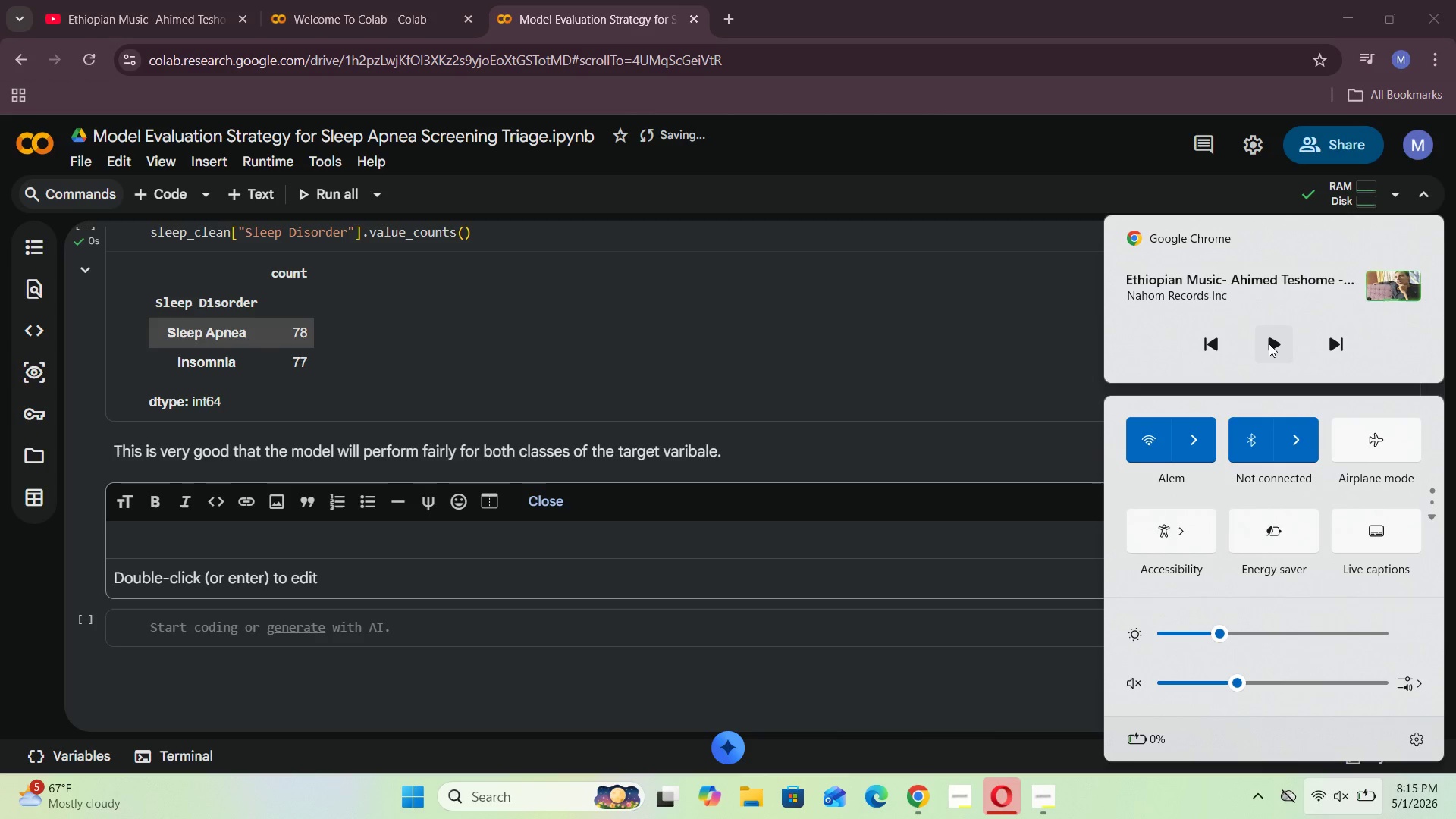 
left_click([1269, 344])
 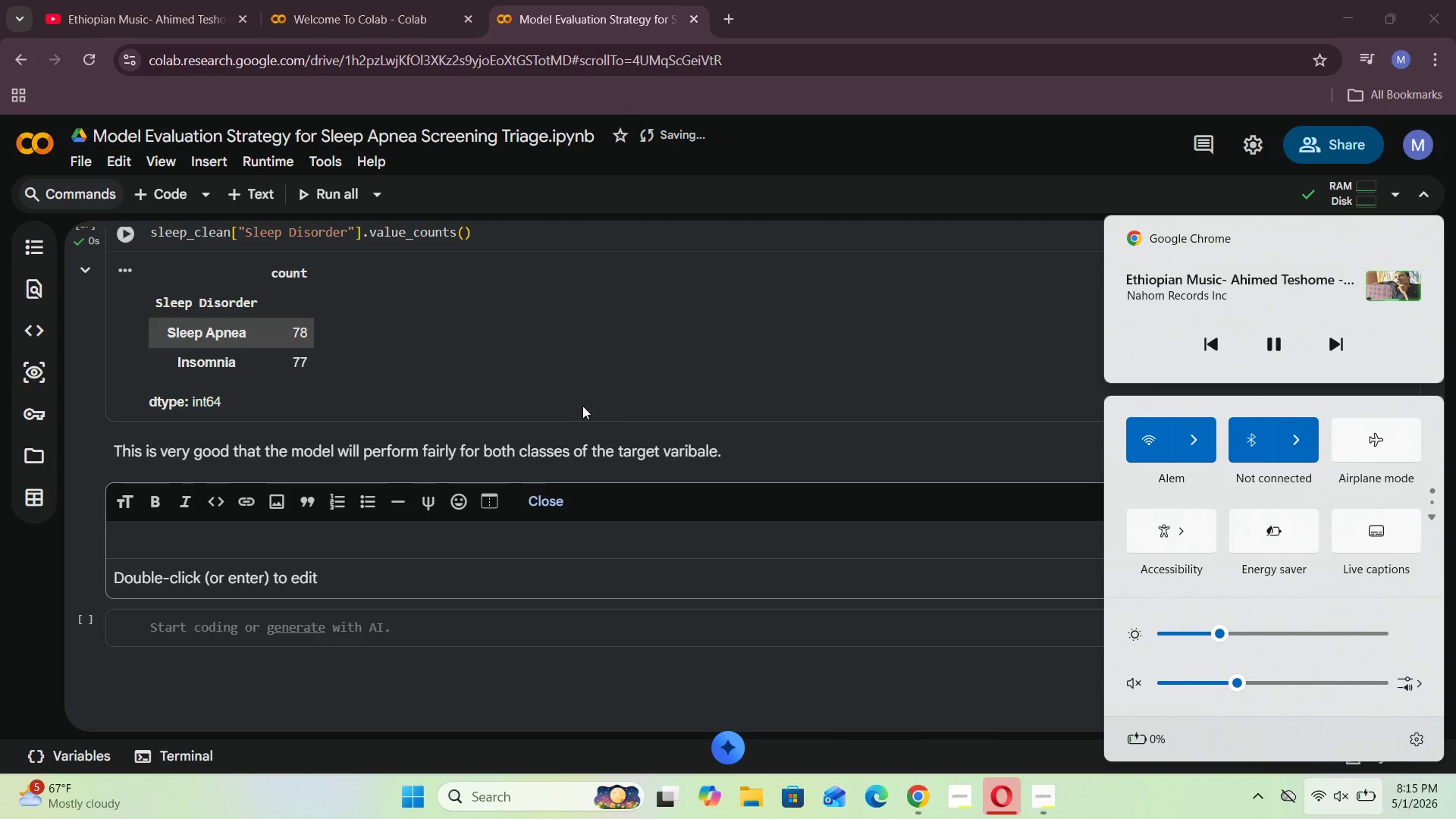 
left_click([576, 398])
 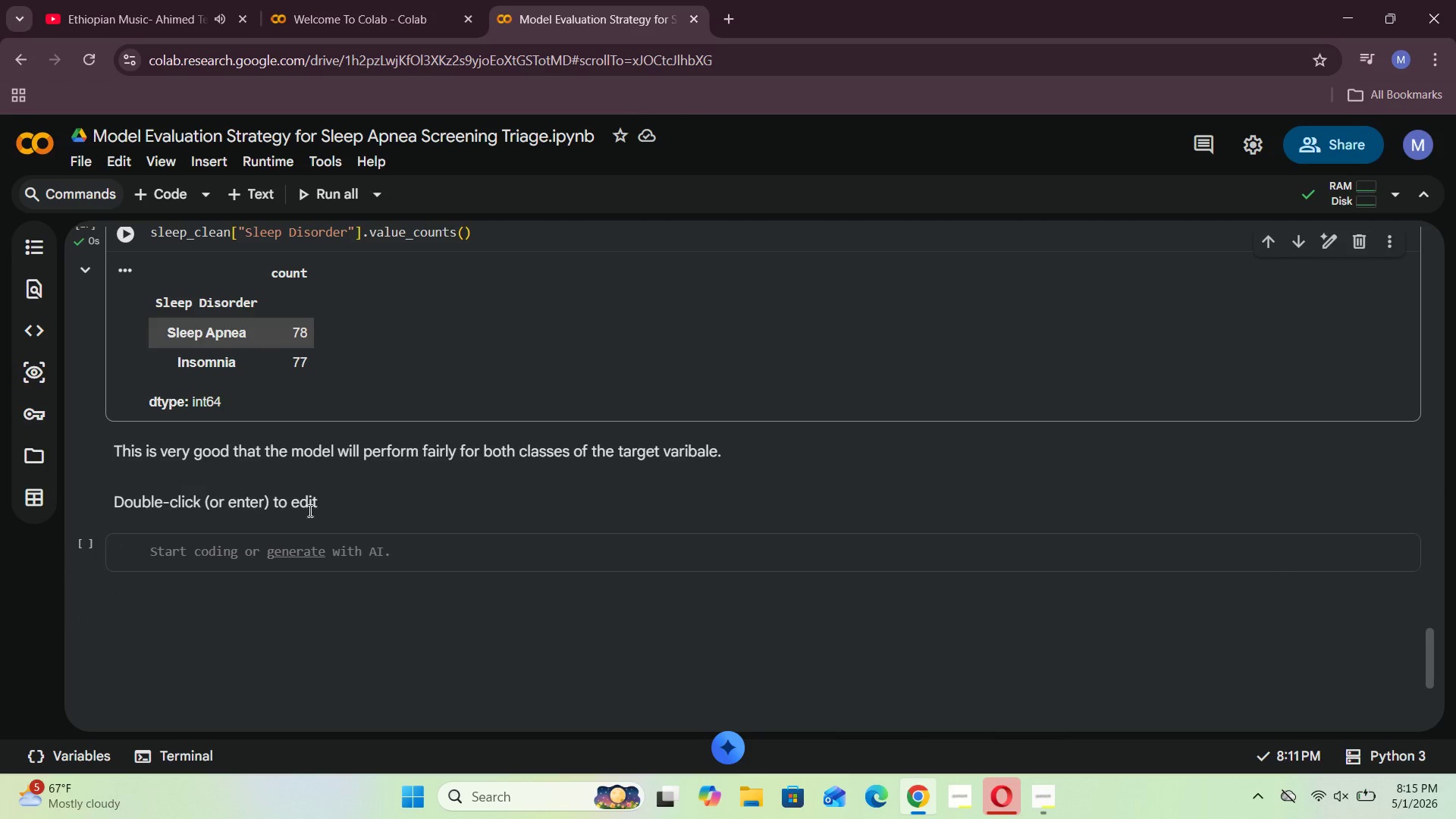 
double_click([361, 506])
 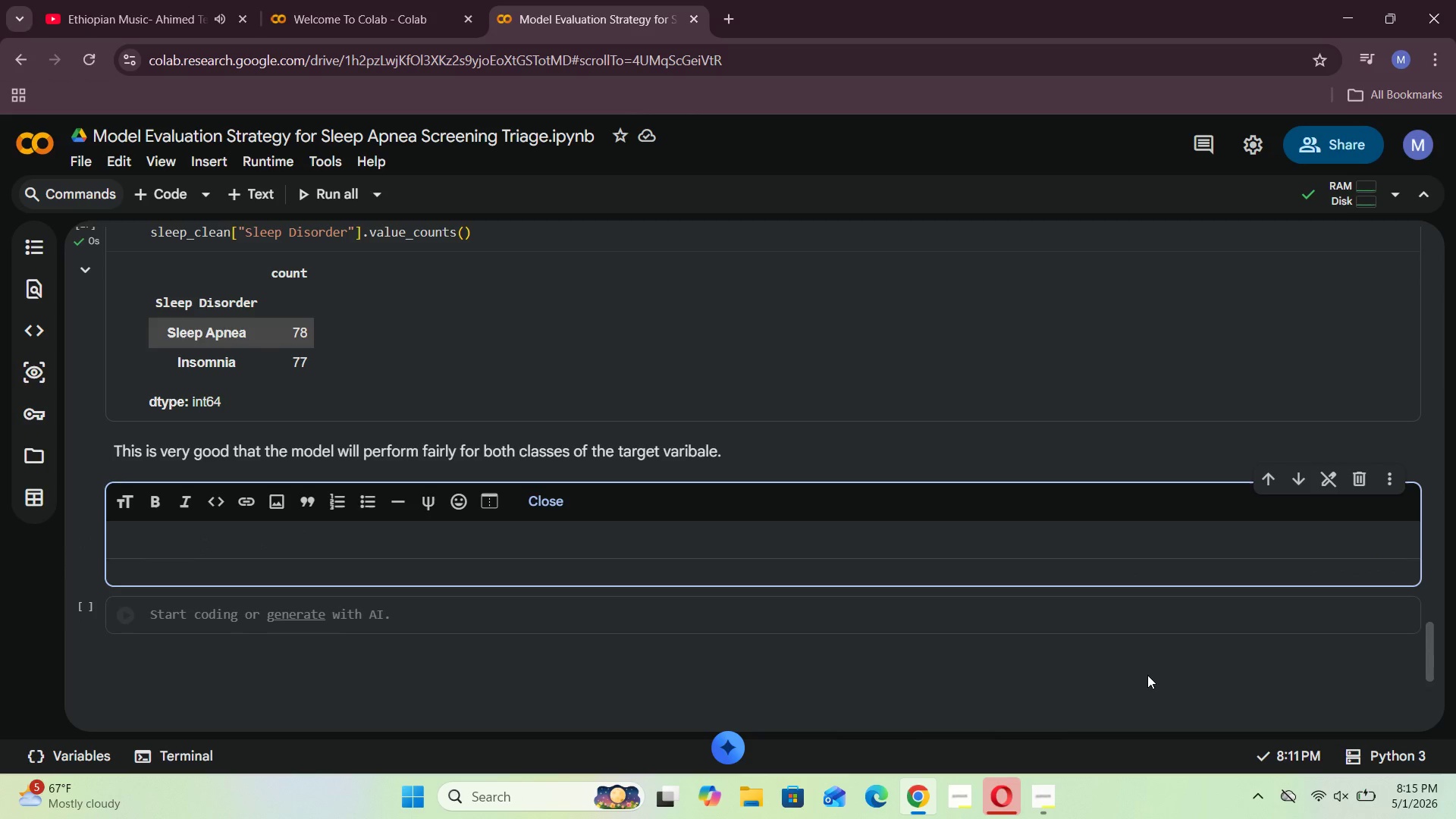 
left_click([1353, 818])
 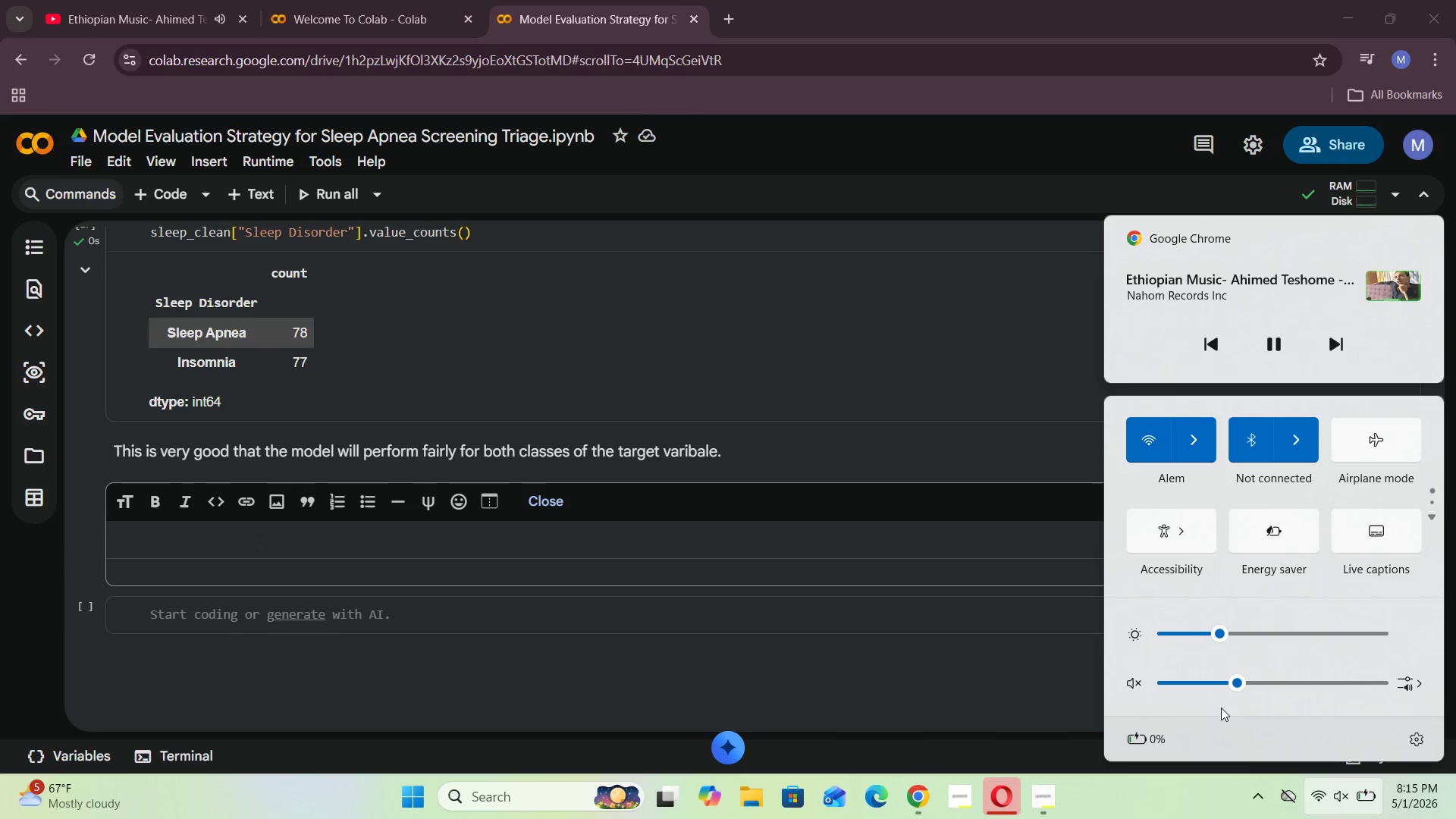 
left_click([1214, 689])
 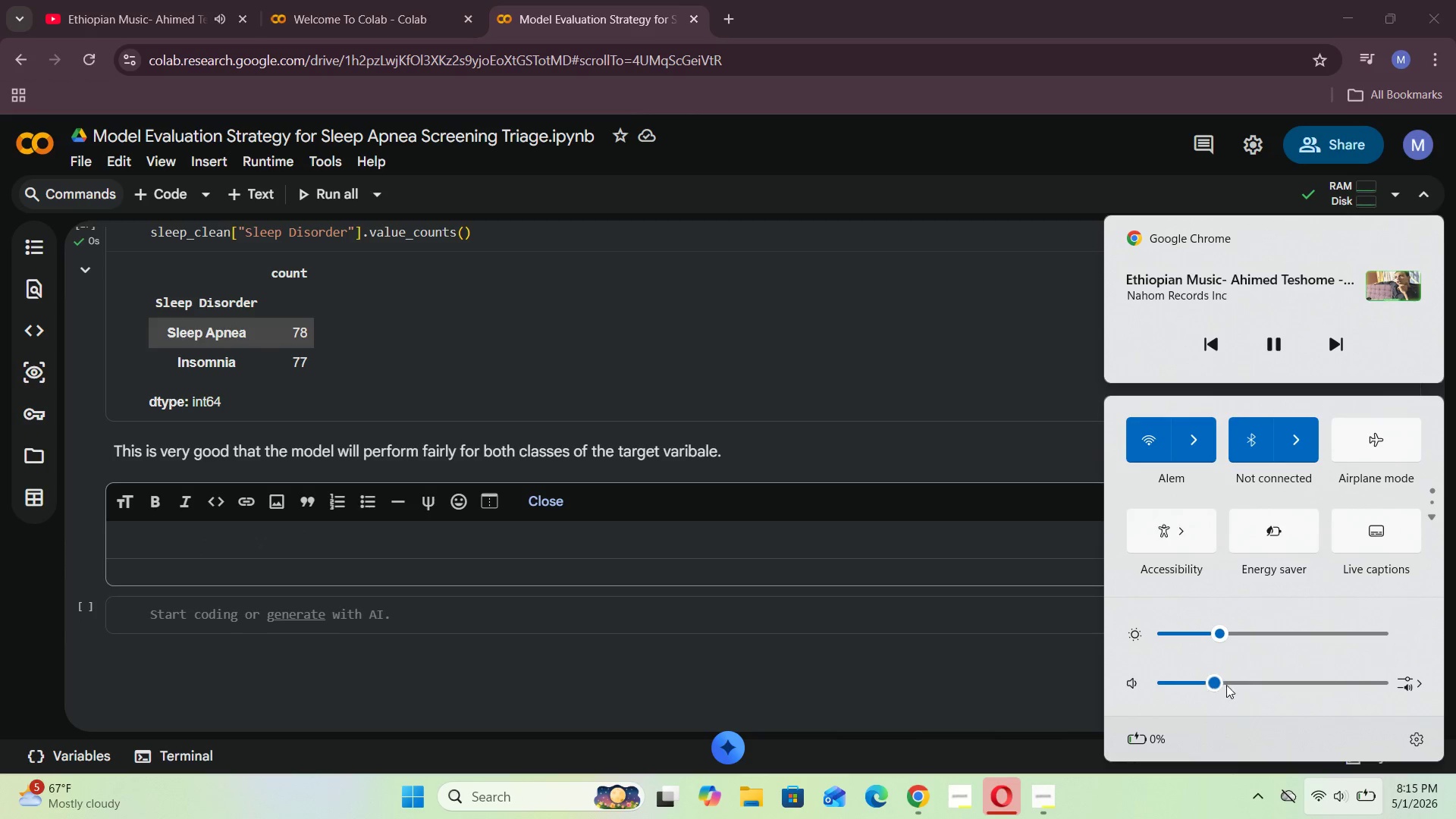 
left_click([1243, 684])
 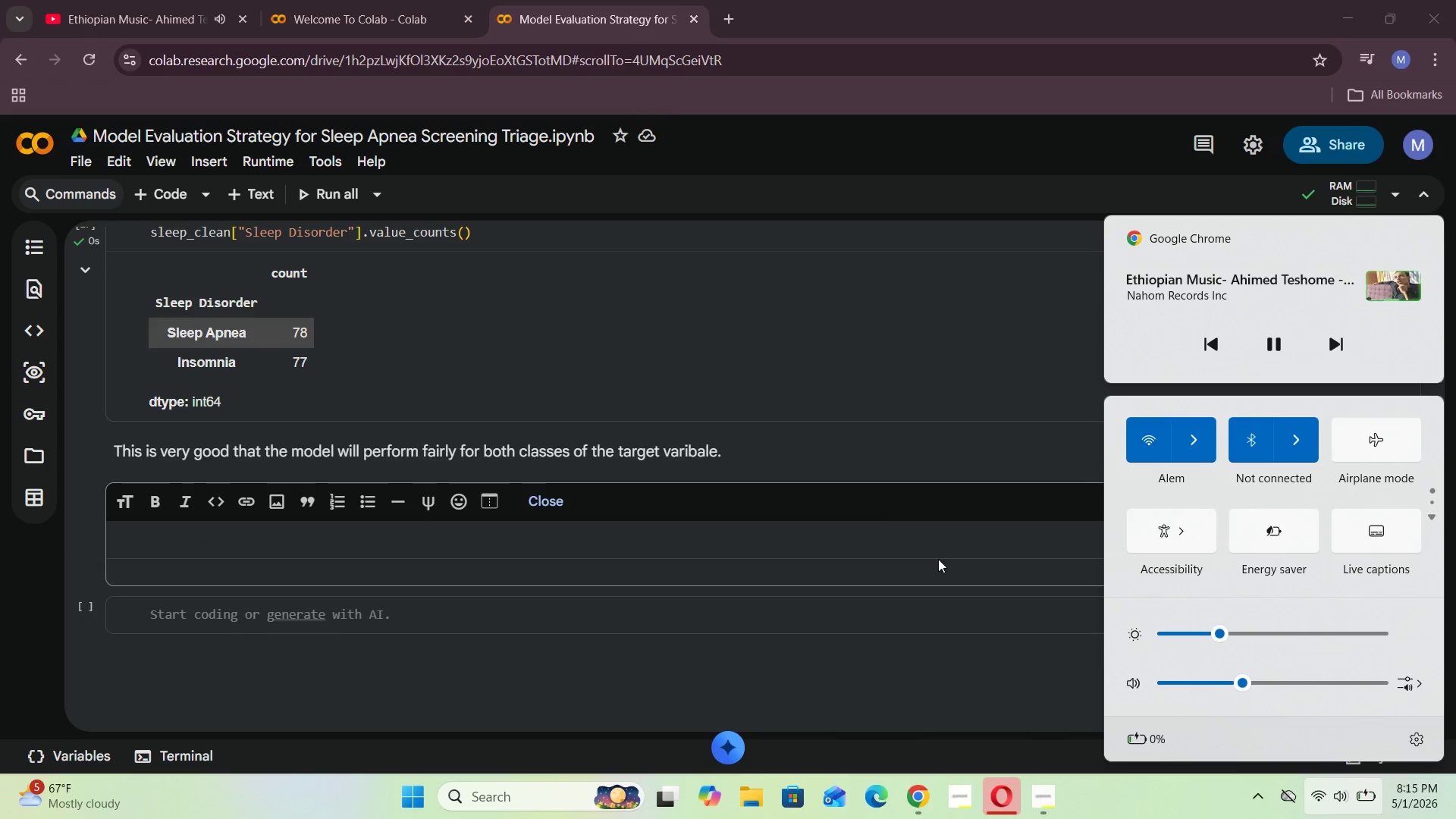 
left_click([854, 462])
 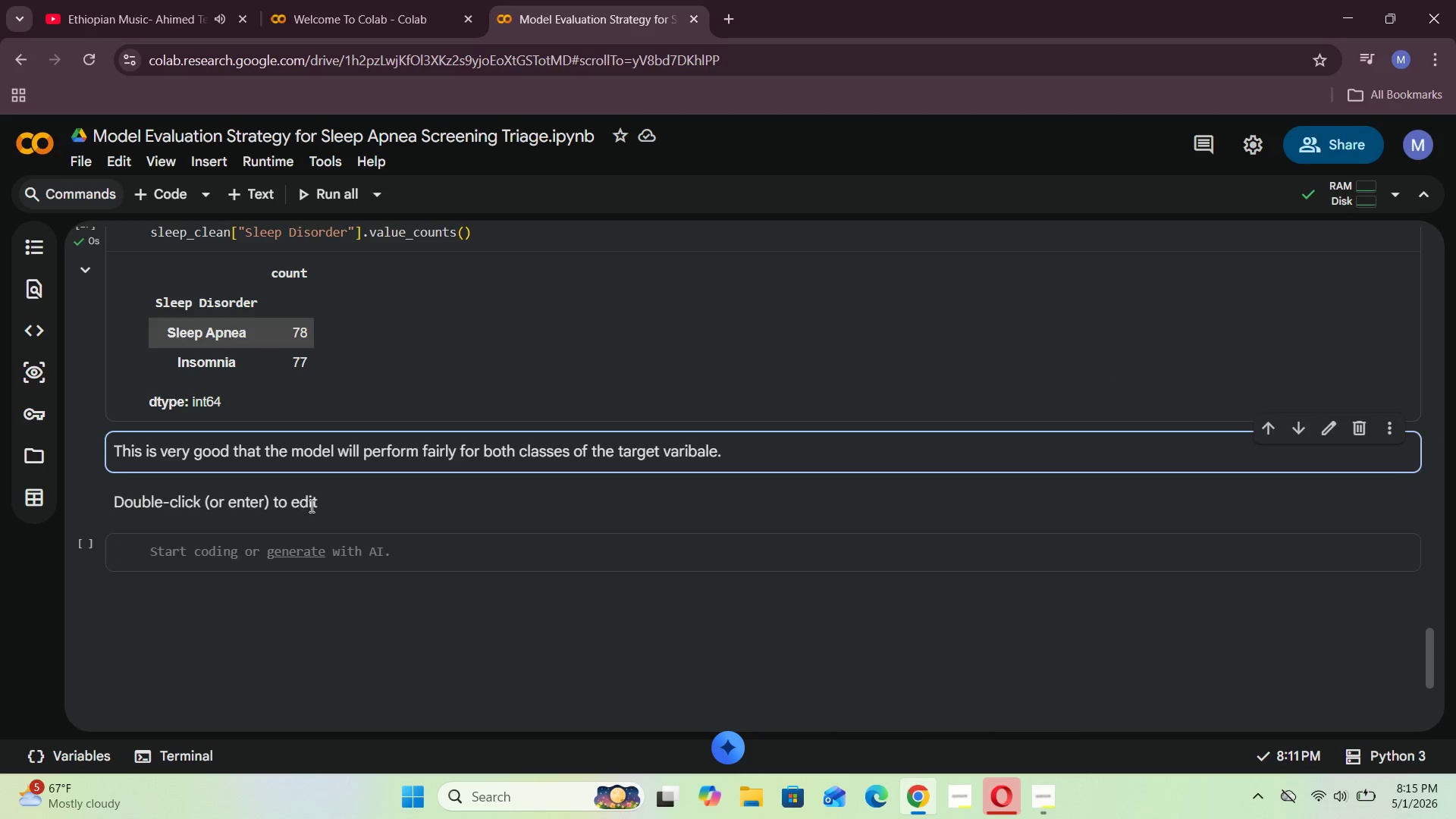 
double_click([294, 513])
 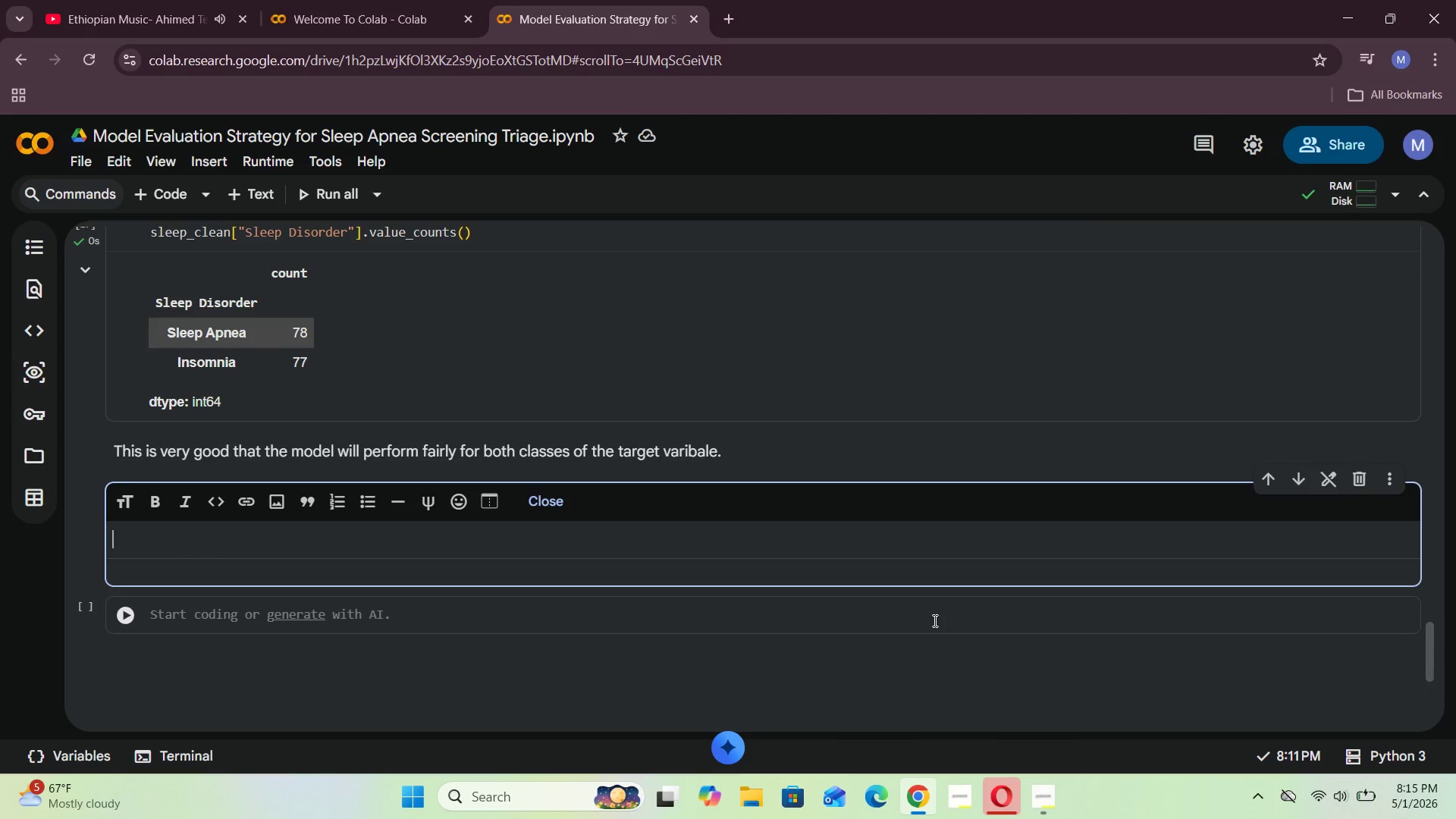 
type(Now that the target column)
 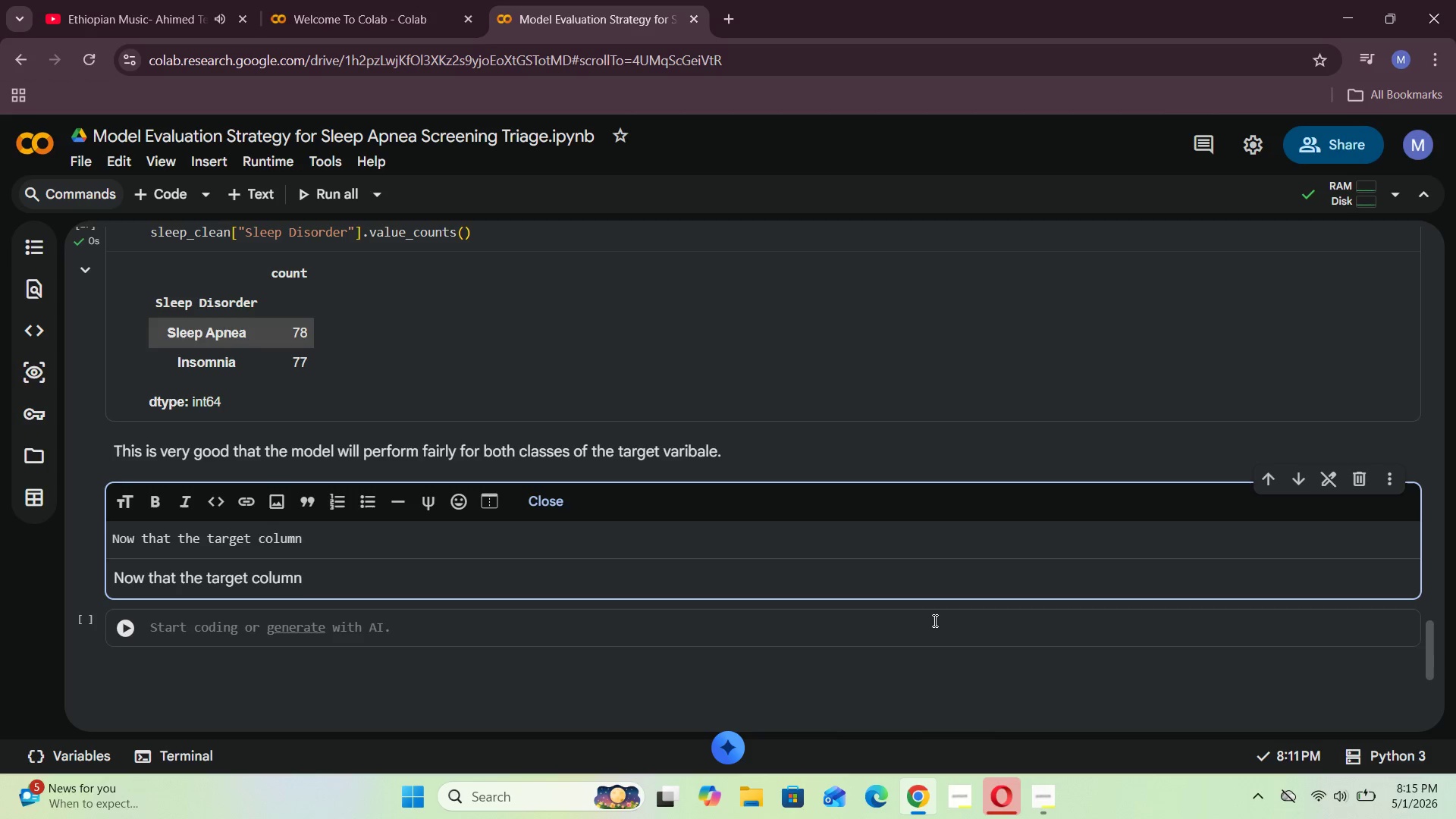 
type( has been )
 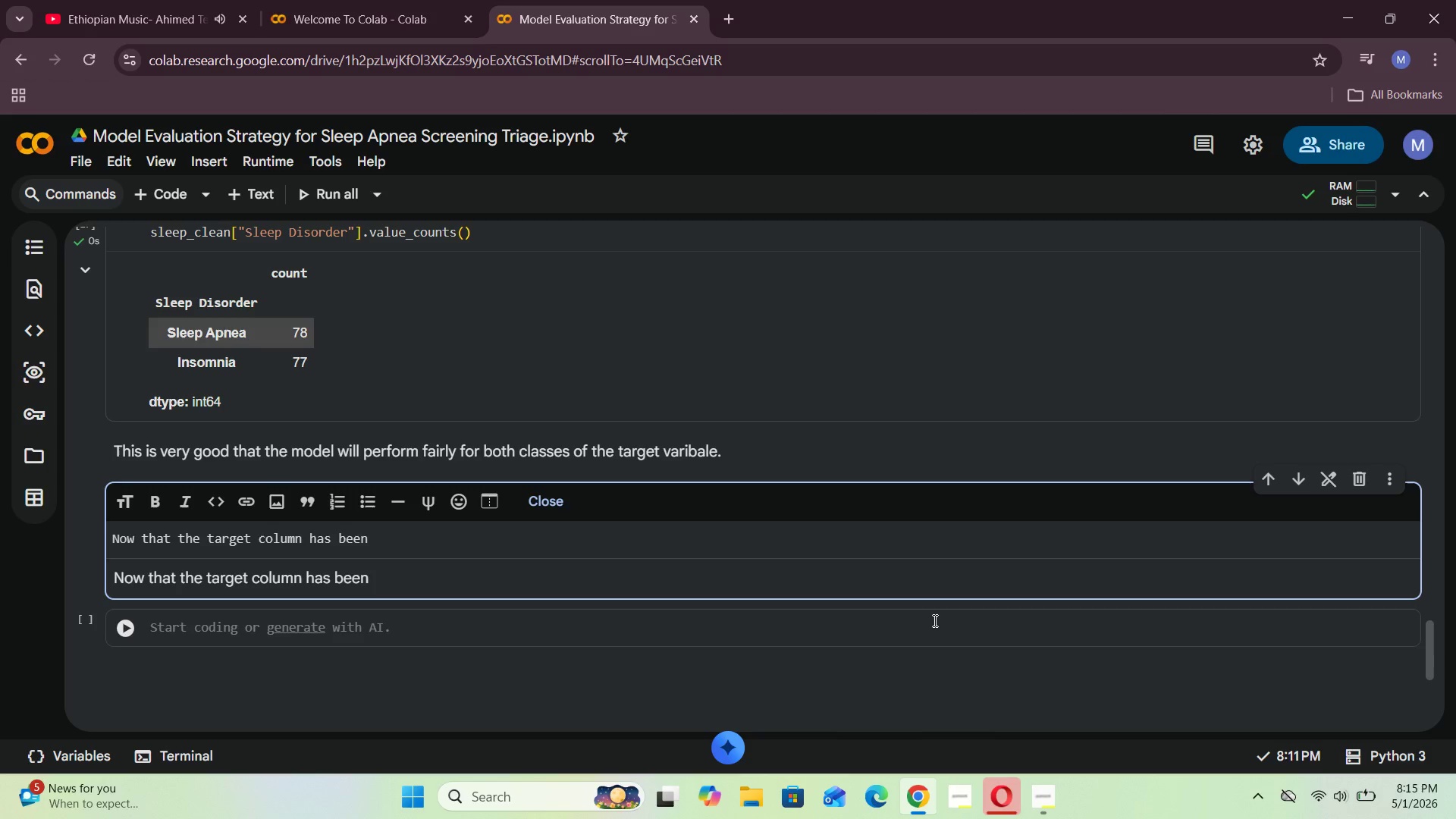 
type(cleaned ,  checked)
 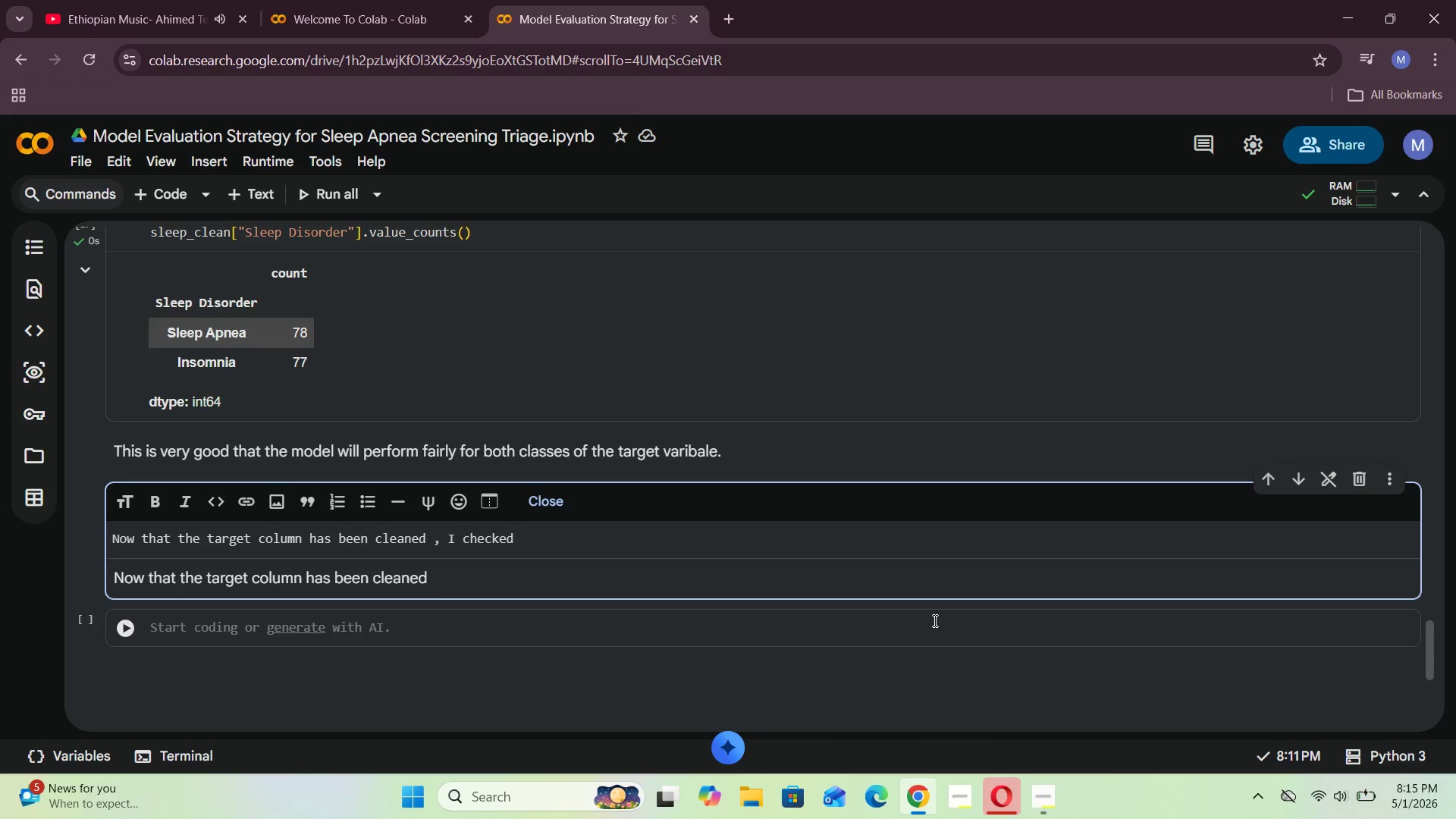 
hold_key(key=I, duration=0.31)
 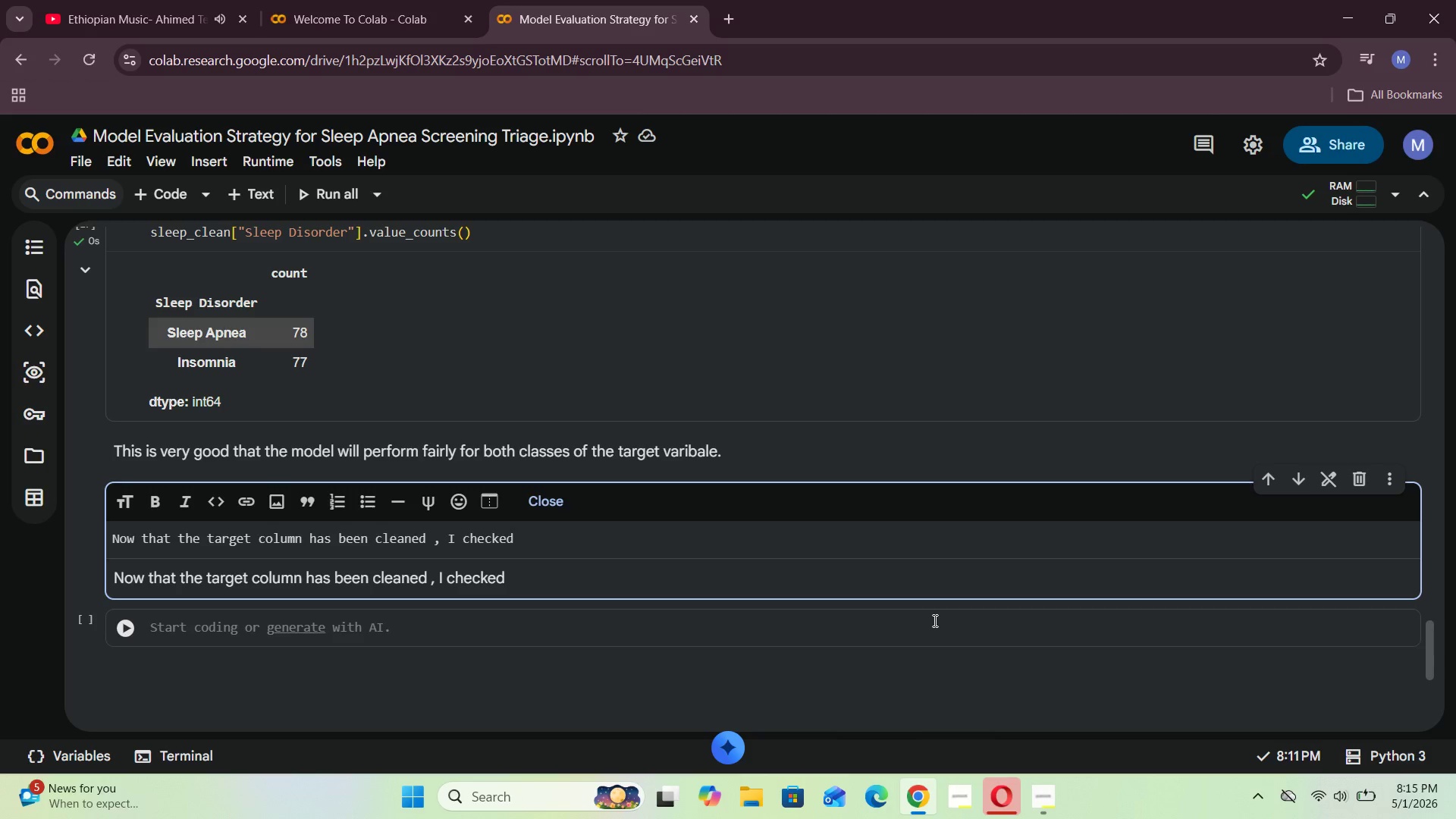 
key(Backspace)
key(Backspace)
key(Backspace)
key(Backspace)
key(Backspace)
key(Backspace)
key(Backspace)
type(am going to check whether the other predictor columns still contain missing values or not )
 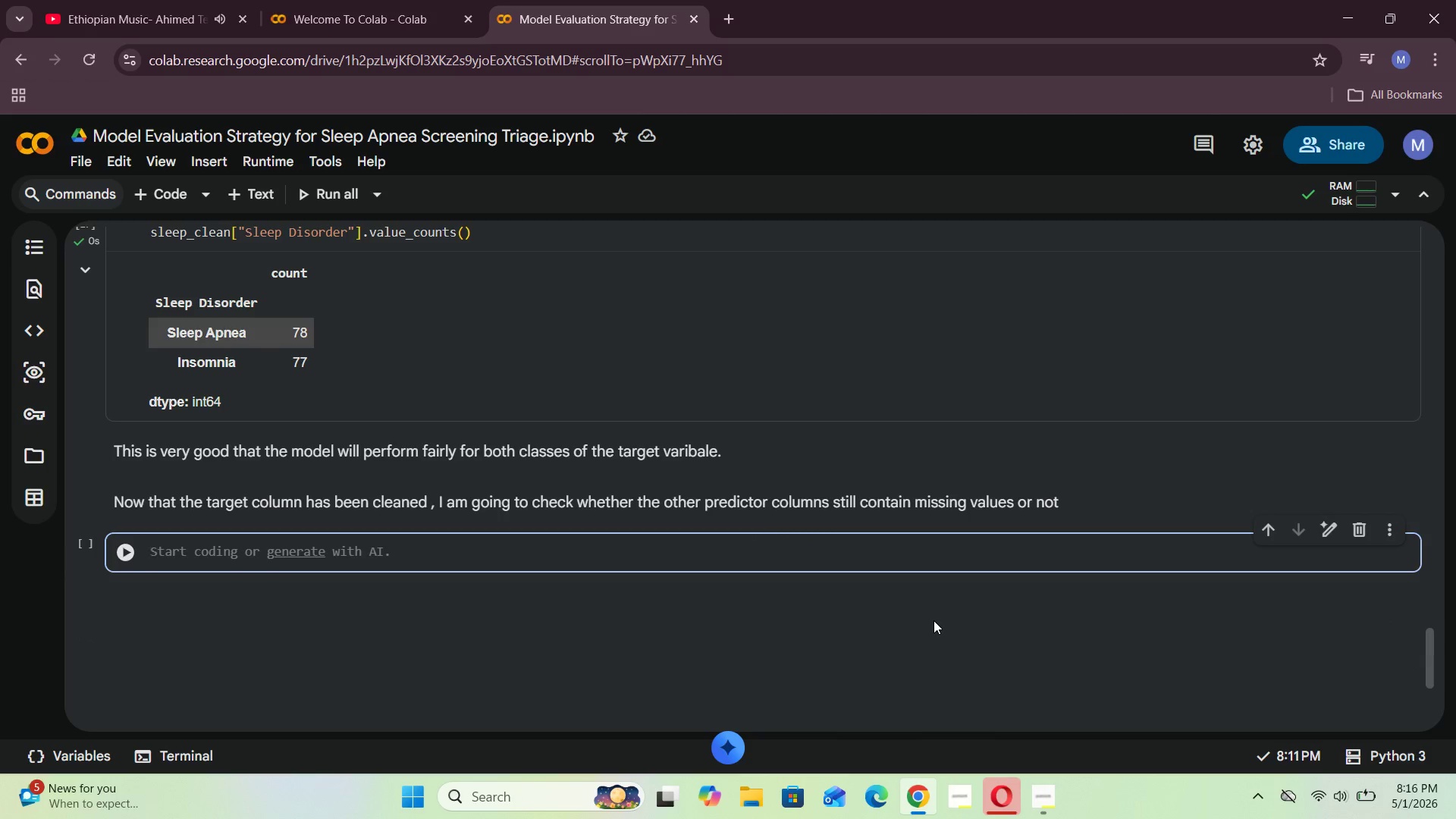 
key(Shift+Enter)
 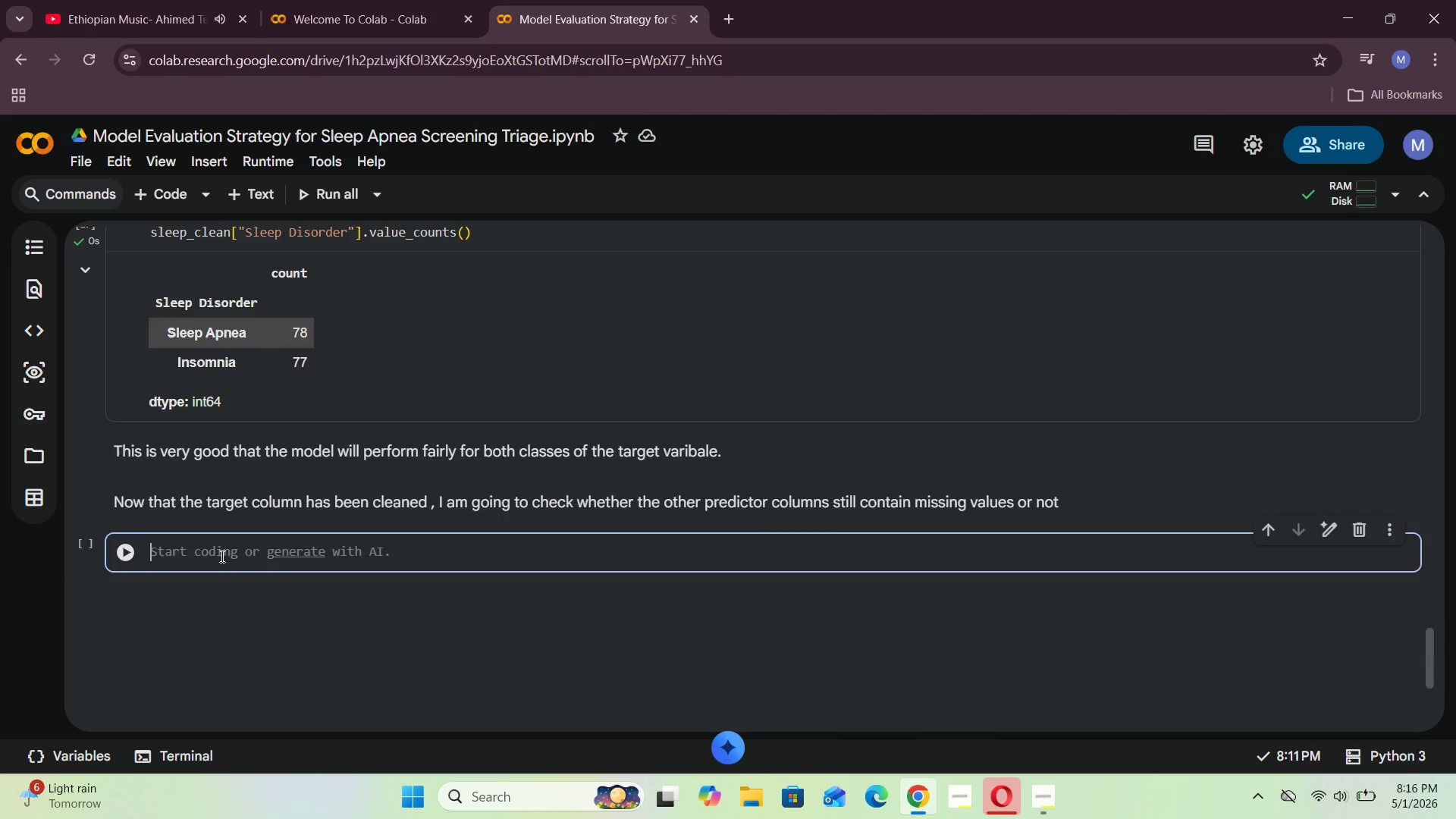 
wait(5.36)
 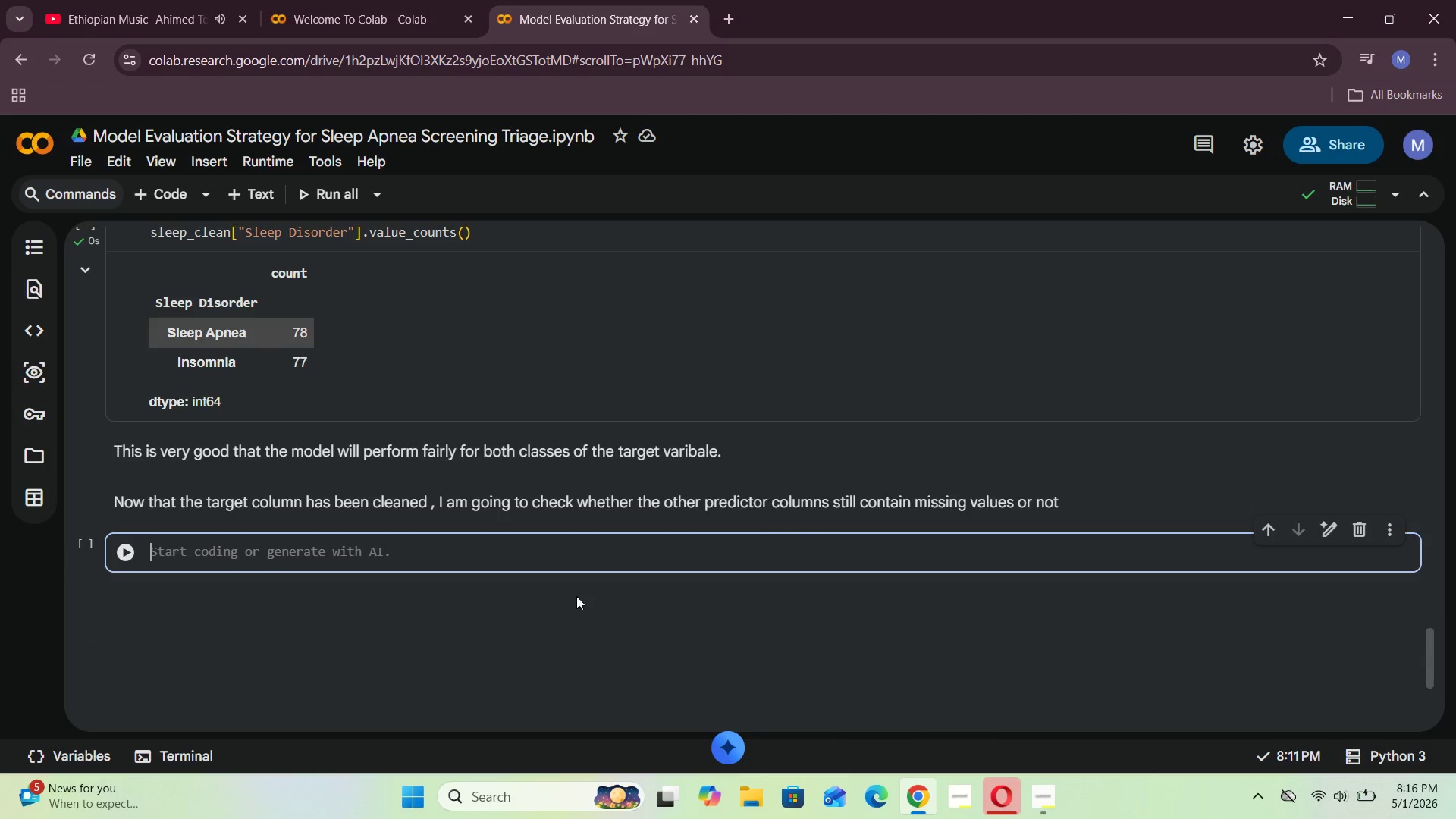 
type(sleep)
 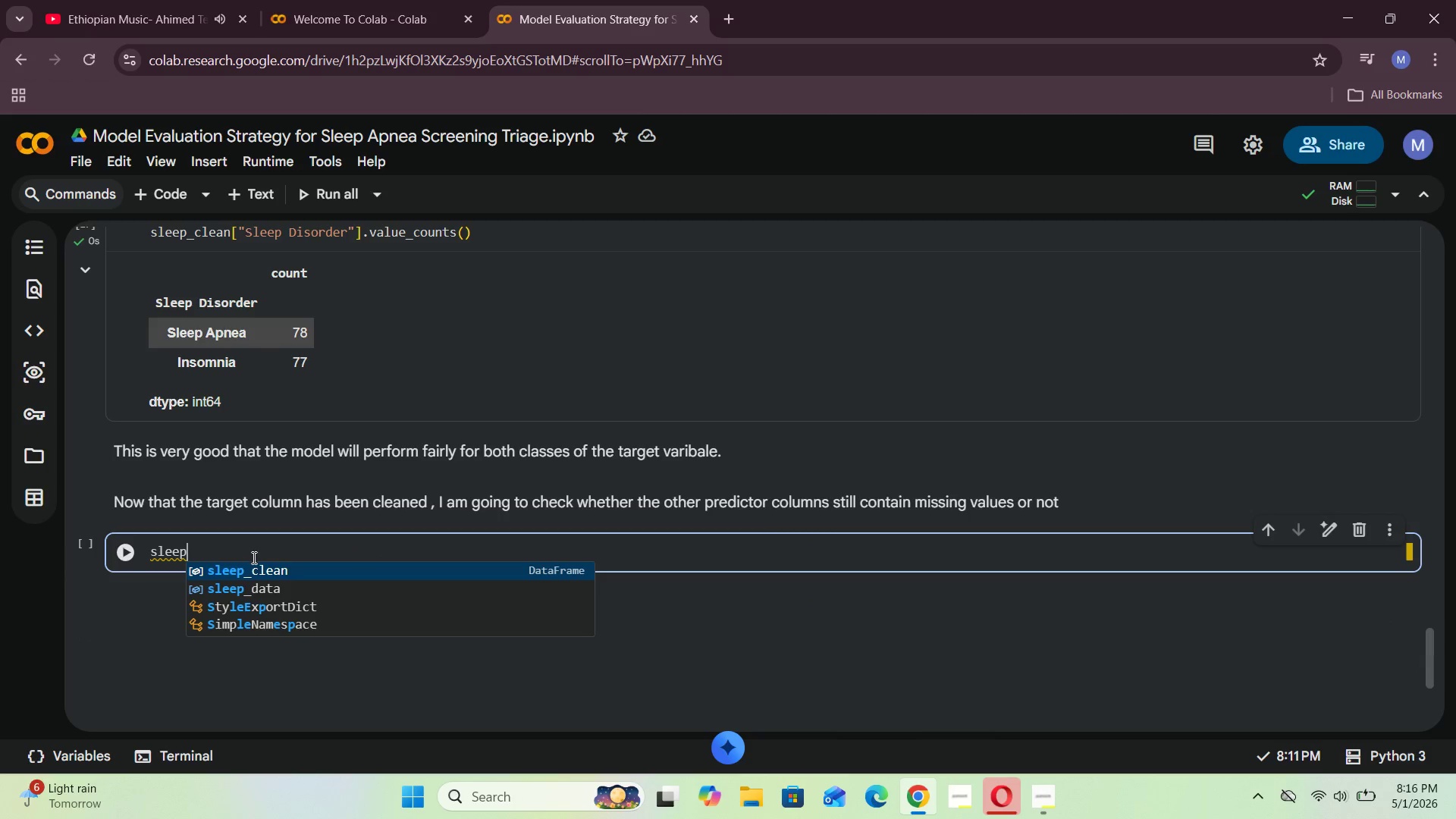 
type(_clean.isnull()
 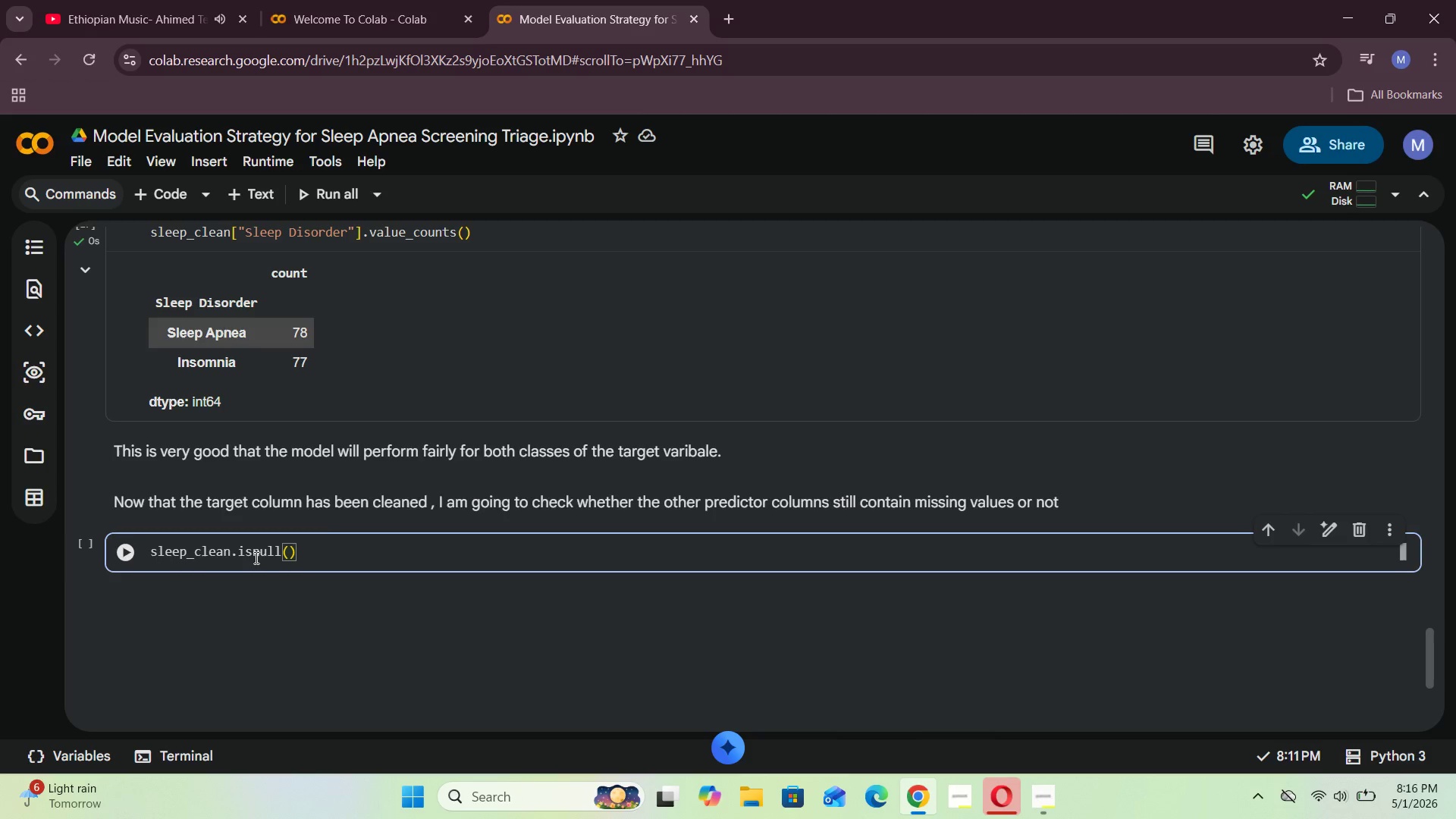 
key(ArrowRight)
 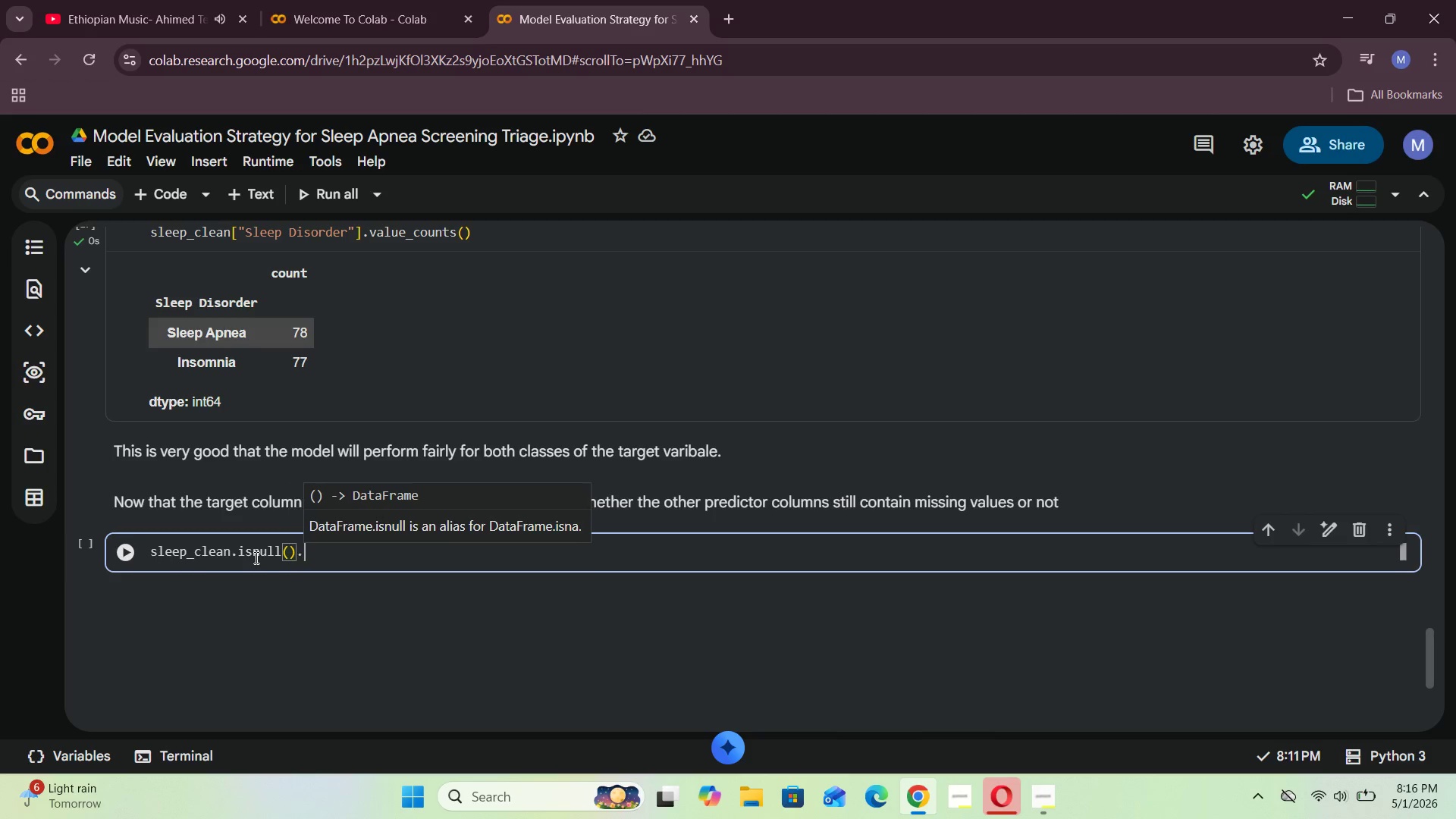 
type(.sum()
 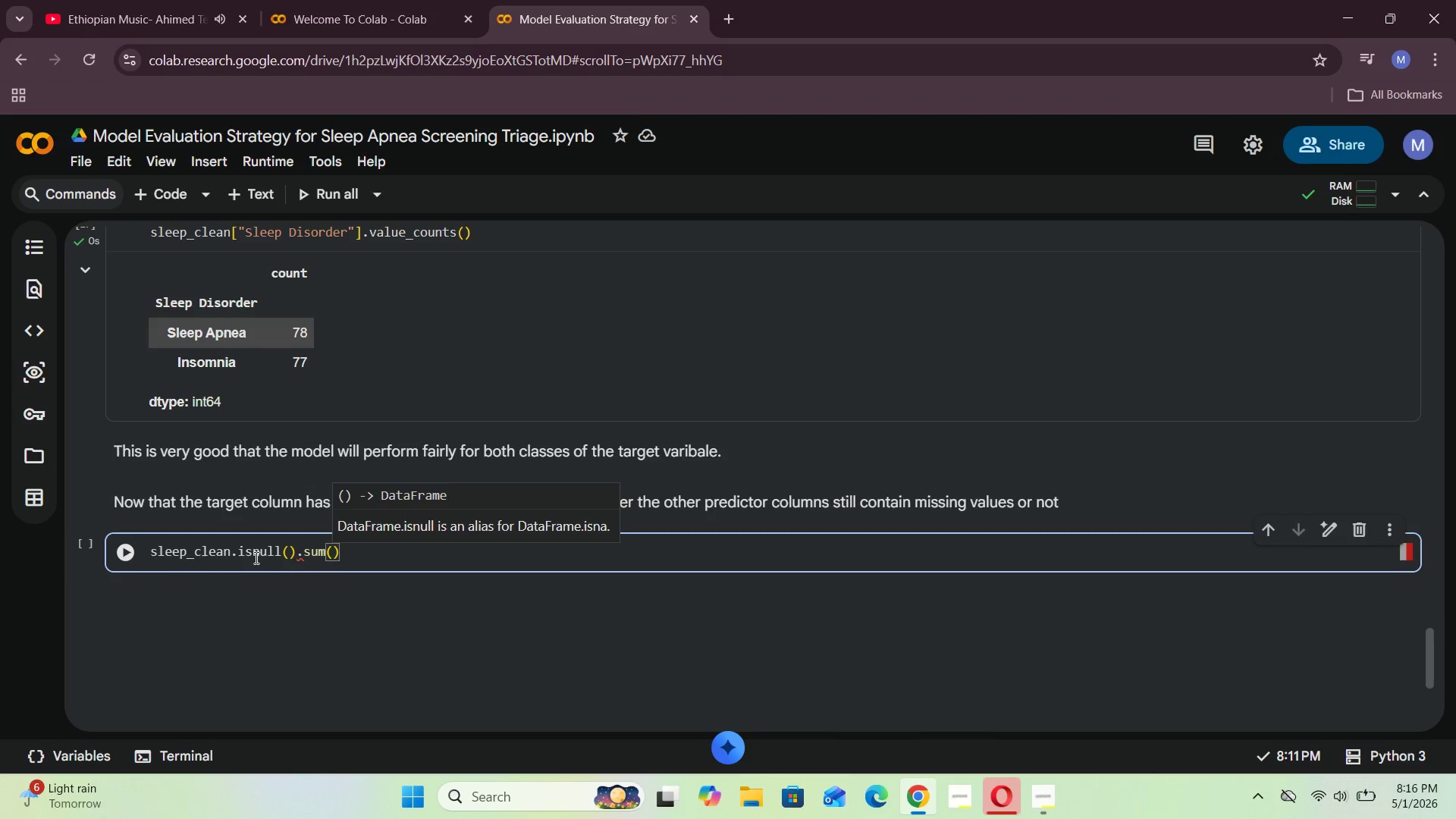 
key(Shift+ShiftRight)
 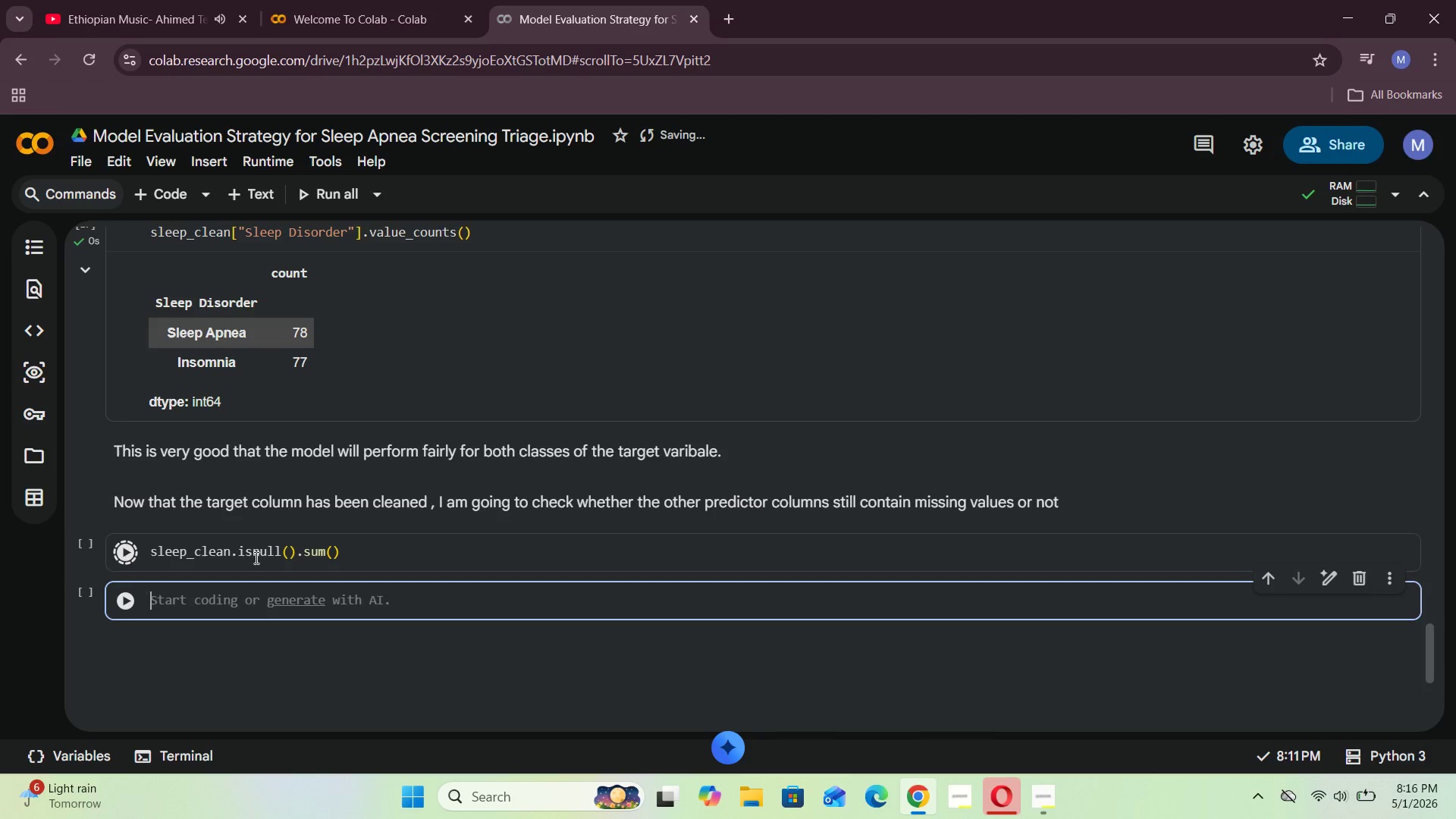 
key(Shift+Enter)
 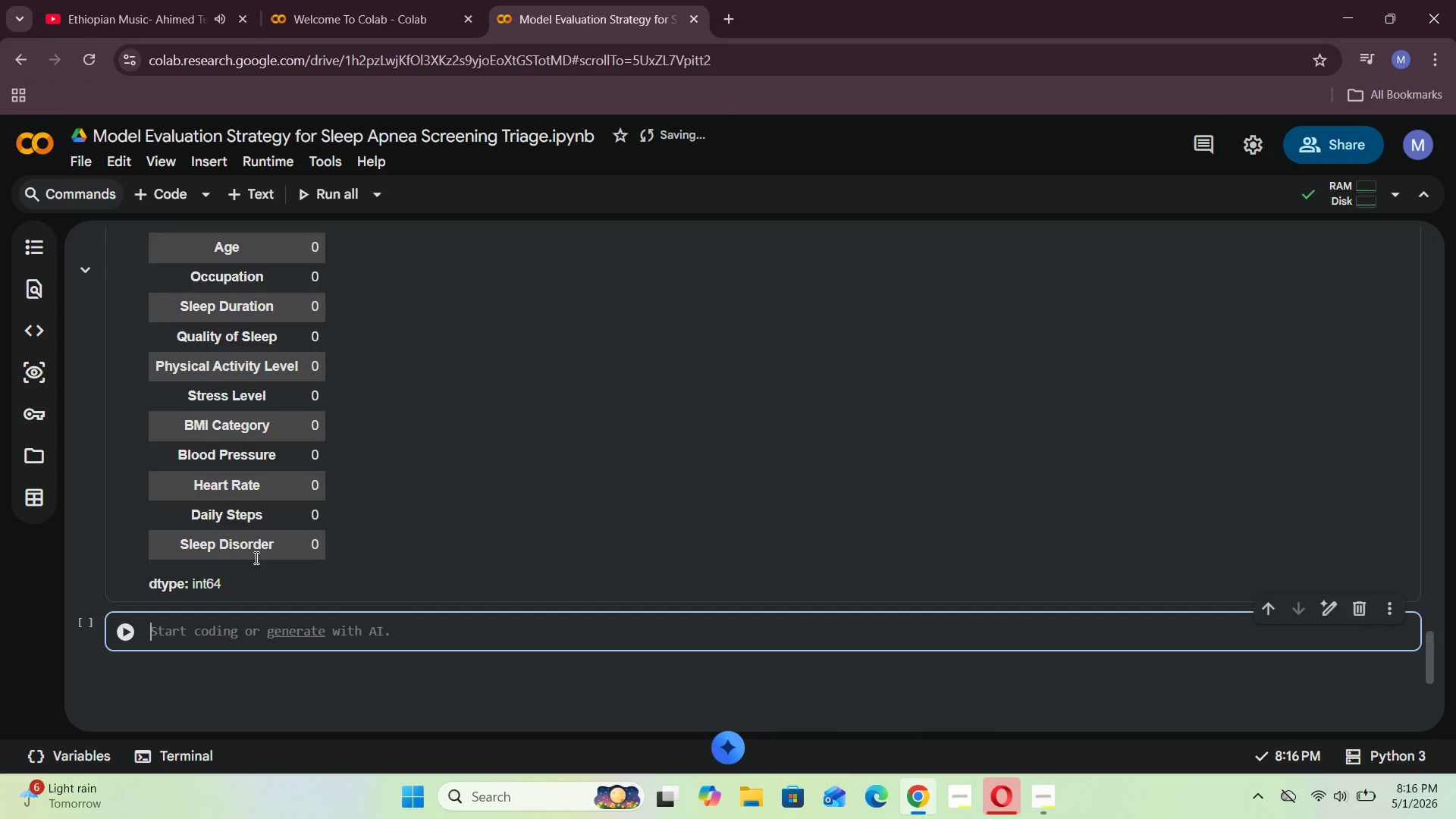 
scroll: coordinate [306, 517], scroll_direction: up, amount: 3.0
 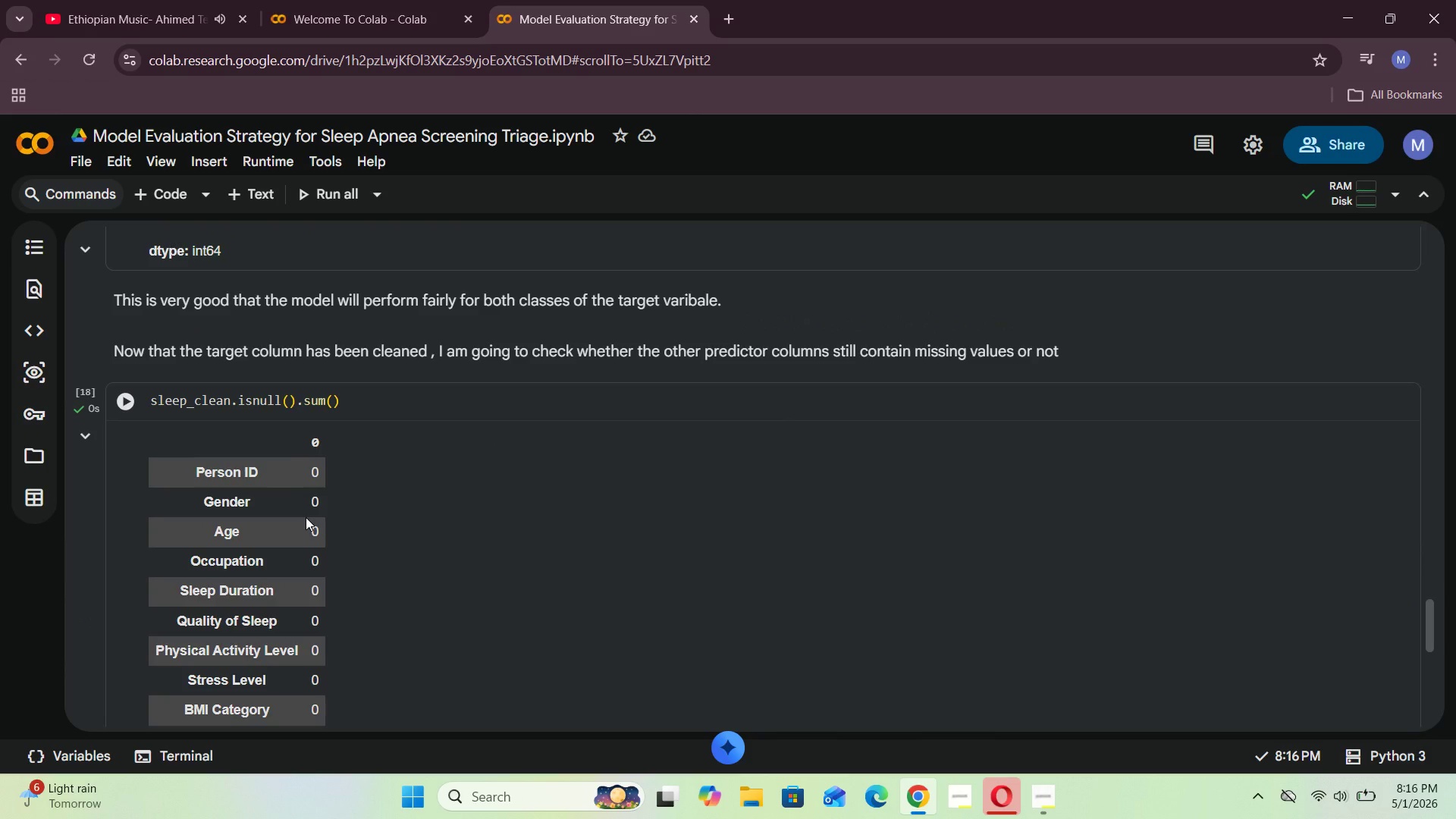 
wait(5.44)
 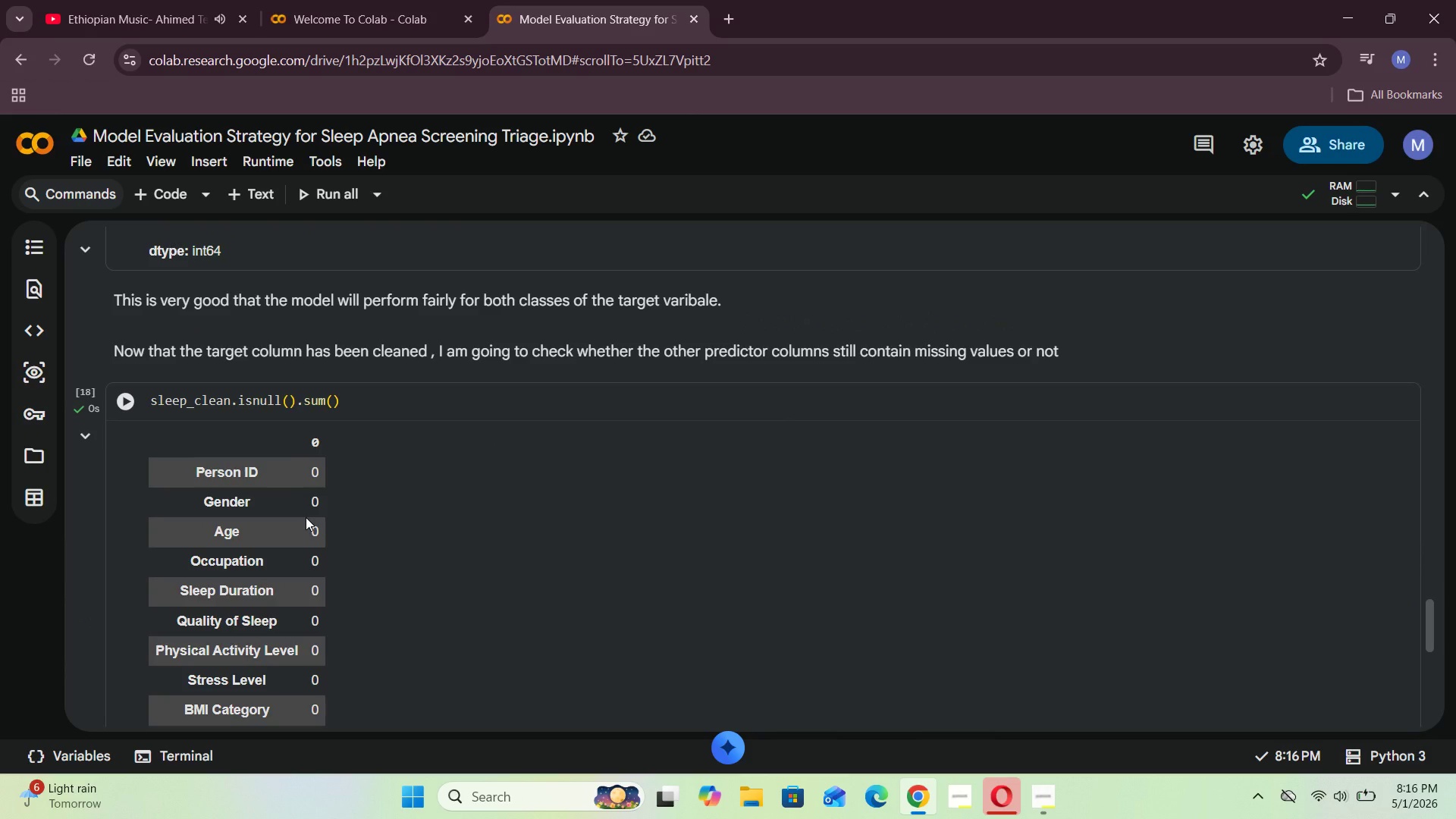 
scroll: coordinate [306, 517], scroll_direction: down, amount: 3.0
 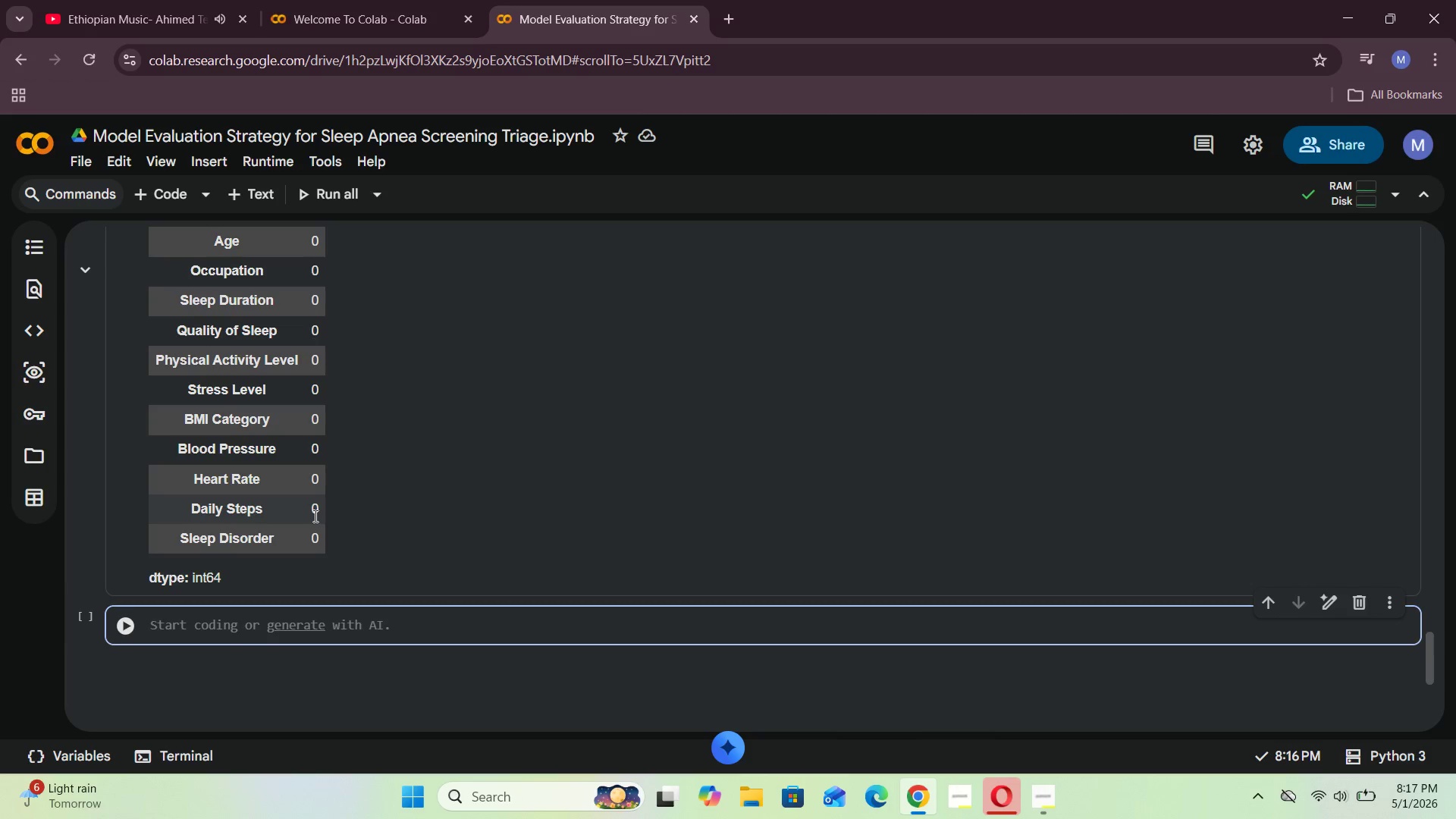 
wait(17.7)
 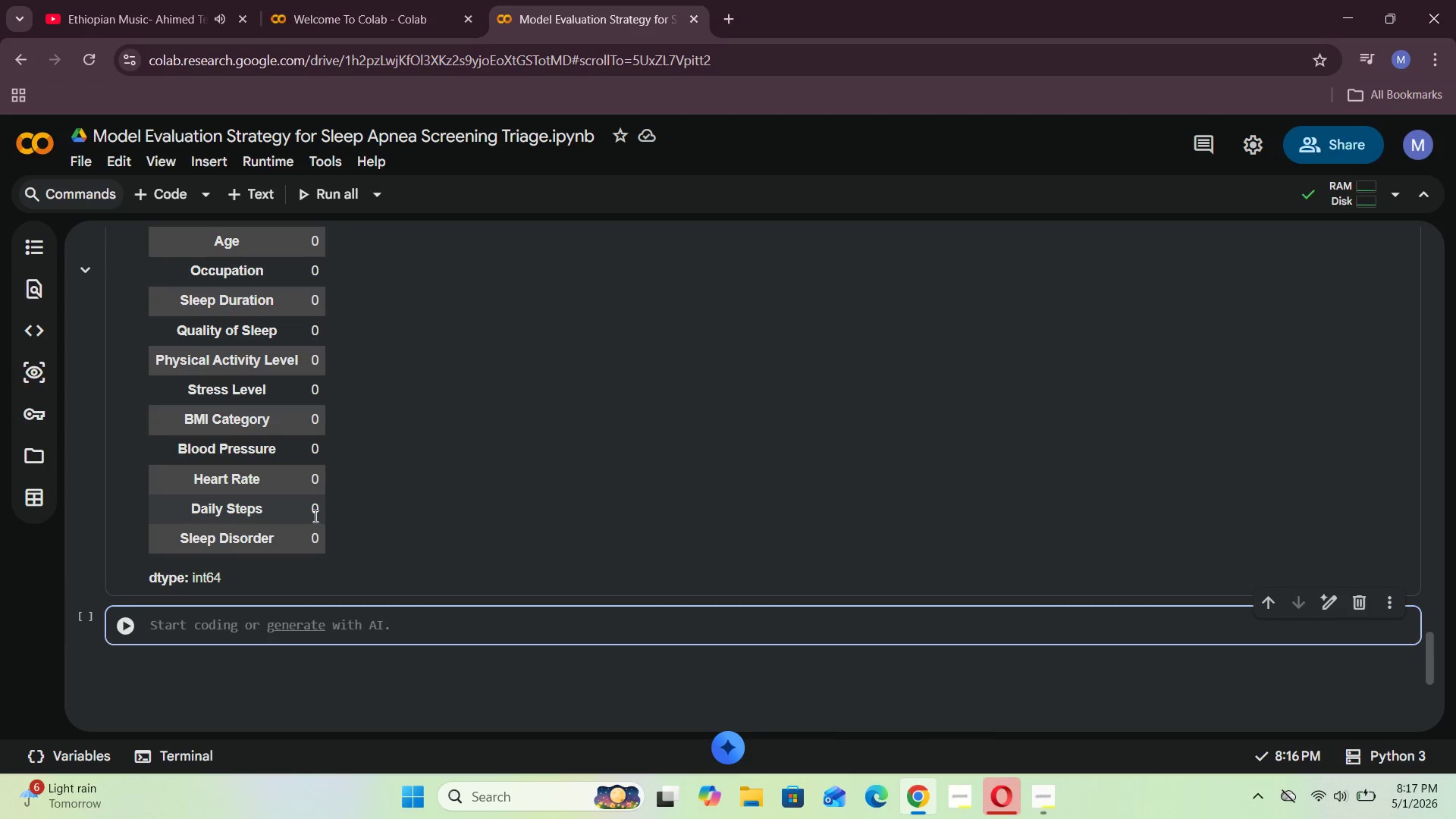 
left_click([412, 425])
 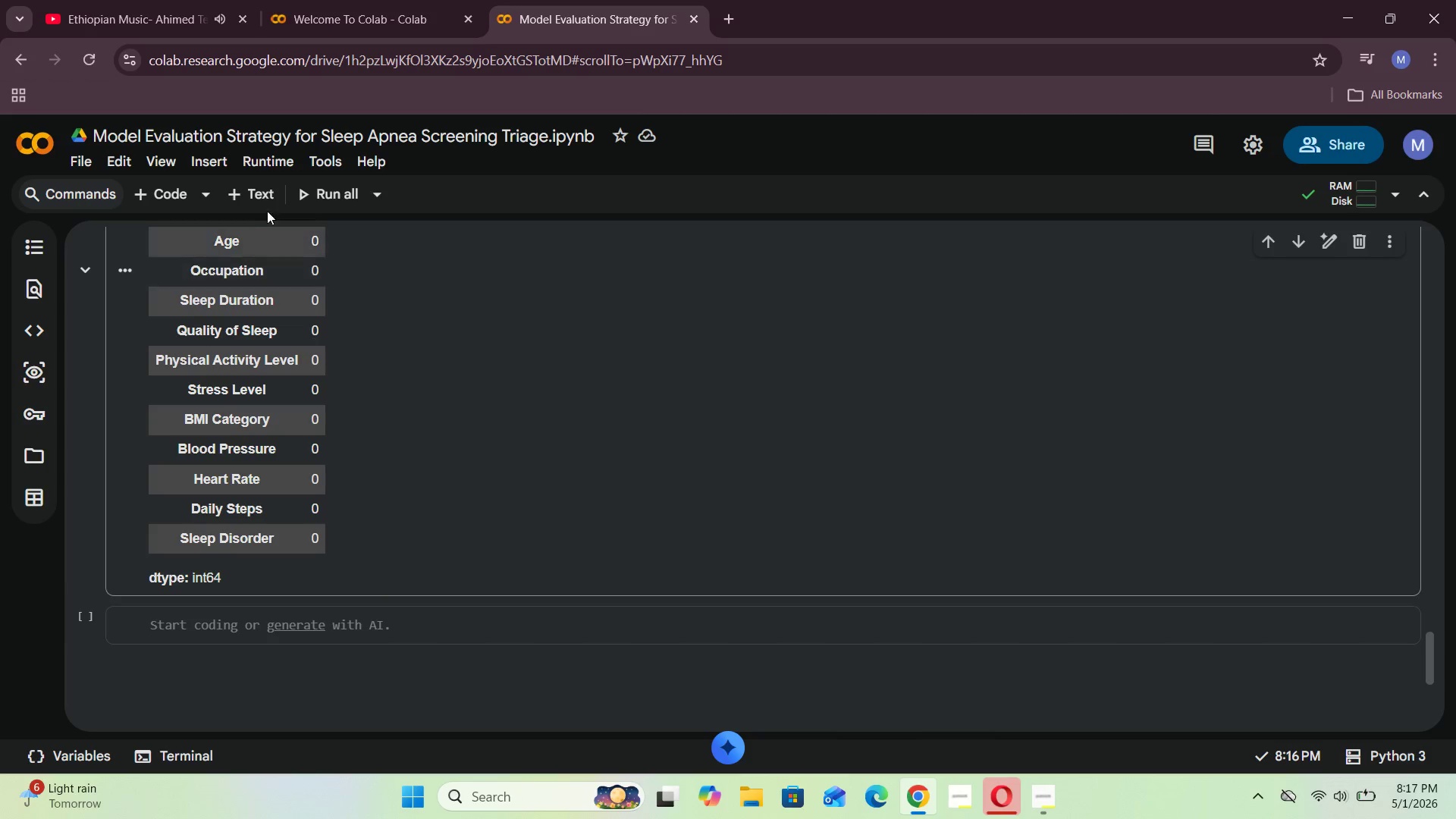 
left_click([265, 206])
 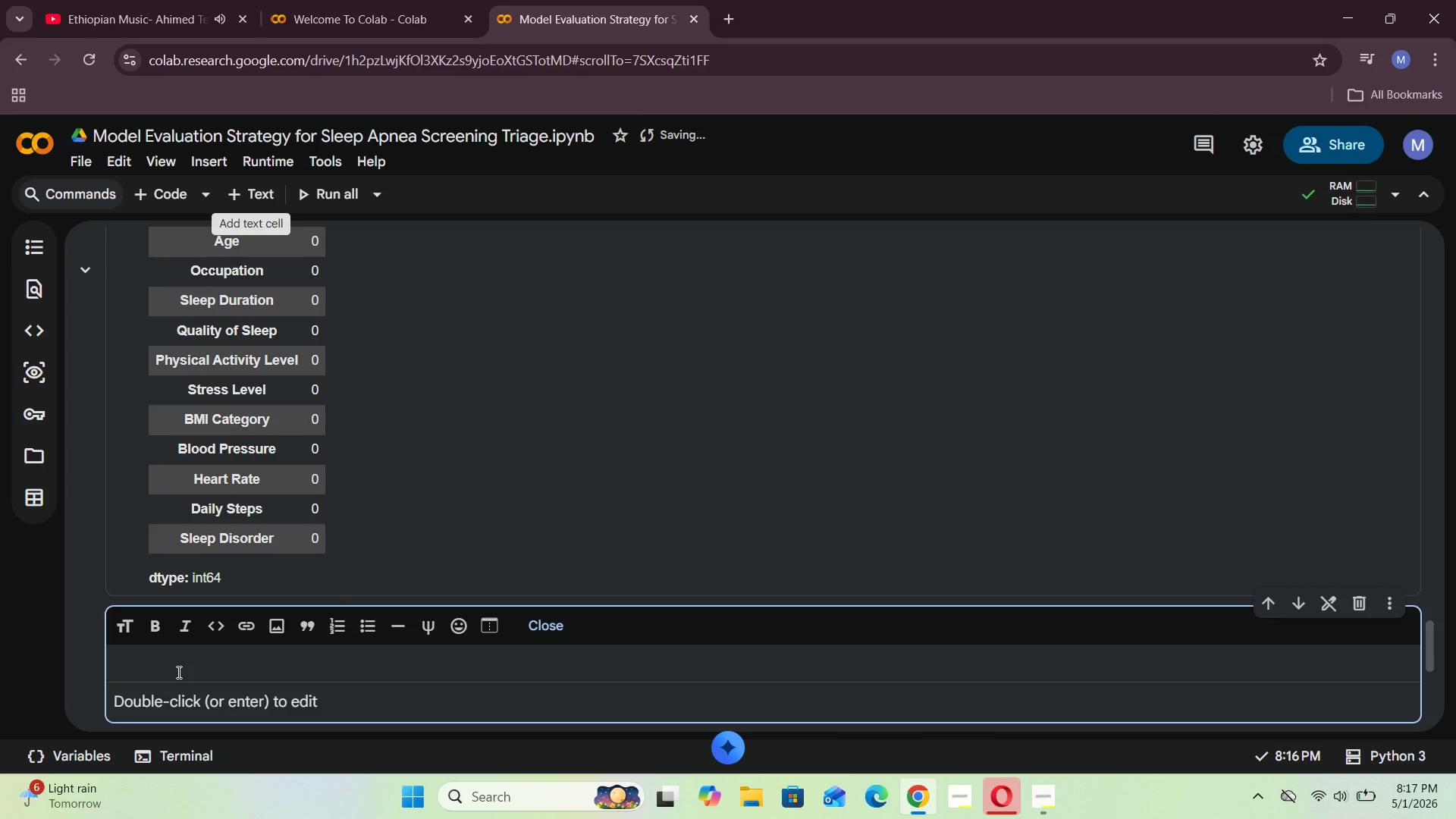 
left_click([177, 673])
 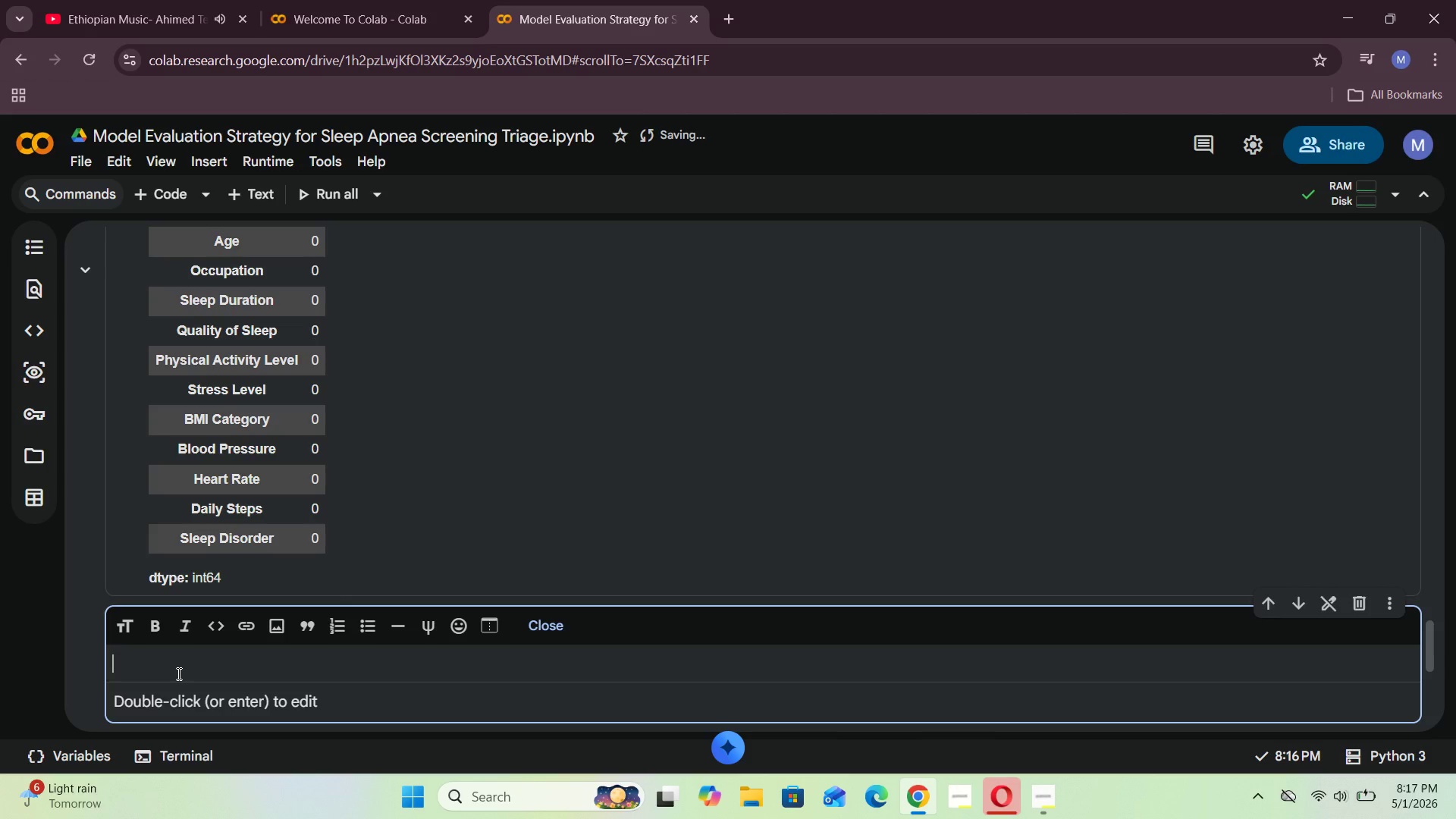 
type(Niw )
key(Backspace)
key(Backspace)
key(Backspace)
type(ow the dataset)
 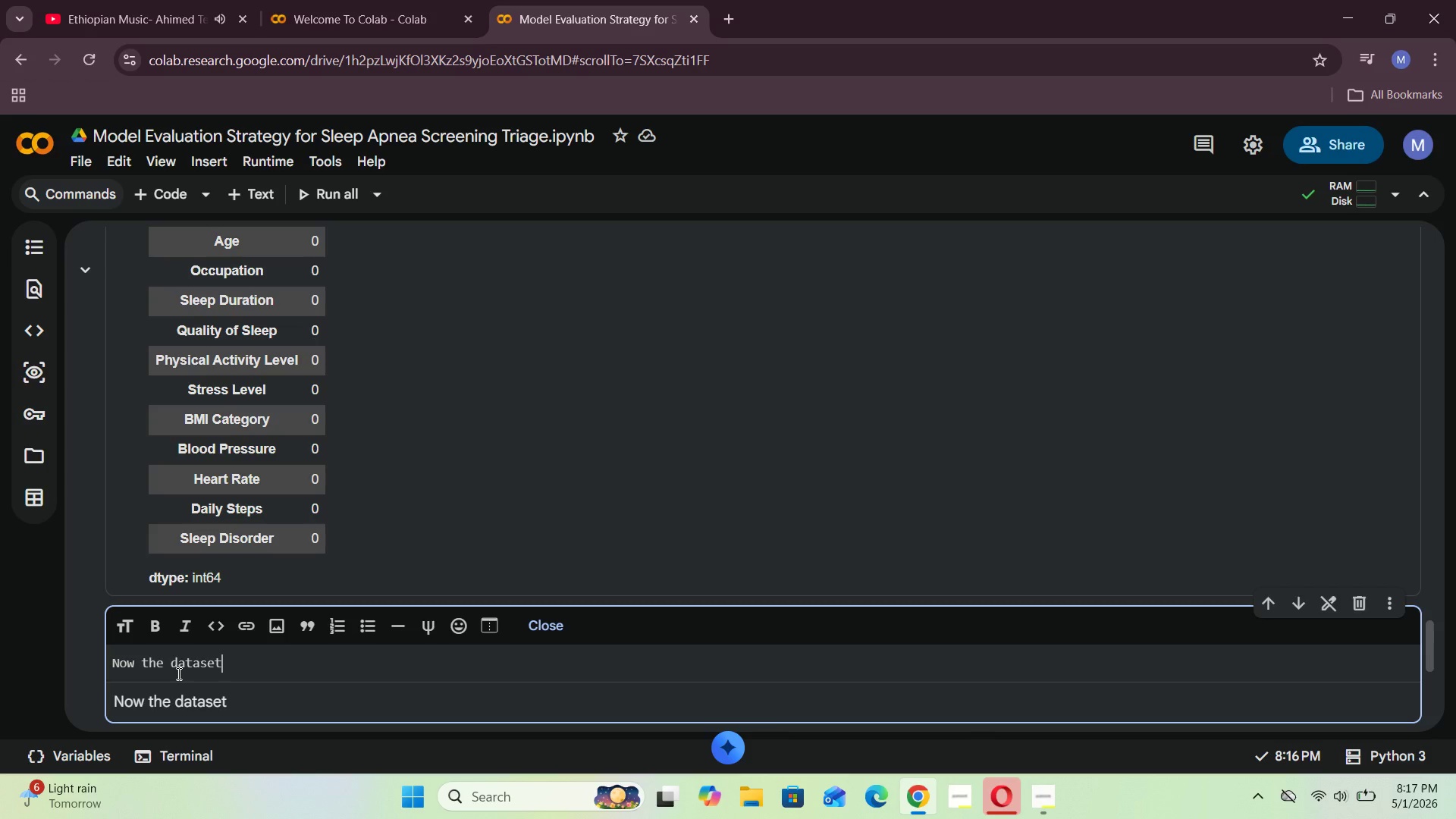 
type( no longer has missing values, so our next step is top)
key(Backspace)
type( prepare the features for modeling.)
 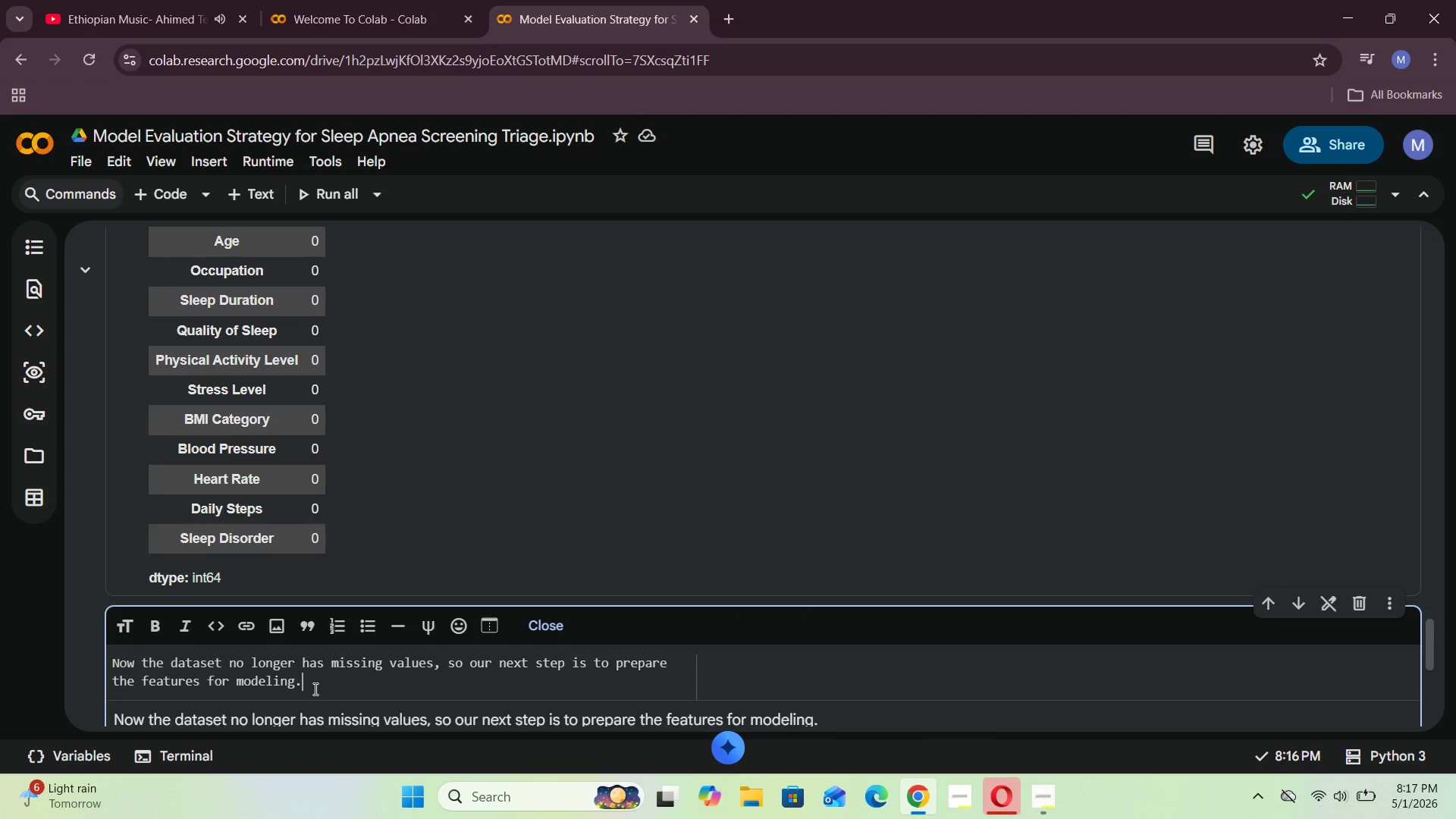 
key(Space)
 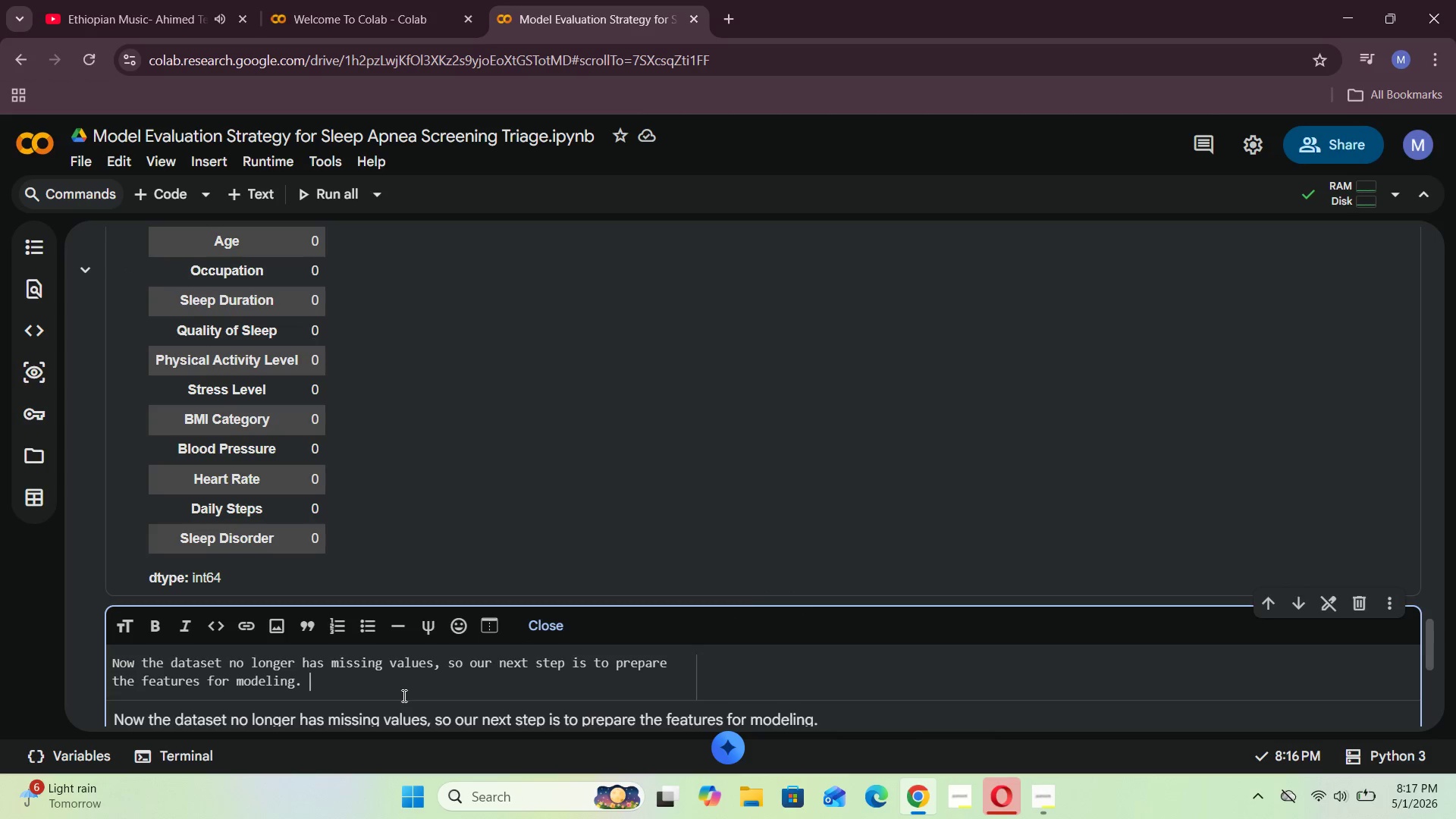 
left_click([561, 630])
 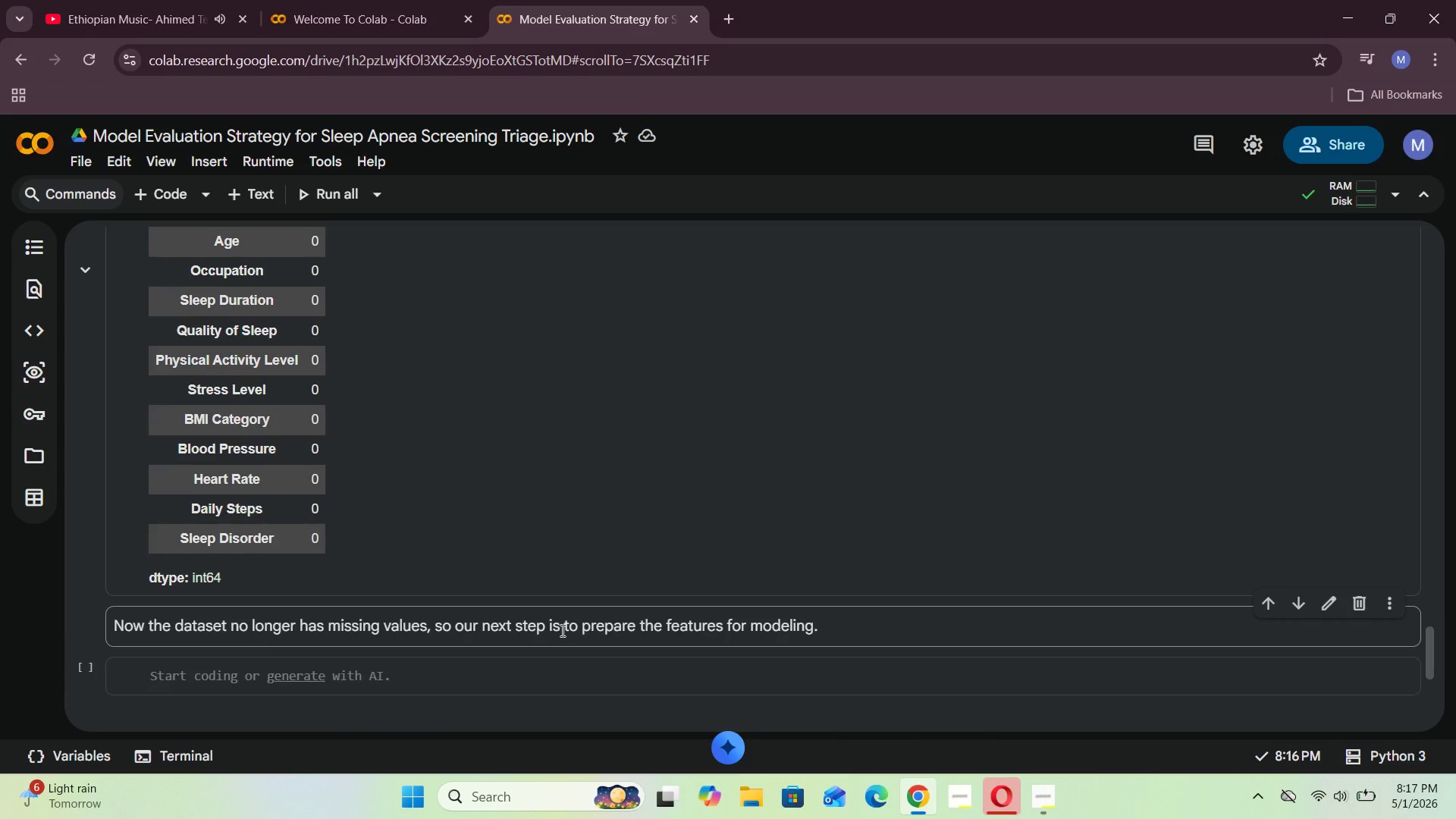 
scroll: coordinate [561, 630], scroll_direction: down, amount: 2.0
 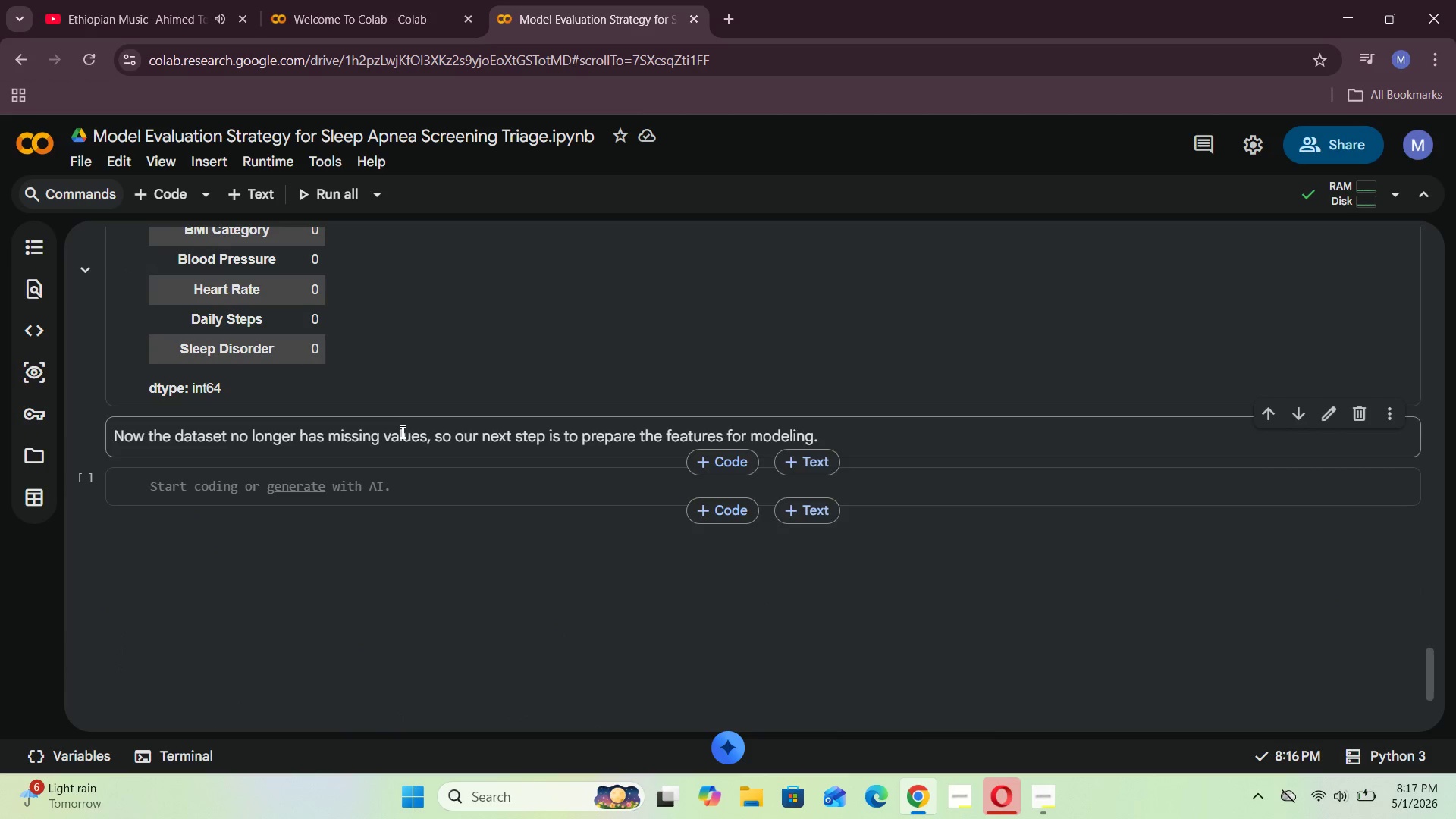 
left_click([400, 436])
 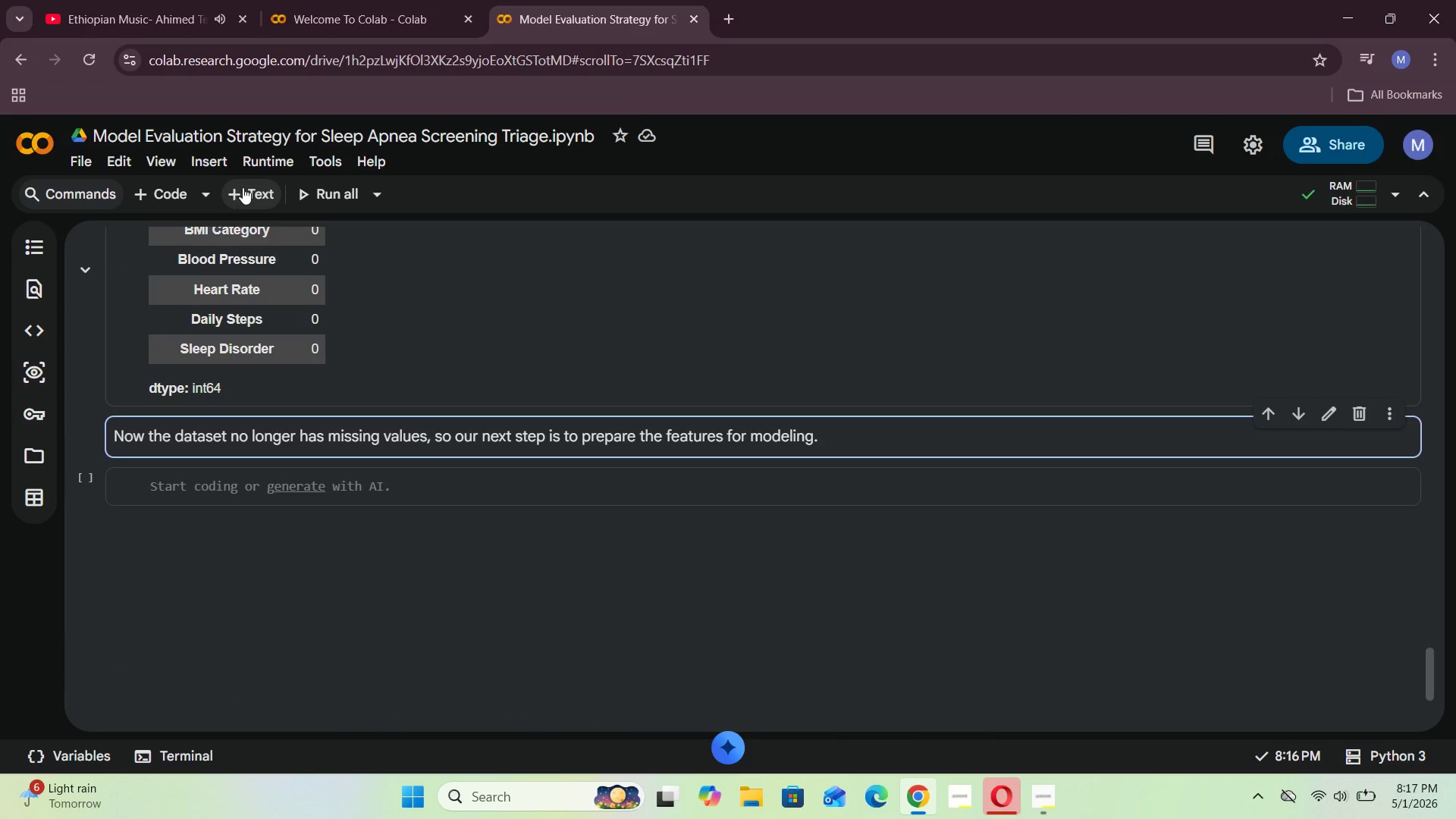 
left_click([244, 187])
 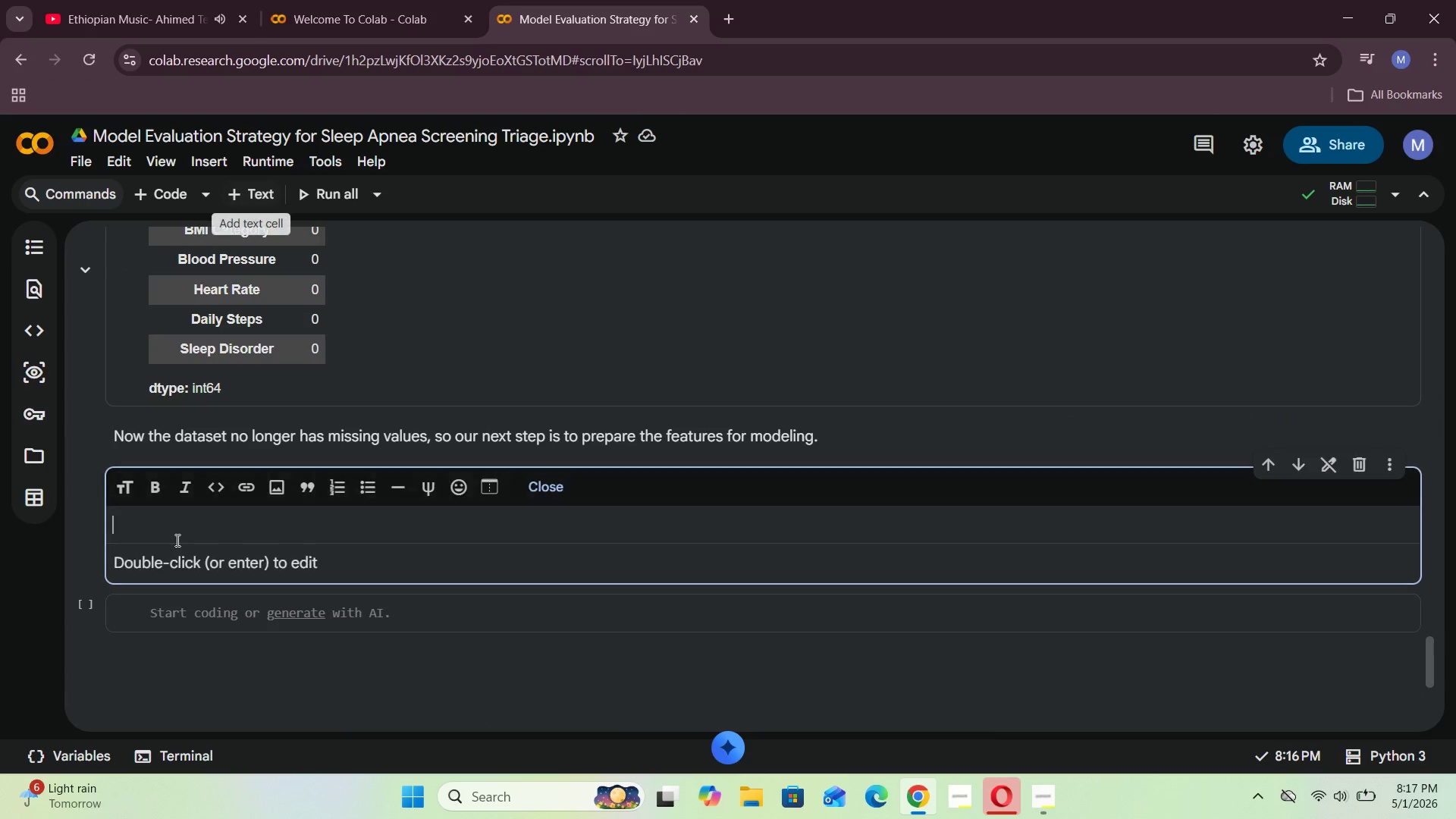 
left_click([176, 538])
 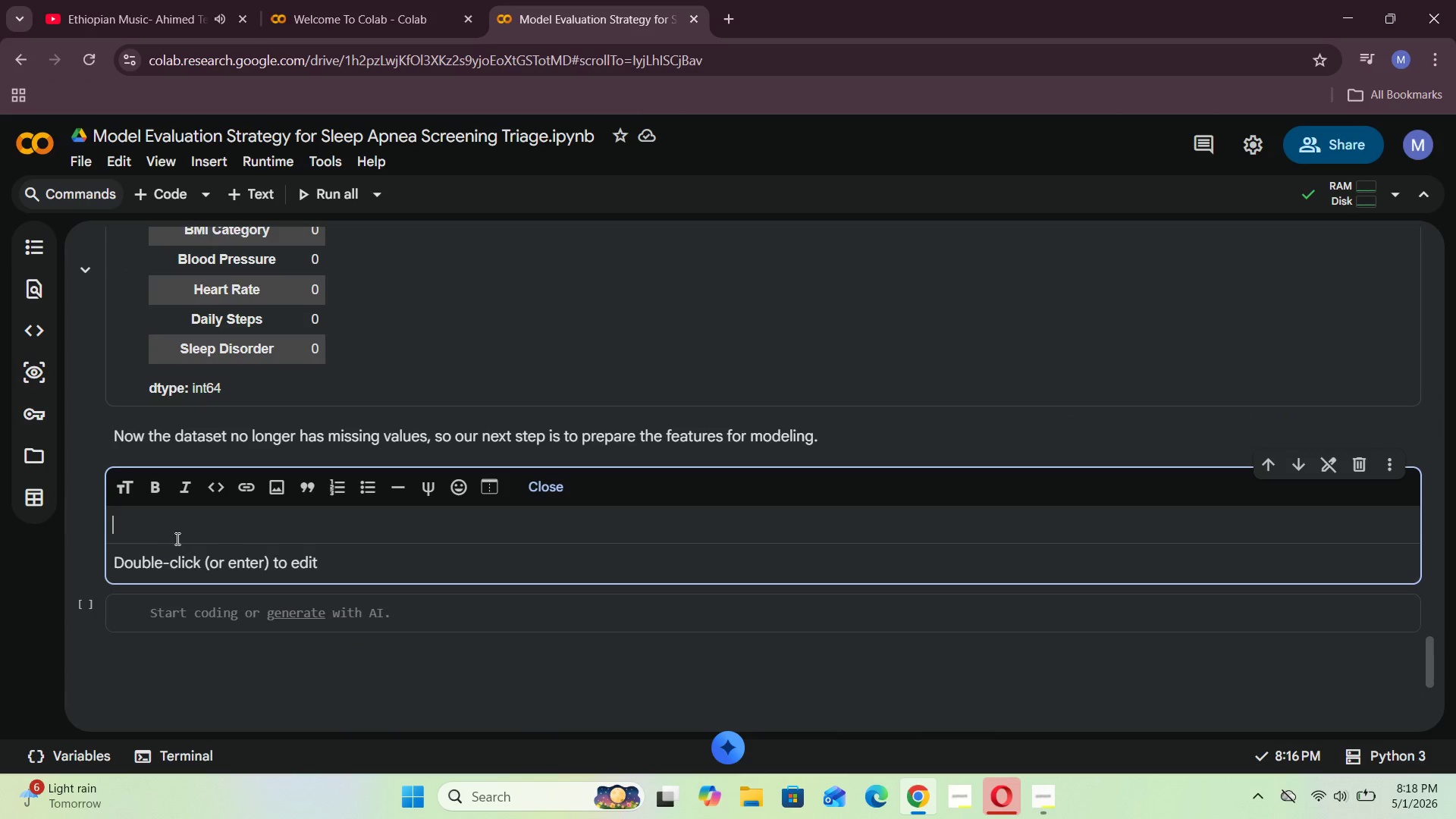 
type(### Remove I)
key(Backspace)
type(unnecessary Identifier Column)
 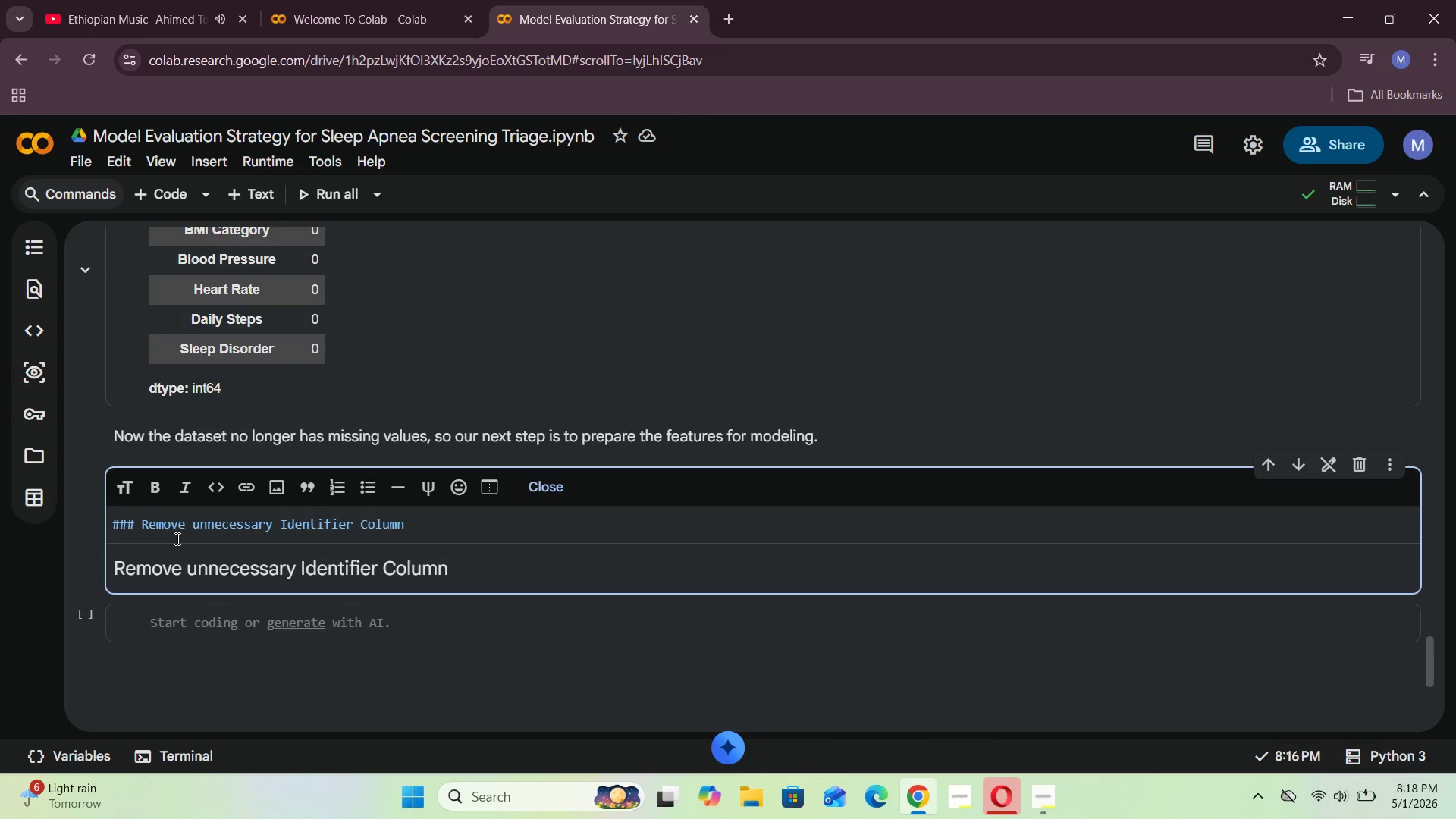 
key(Enter)
 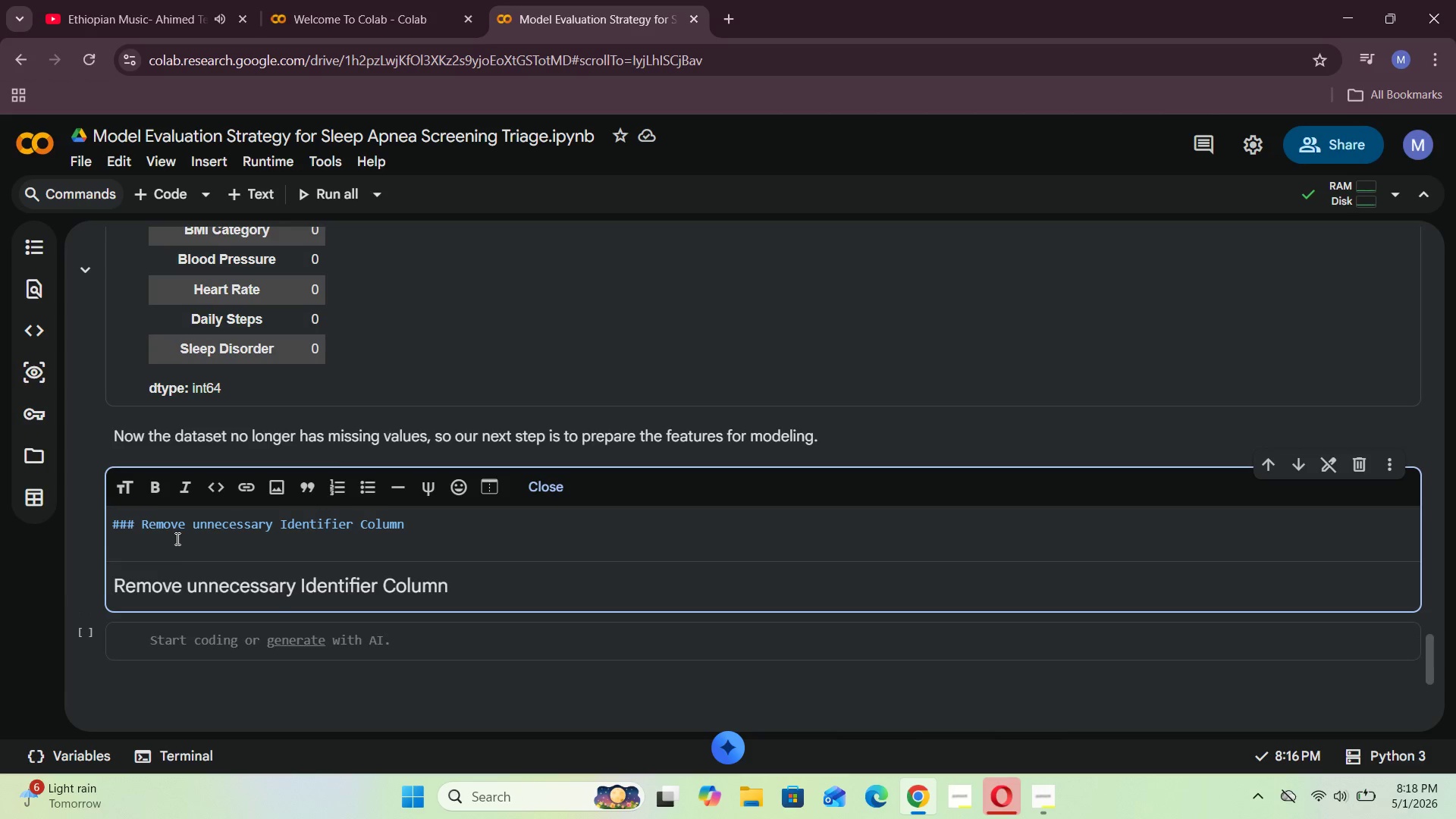 
key(Backspace)
 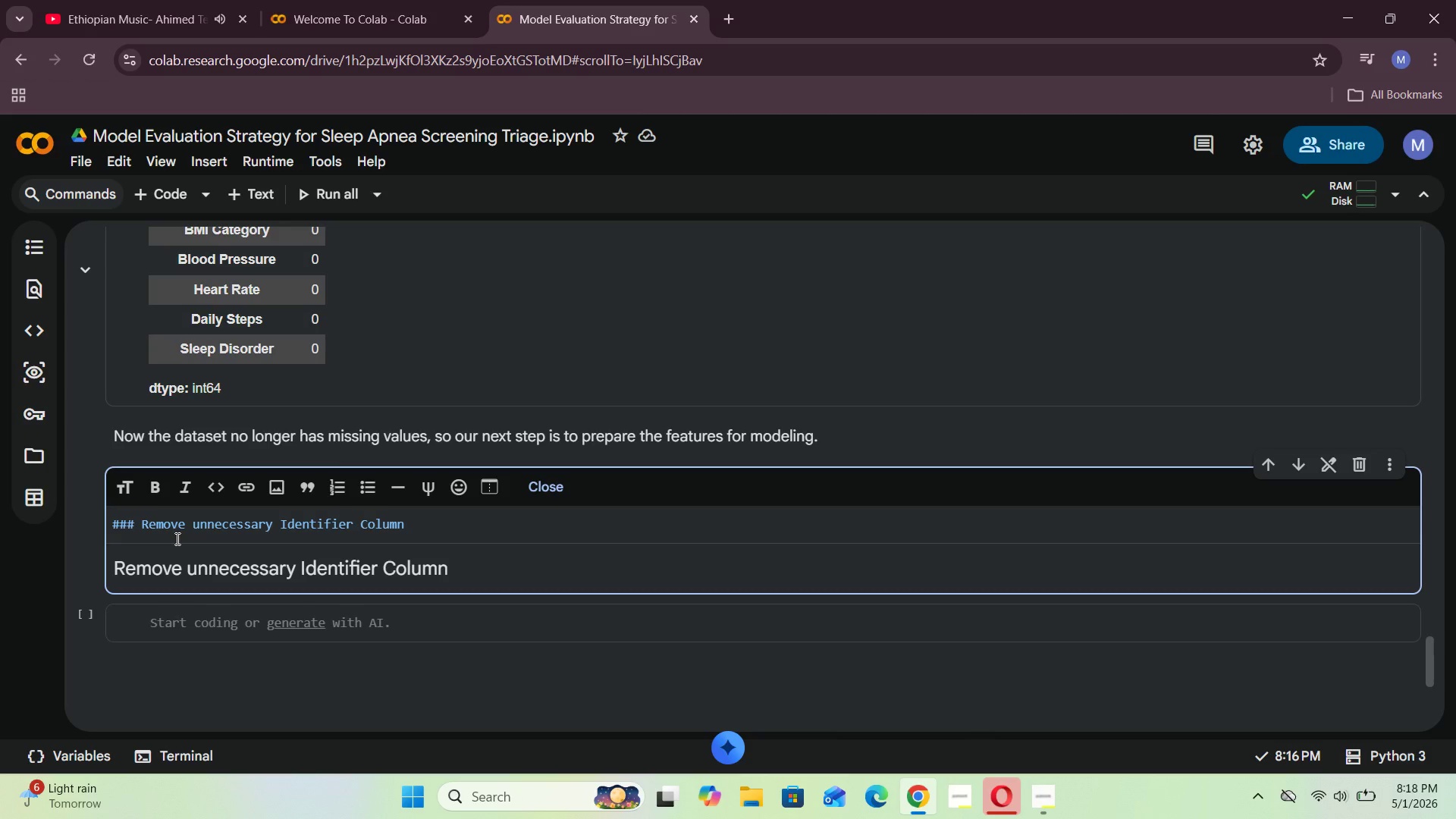 
key(Shift+ShiftRight)
 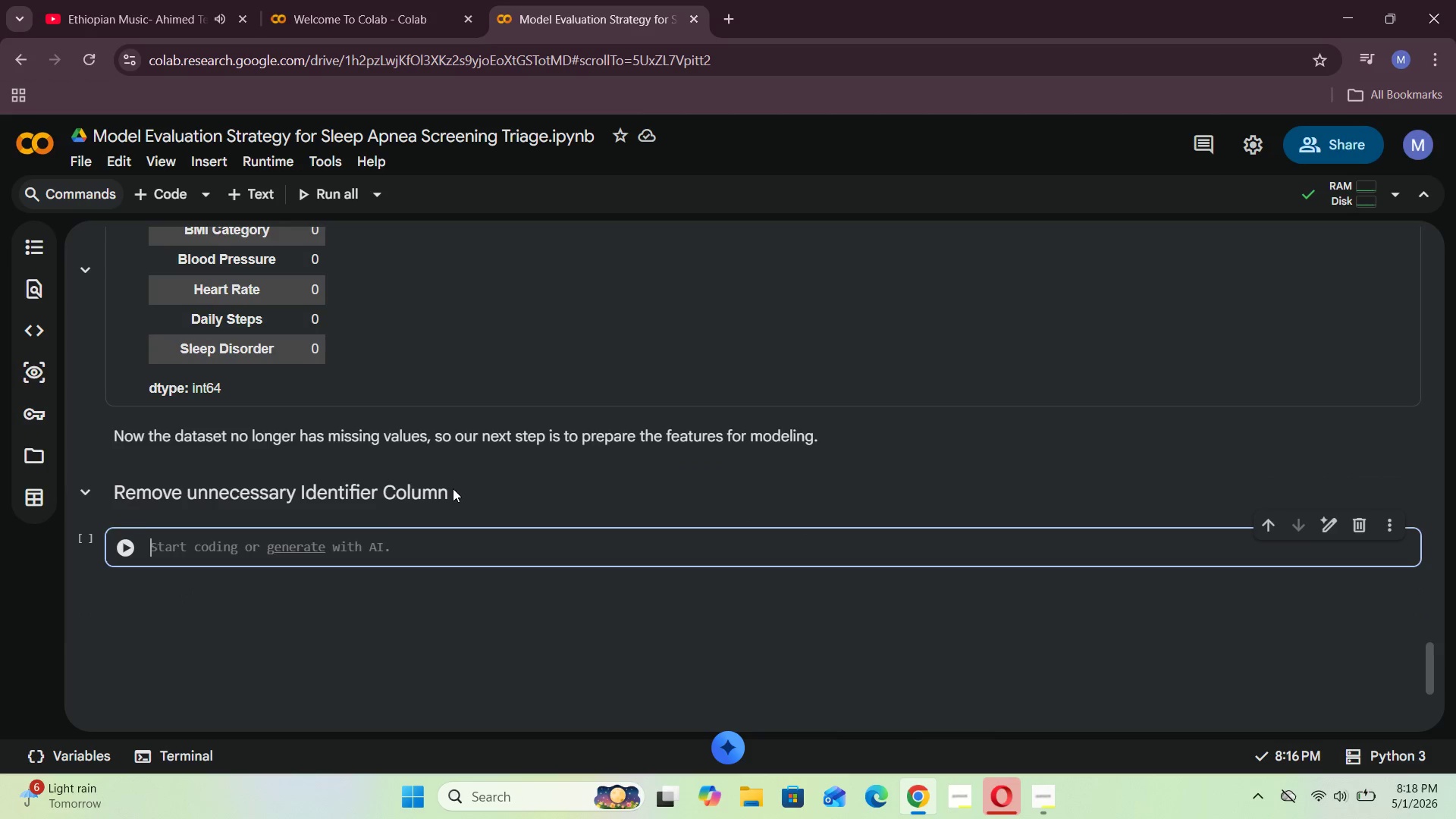 
key(Shift+Enter)
 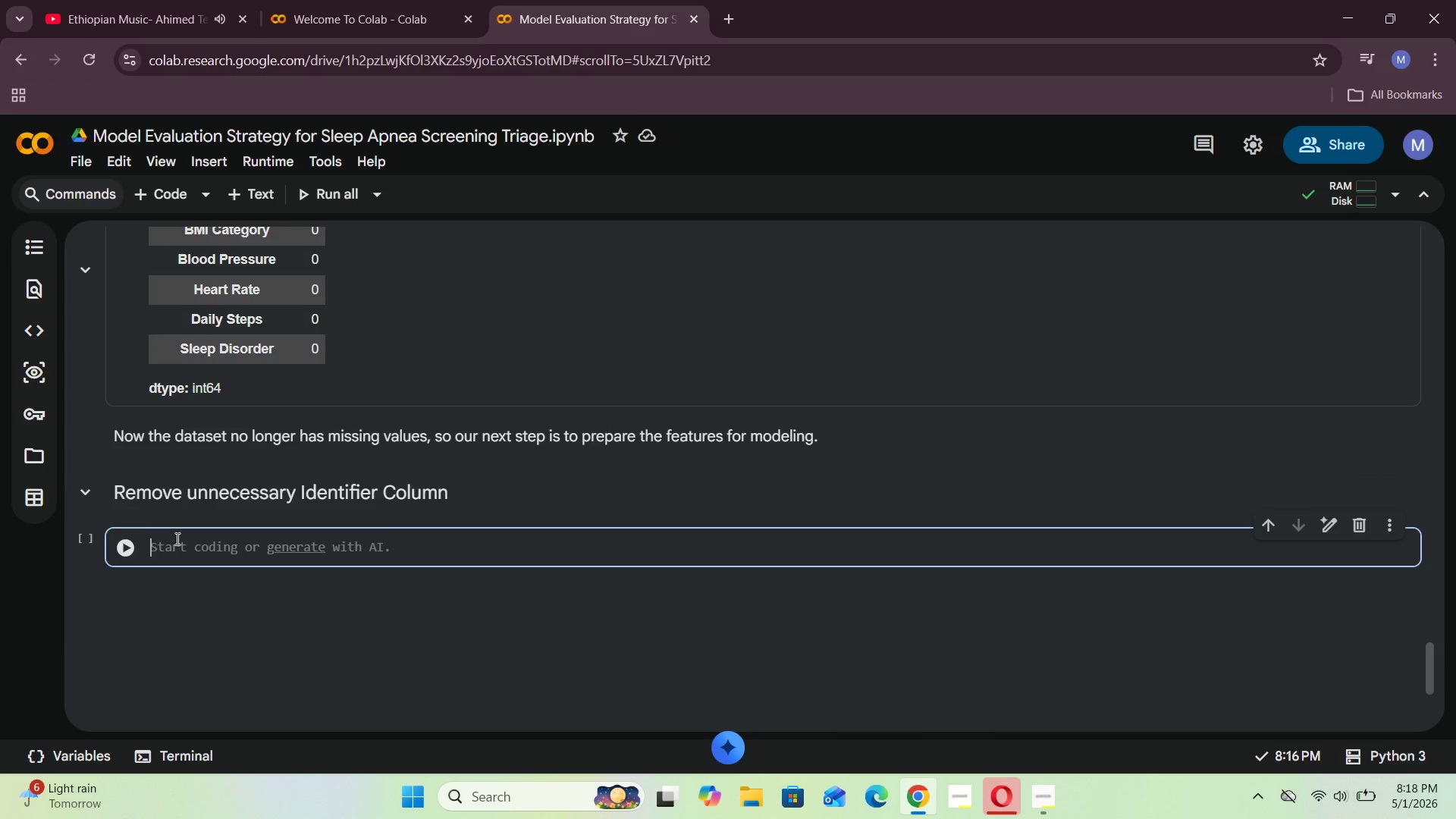 
wait(7.26)
 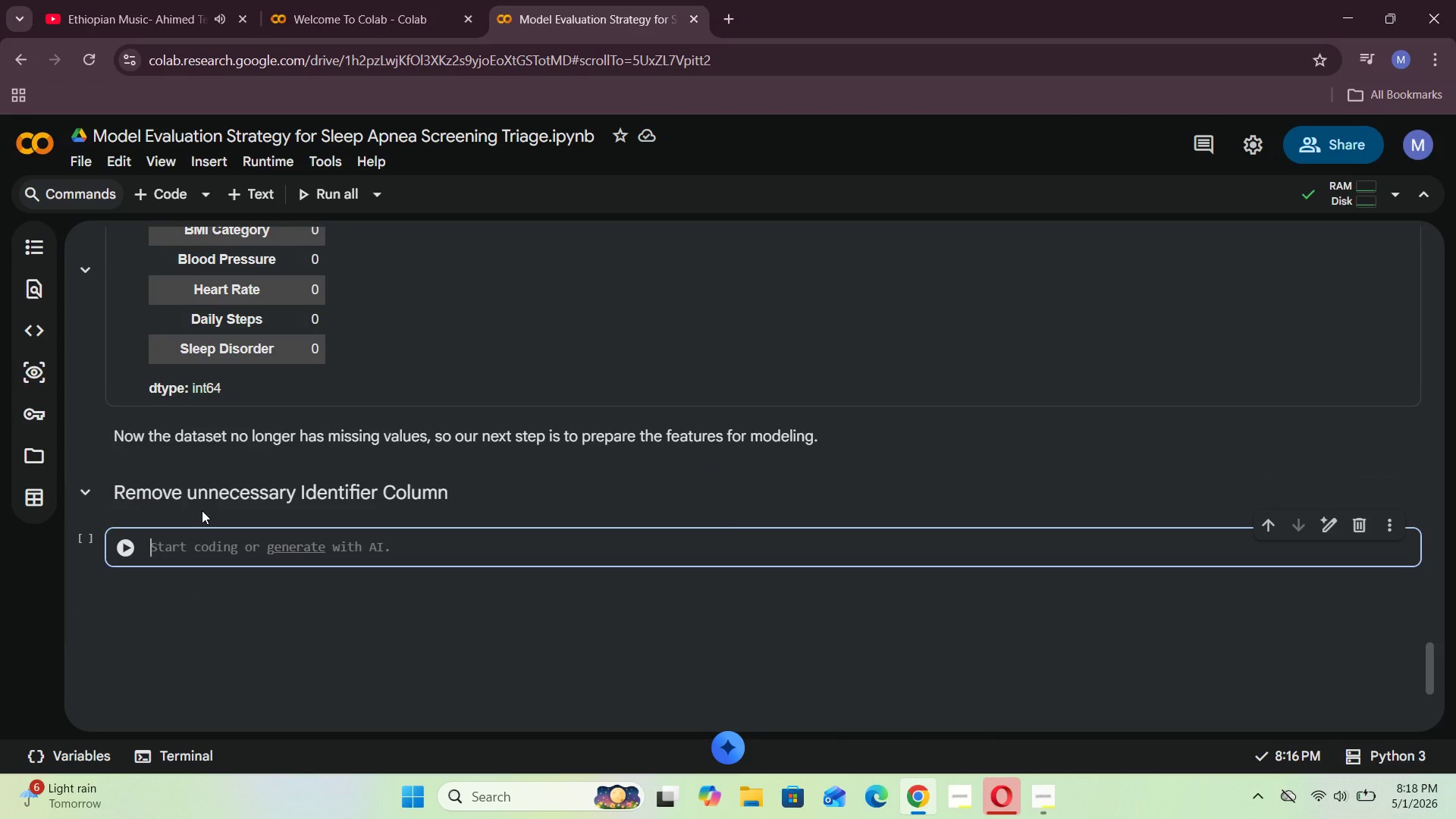 
left_click([503, 500])
 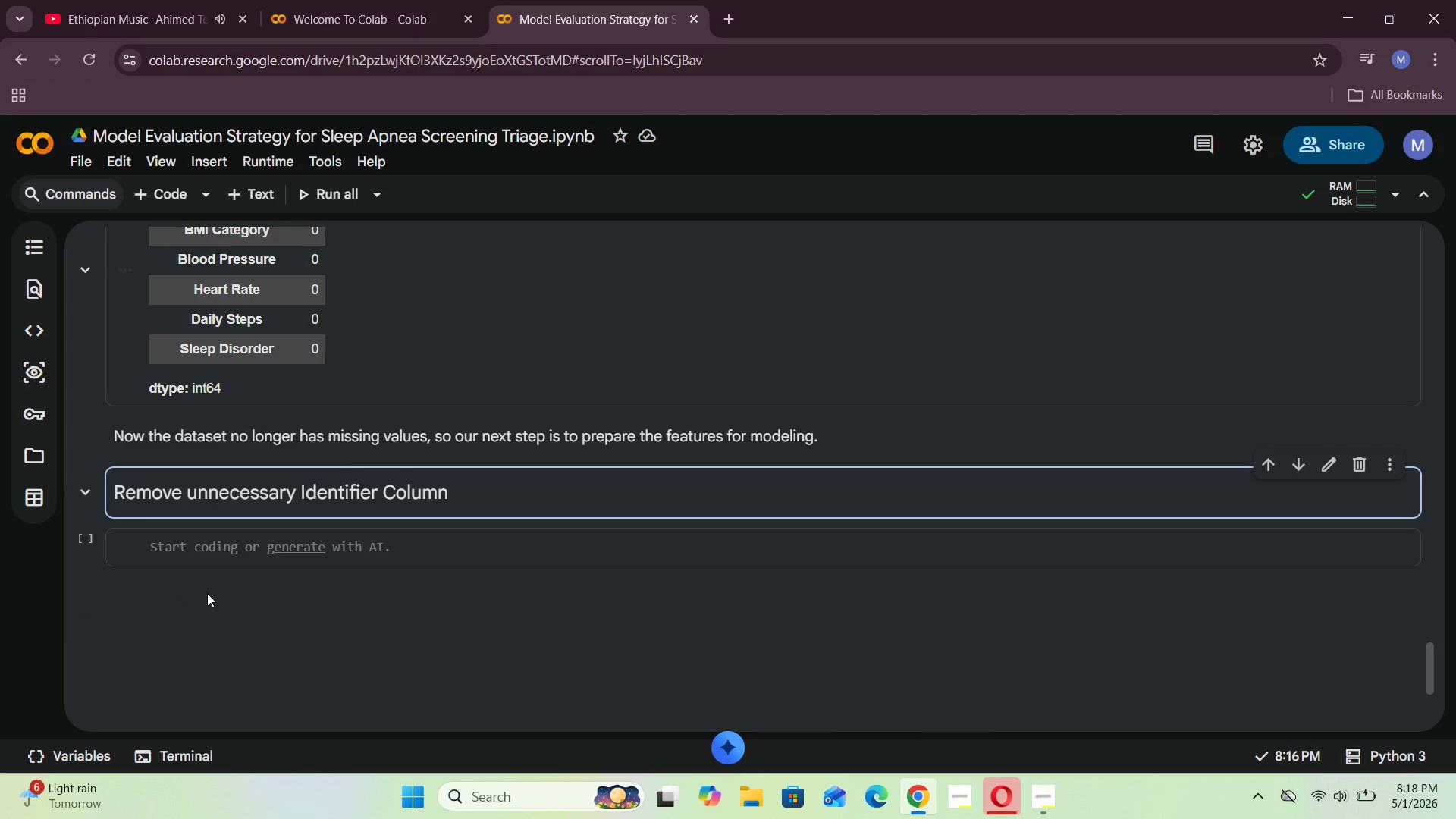 
left_click([209, 554])
 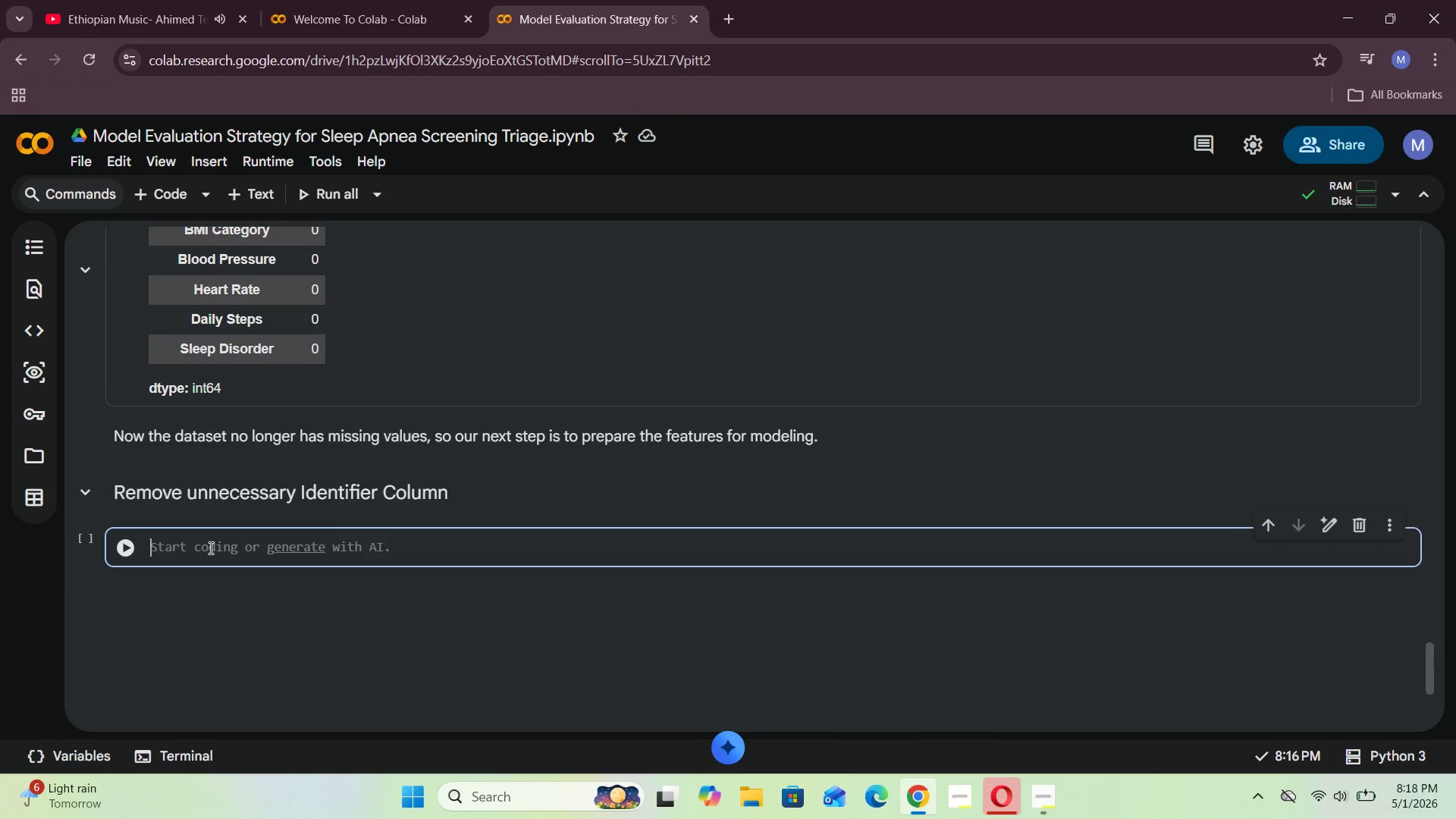 
wait(5.51)
 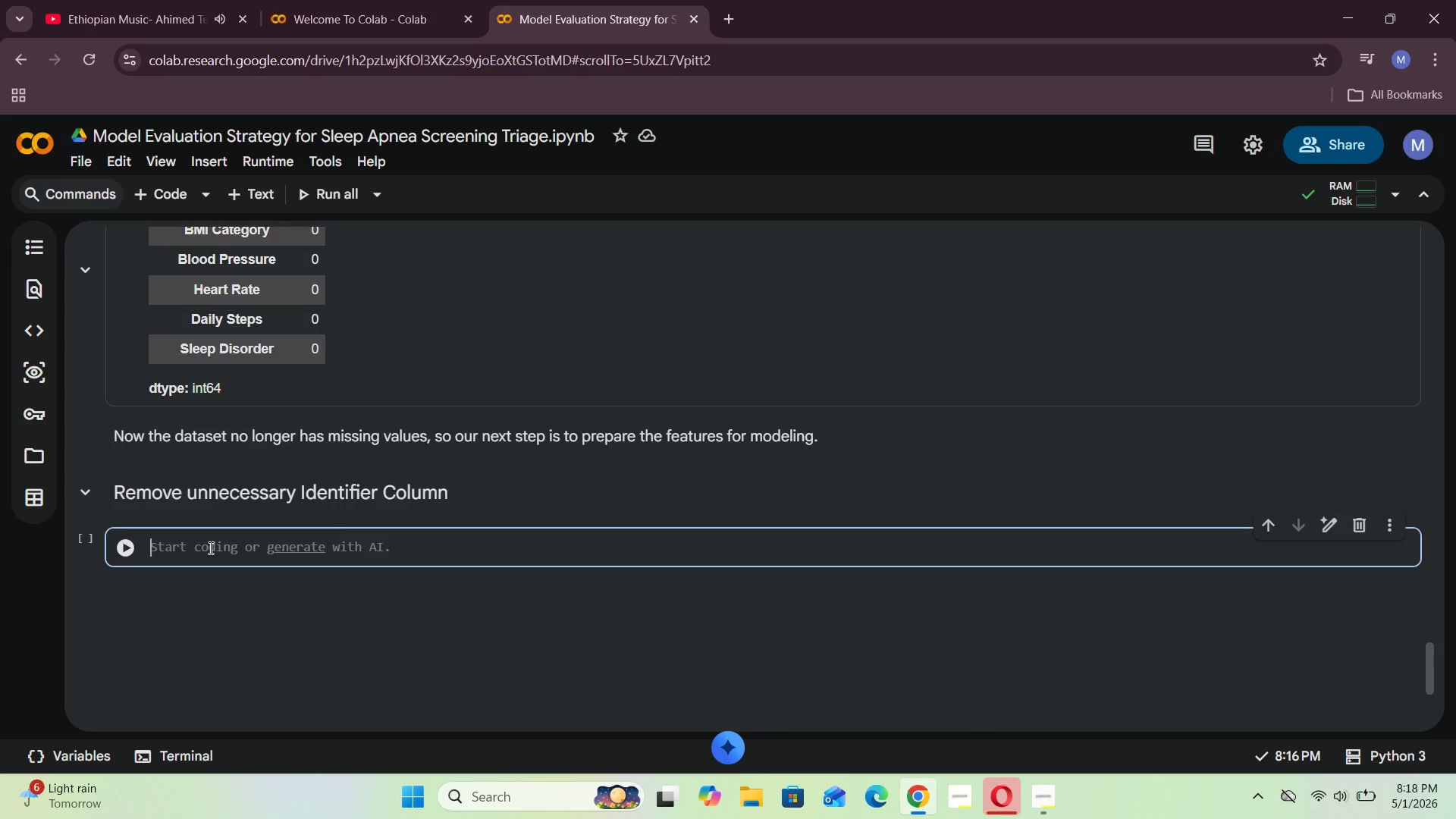 
left_click([477, 482])
 